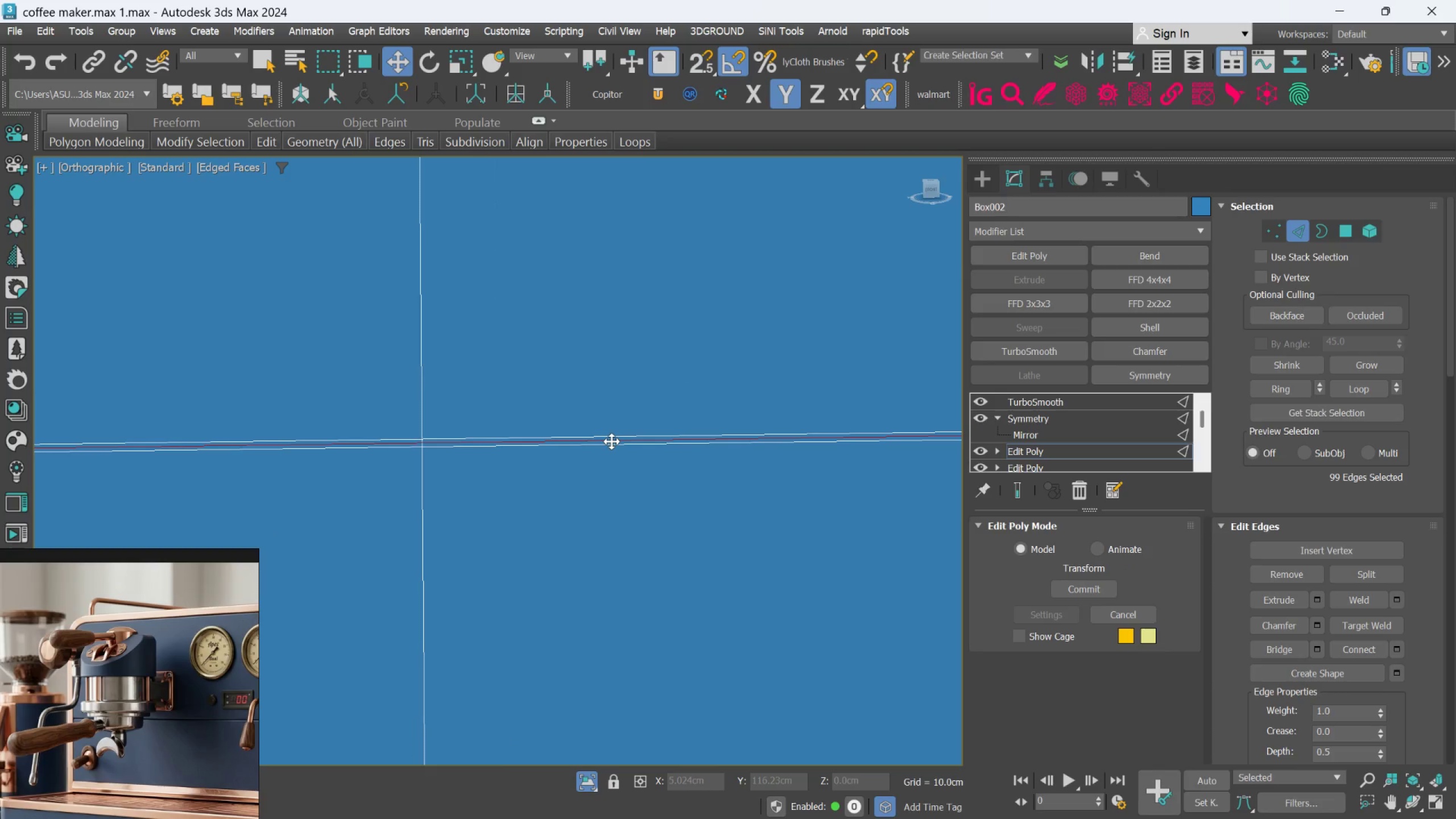 
scroll: coordinate [651, 449], scroll_direction: down, amount: 11.0
 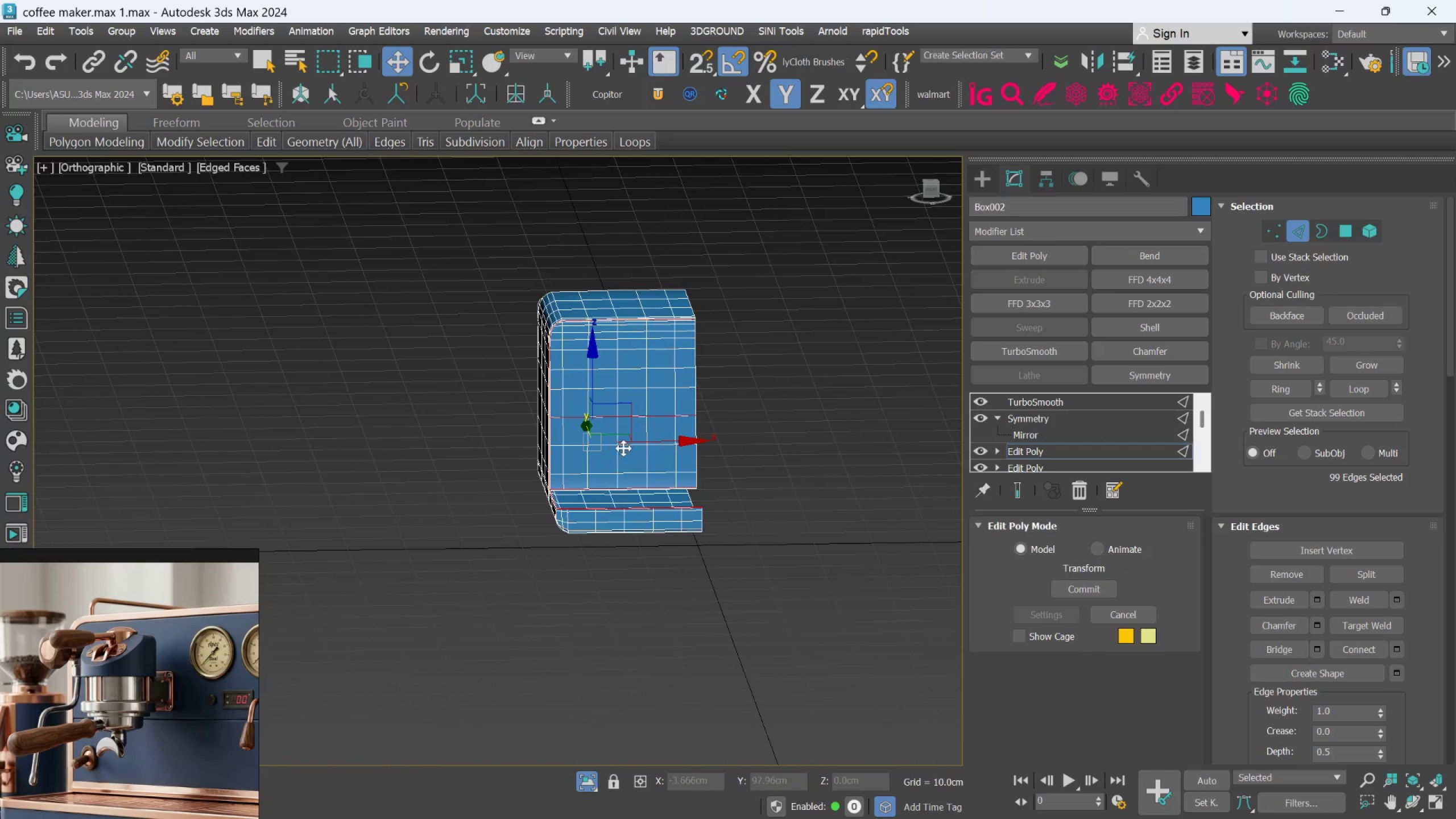 
scroll: coordinate [573, 499], scroll_direction: up, amount: 3.0
 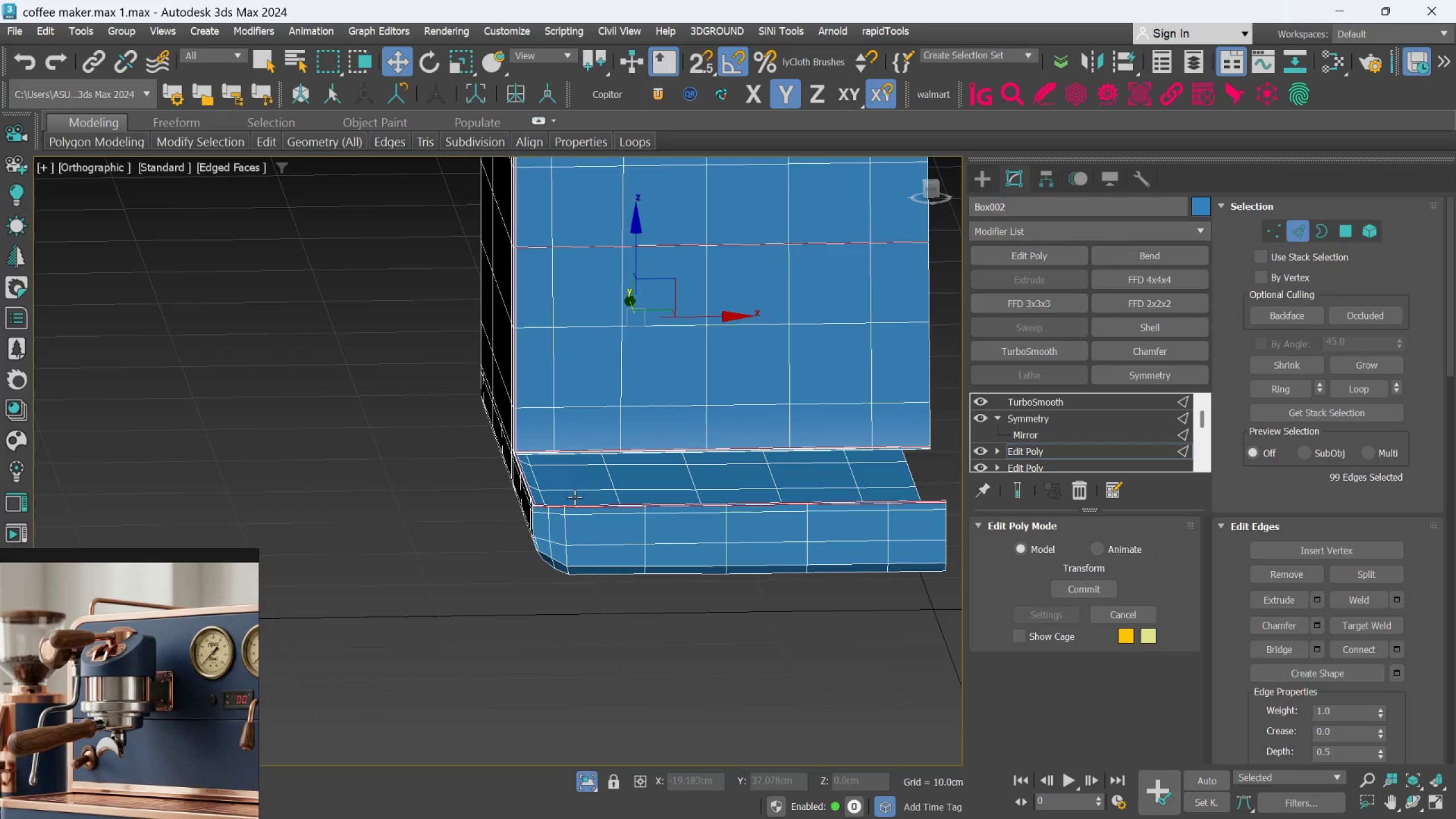 
hold_key(key=AltLeft, duration=0.58)
 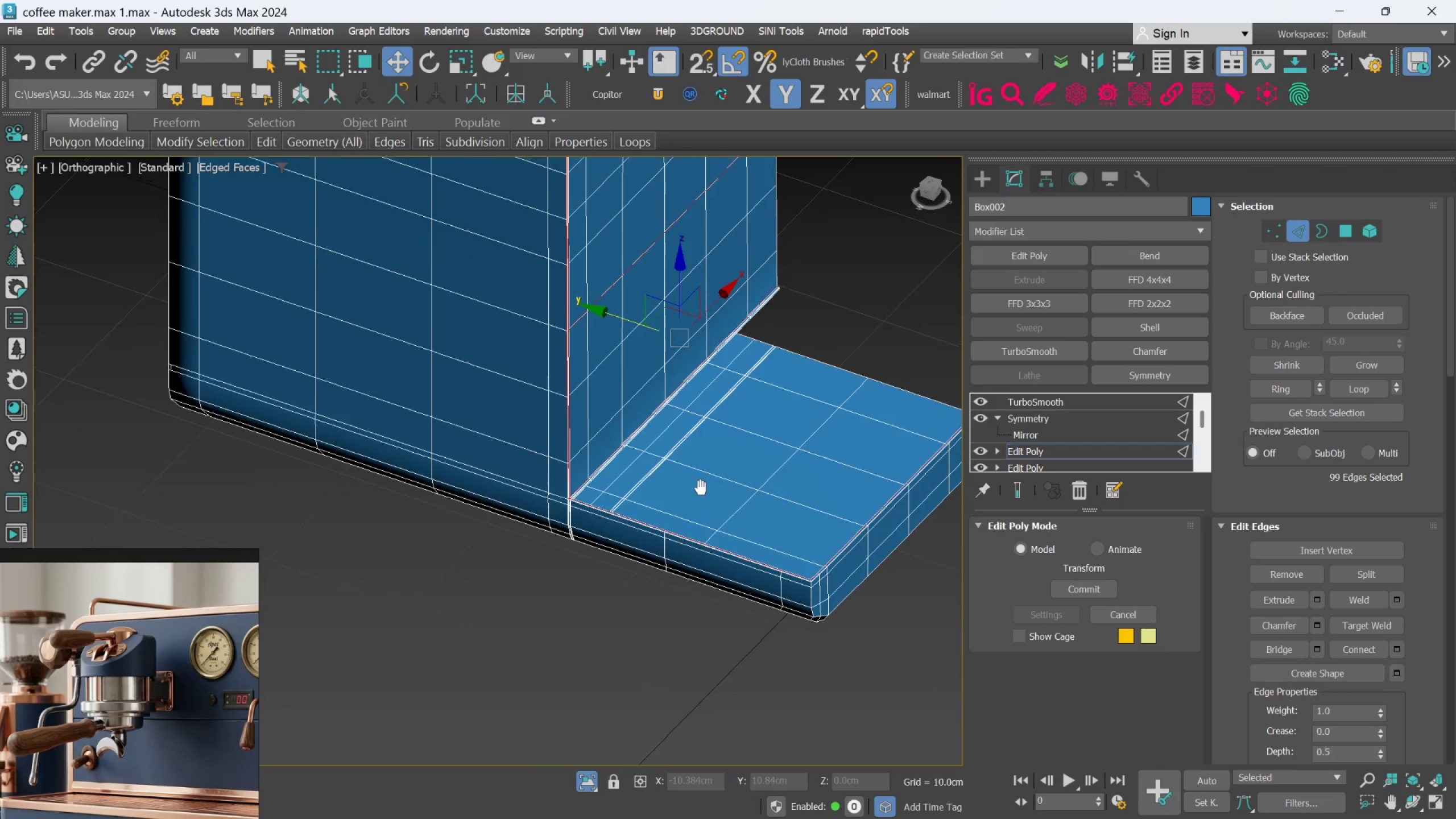 
hold_key(key=AltLeft, duration=0.5)
 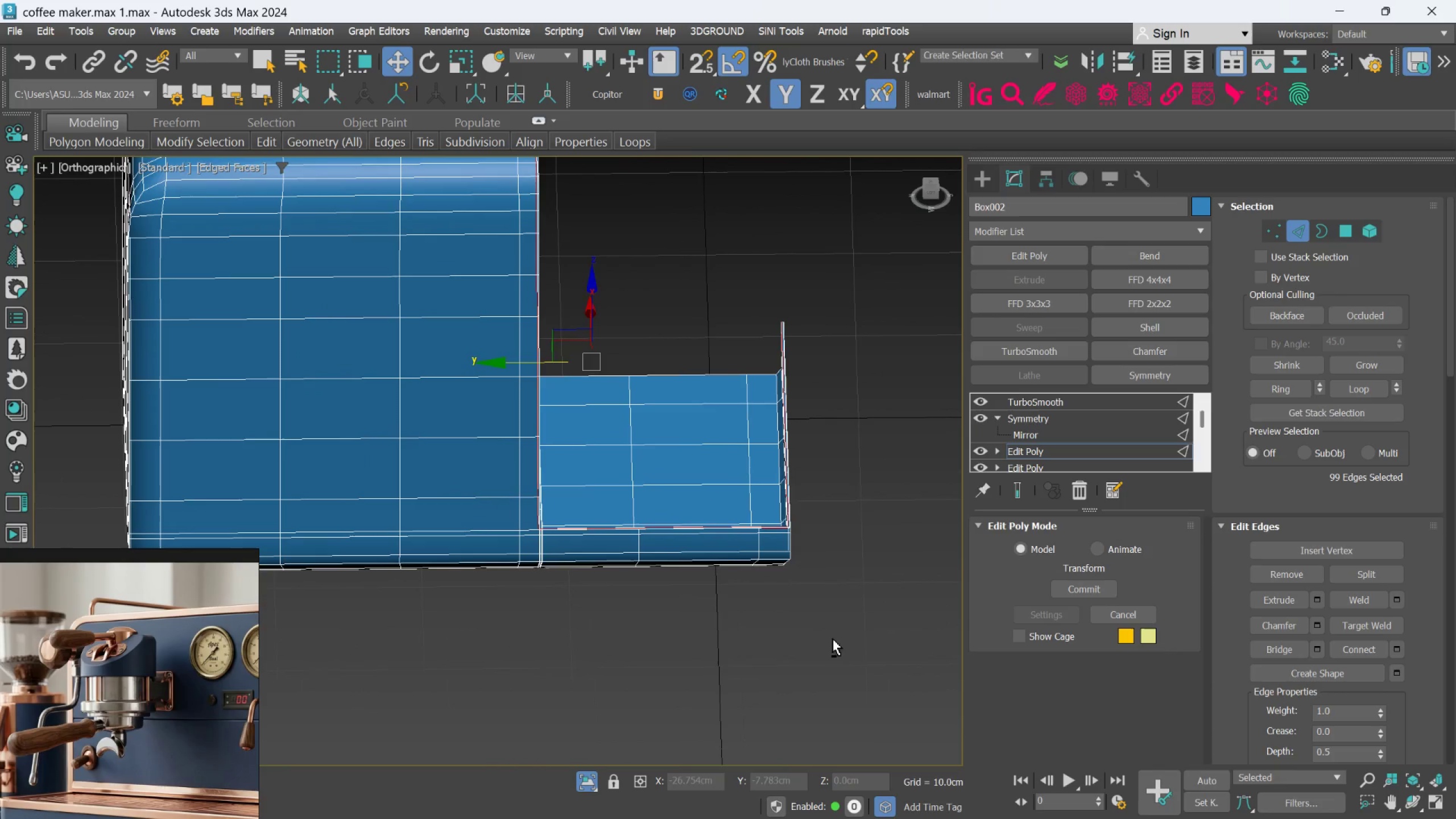 
hold_key(key=AltLeft, duration=1.4)
 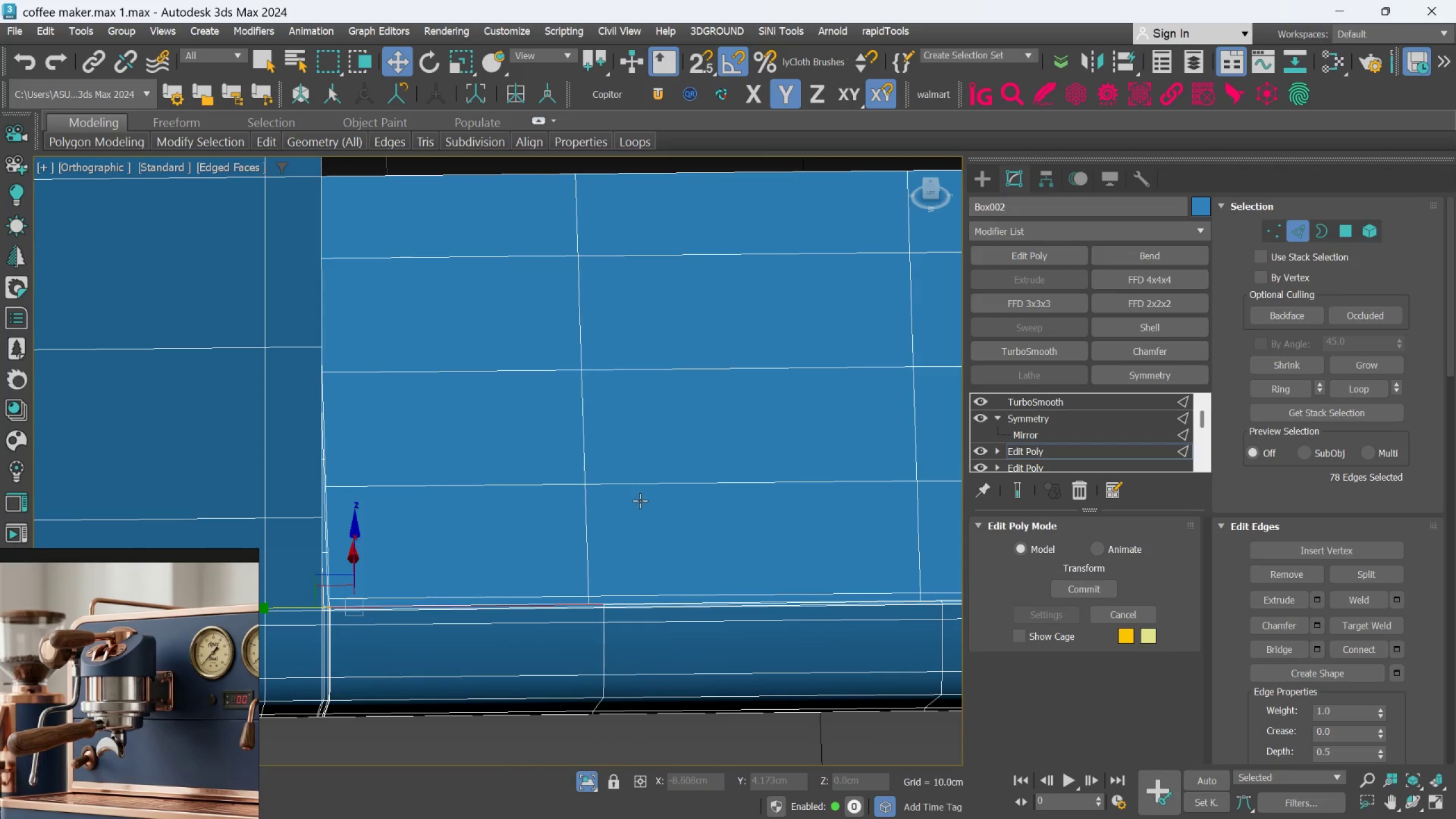 
scroll: coordinate [719, 482], scroll_direction: down, amount: 1.0
 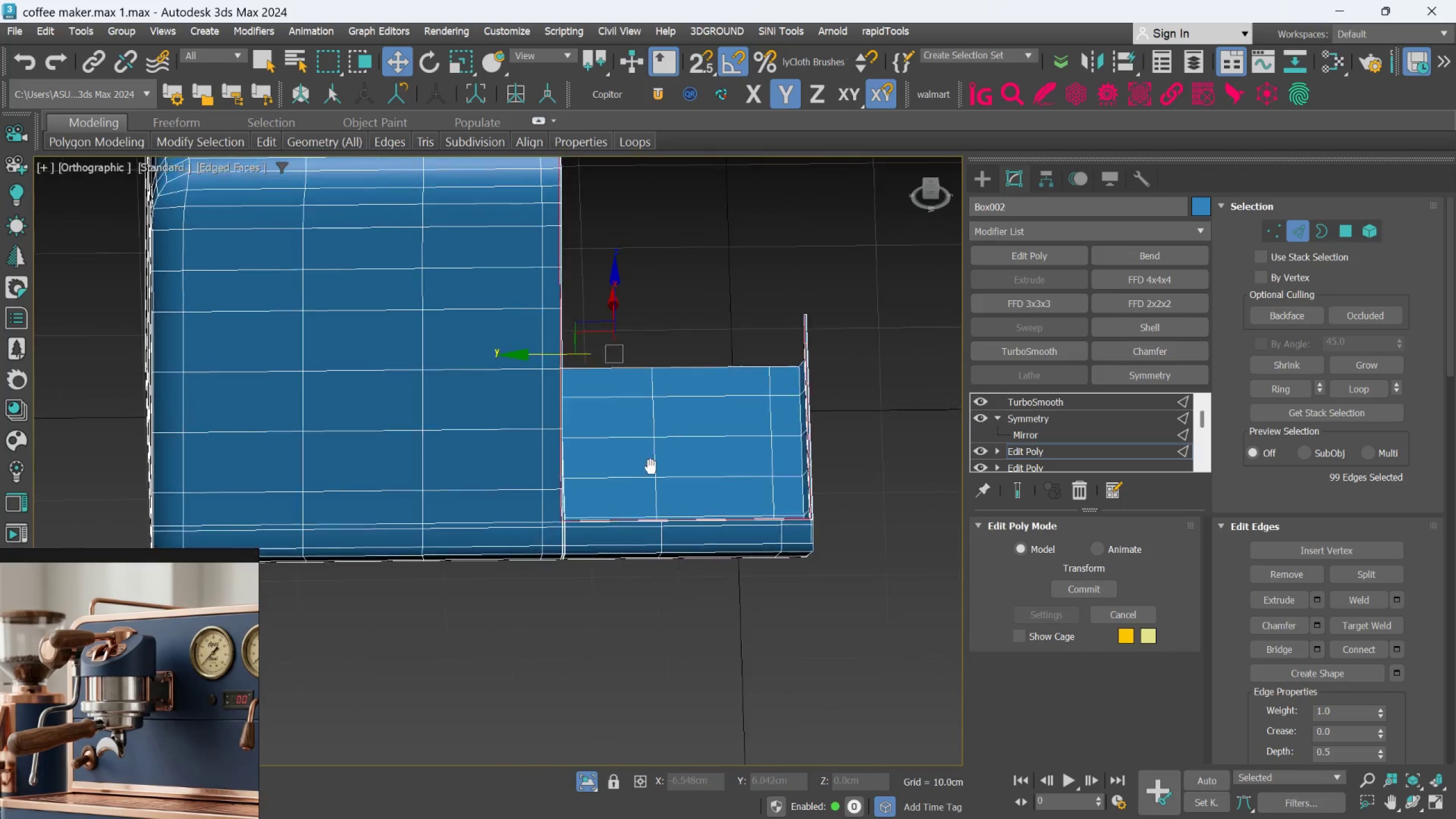 
left_click_drag(start_coordinate=[808, 614], to_coordinate=[580, 250])
 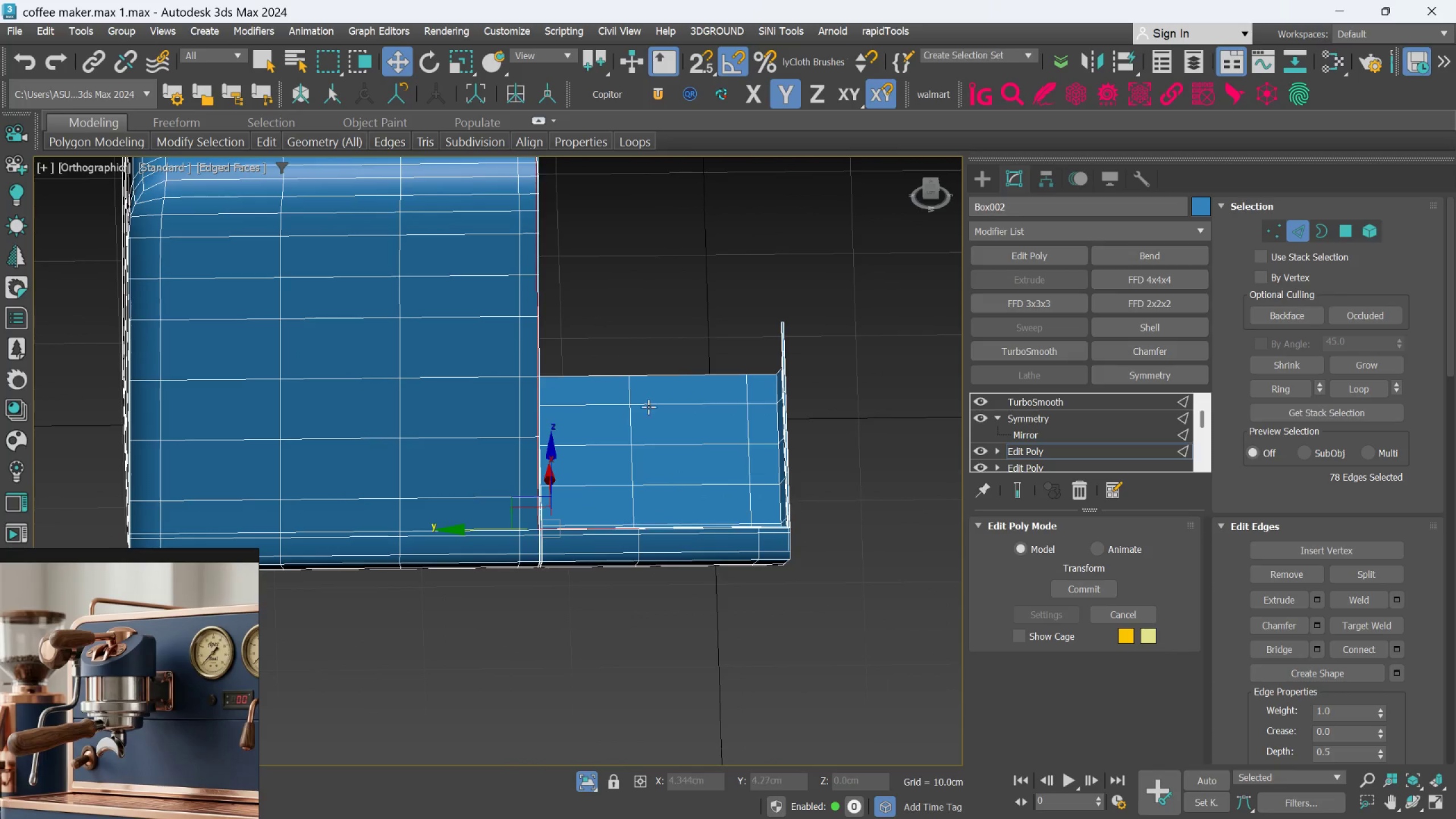 
scroll: coordinate [658, 487], scroll_direction: up, amount: 3.0
 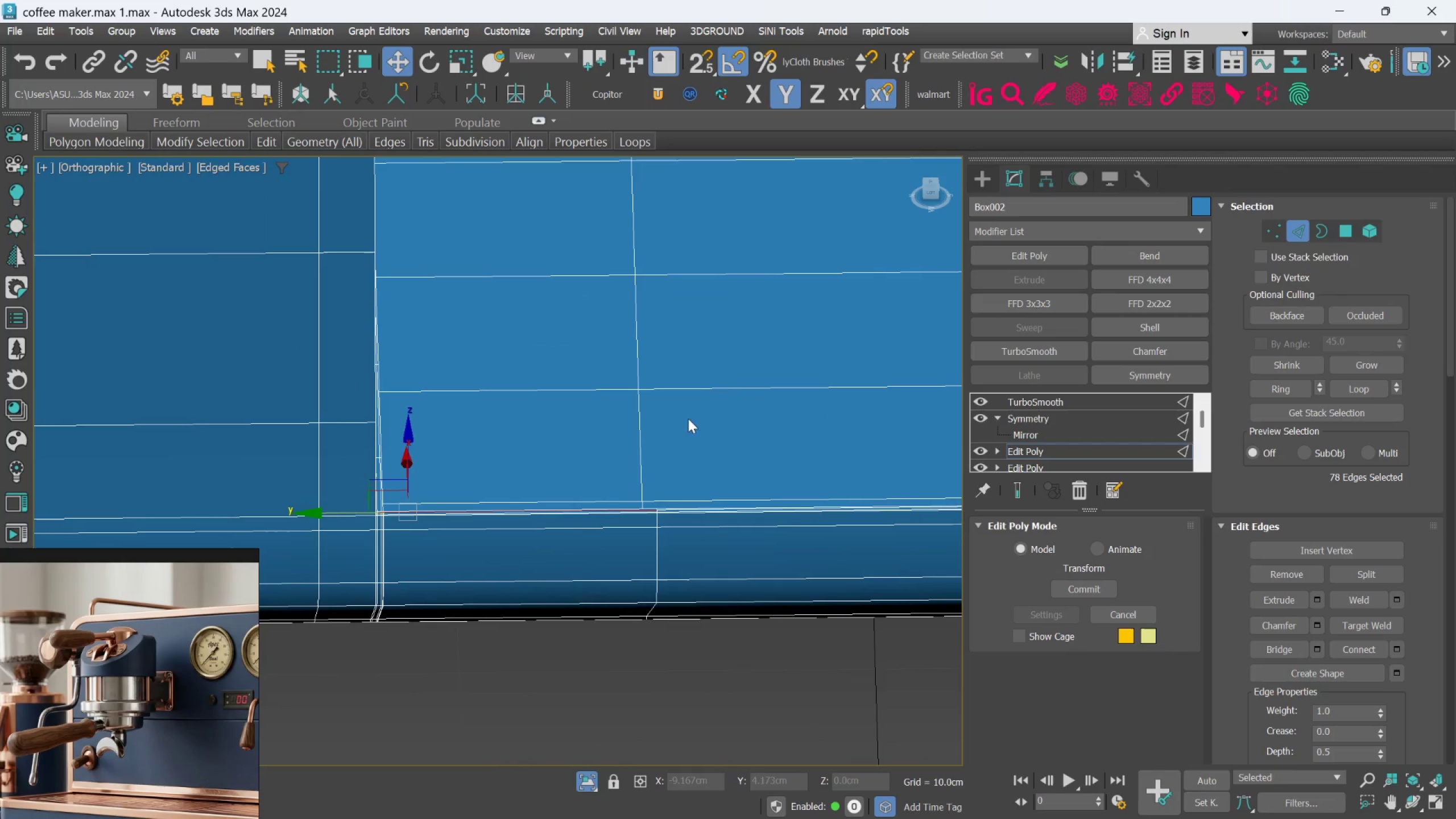 
hold_key(key=AltLeft, duration=0.33)
 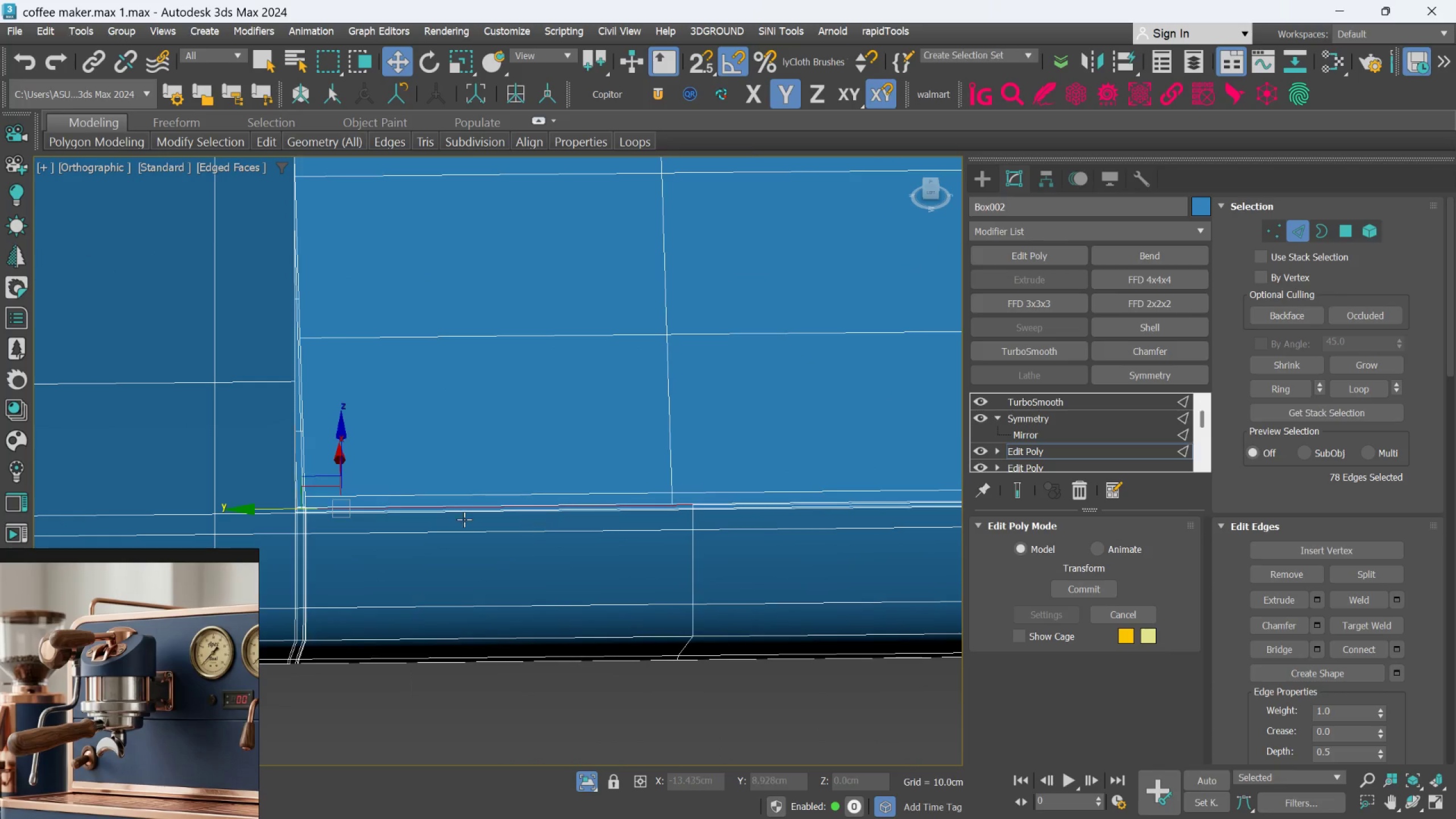 
scroll: coordinate [570, 521], scroll_direction: up, amount: 1.0
 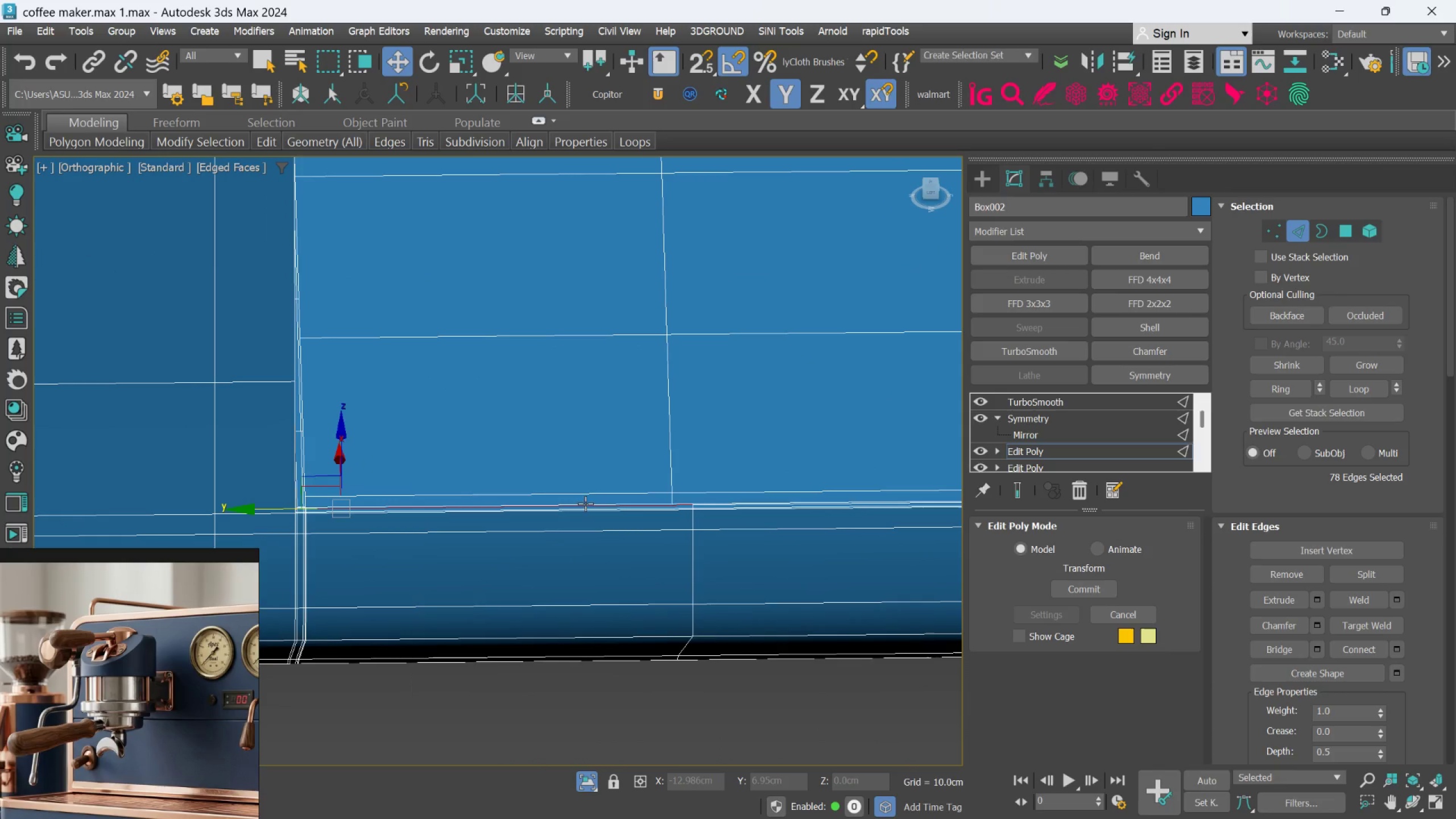 
hold_key(key=AltLeft, duration=1.53)
left_click_drag(start_coordinate=[462, 465], to_coordinate=[586, 535])
 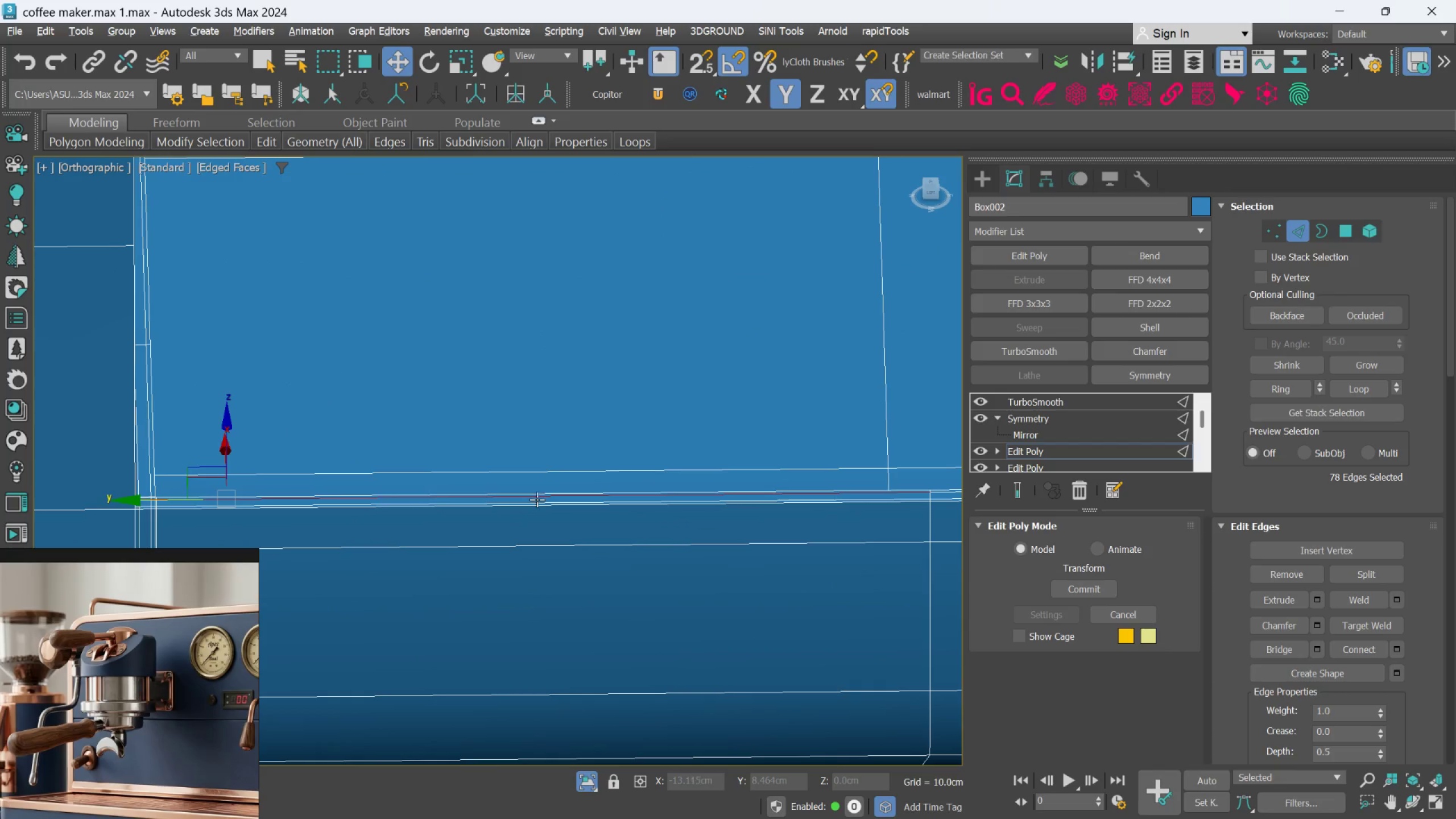 
scroll: coordinate [455, 515], scroll_direction: up, amount: 2.0
 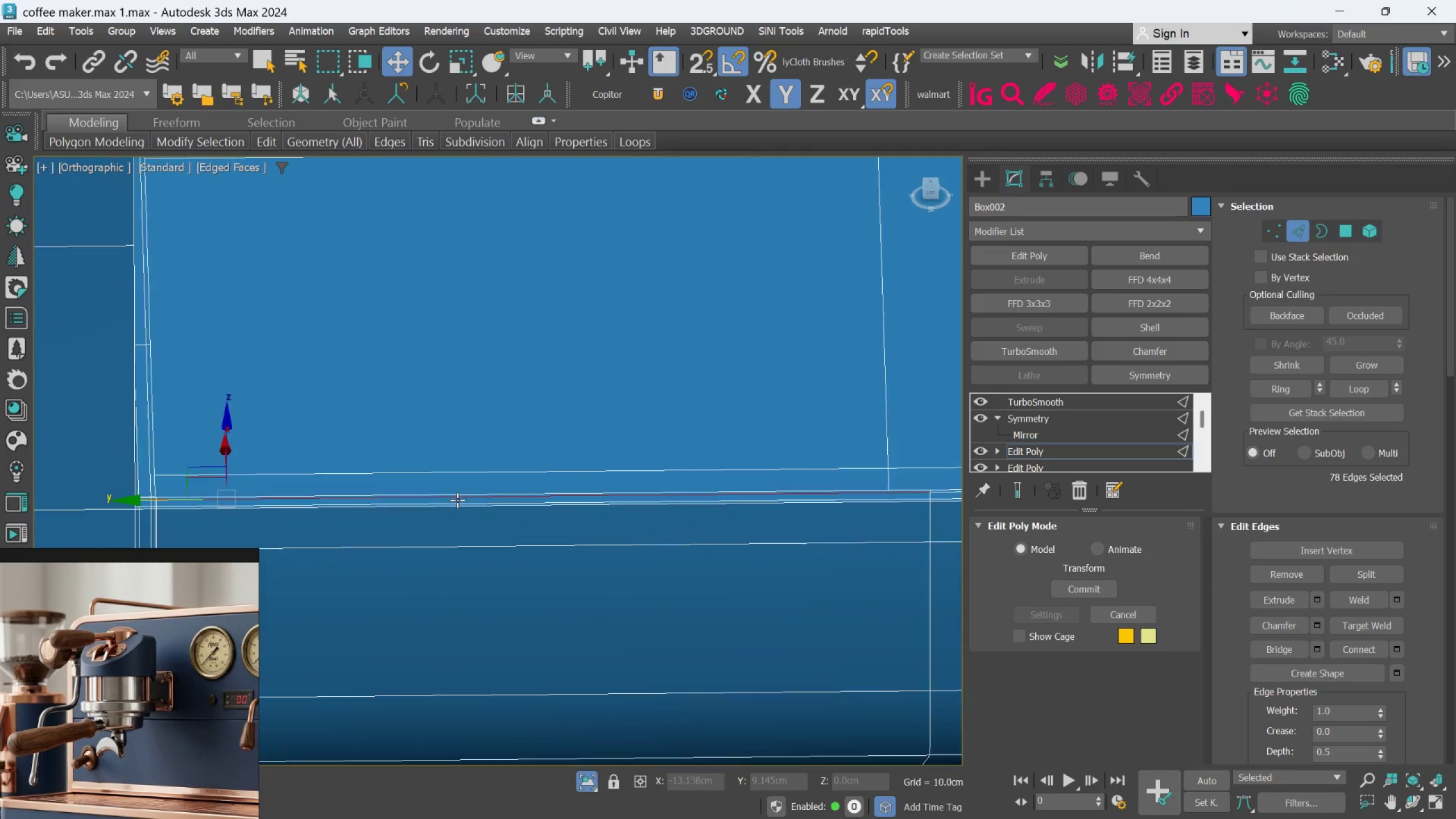 
left_click([537, 497])
 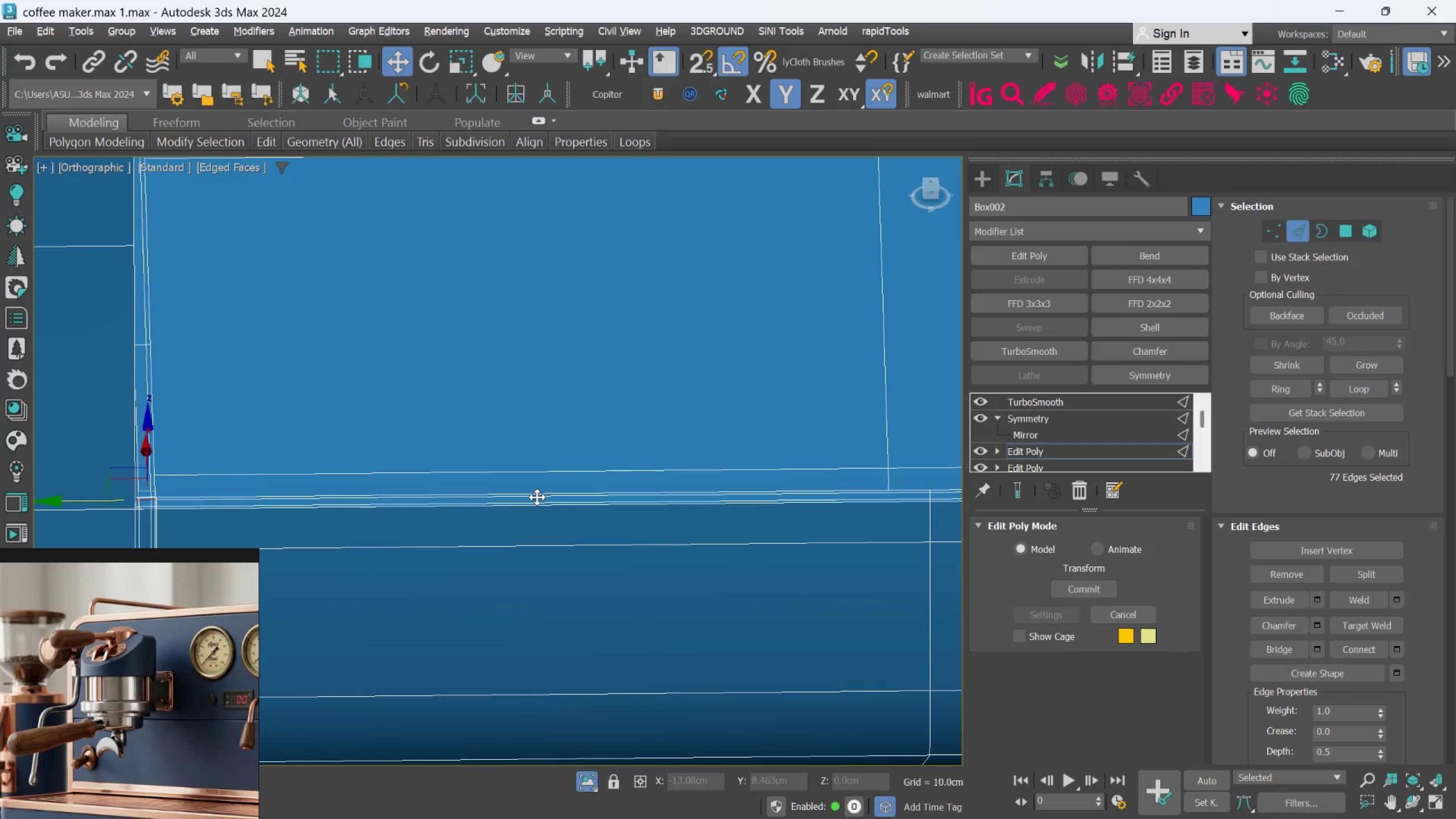 
hold_key(key=AltLeft, duration=0.42)
 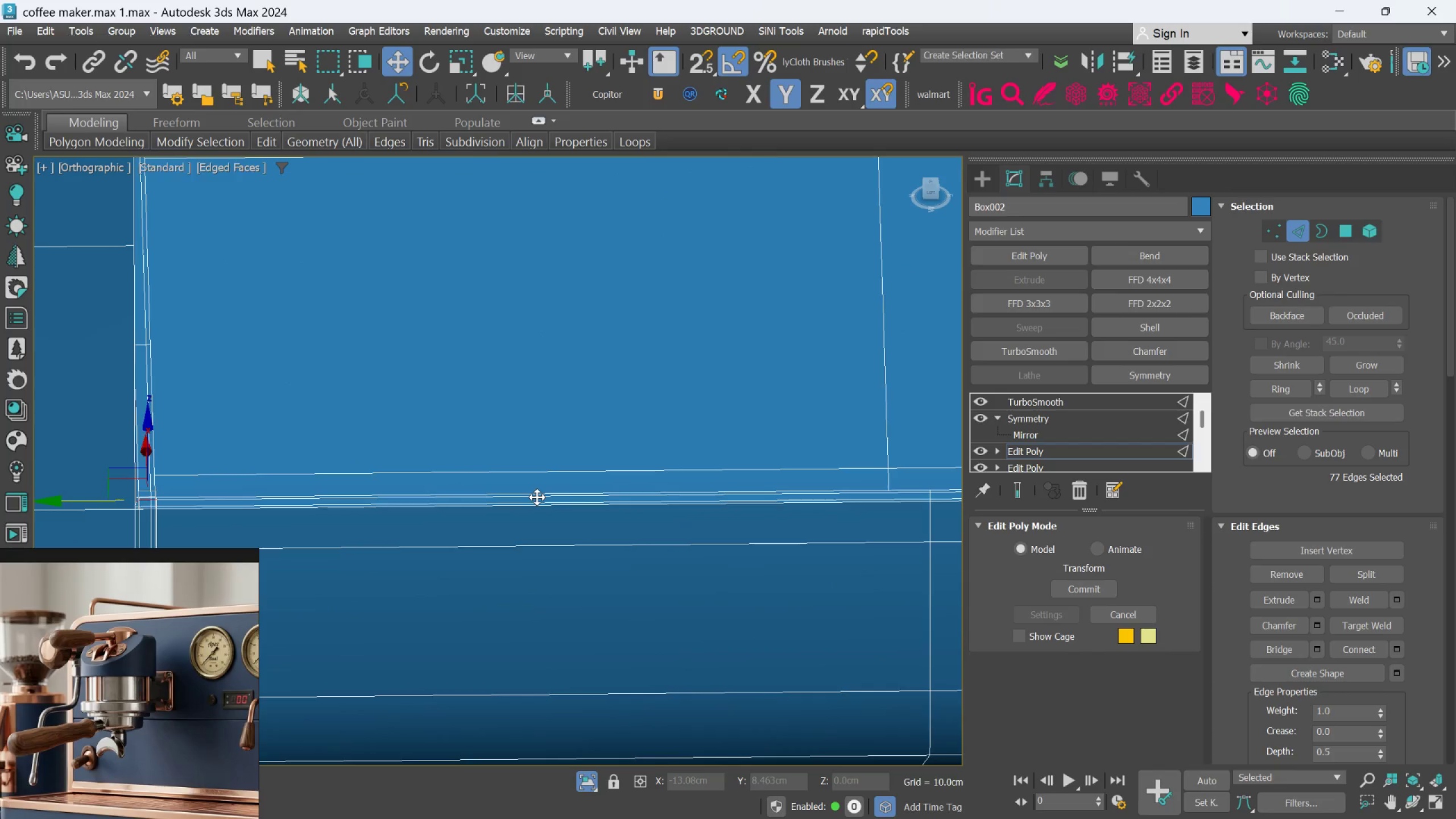 
hold_key(key=AltLeft, duration=0.45)
 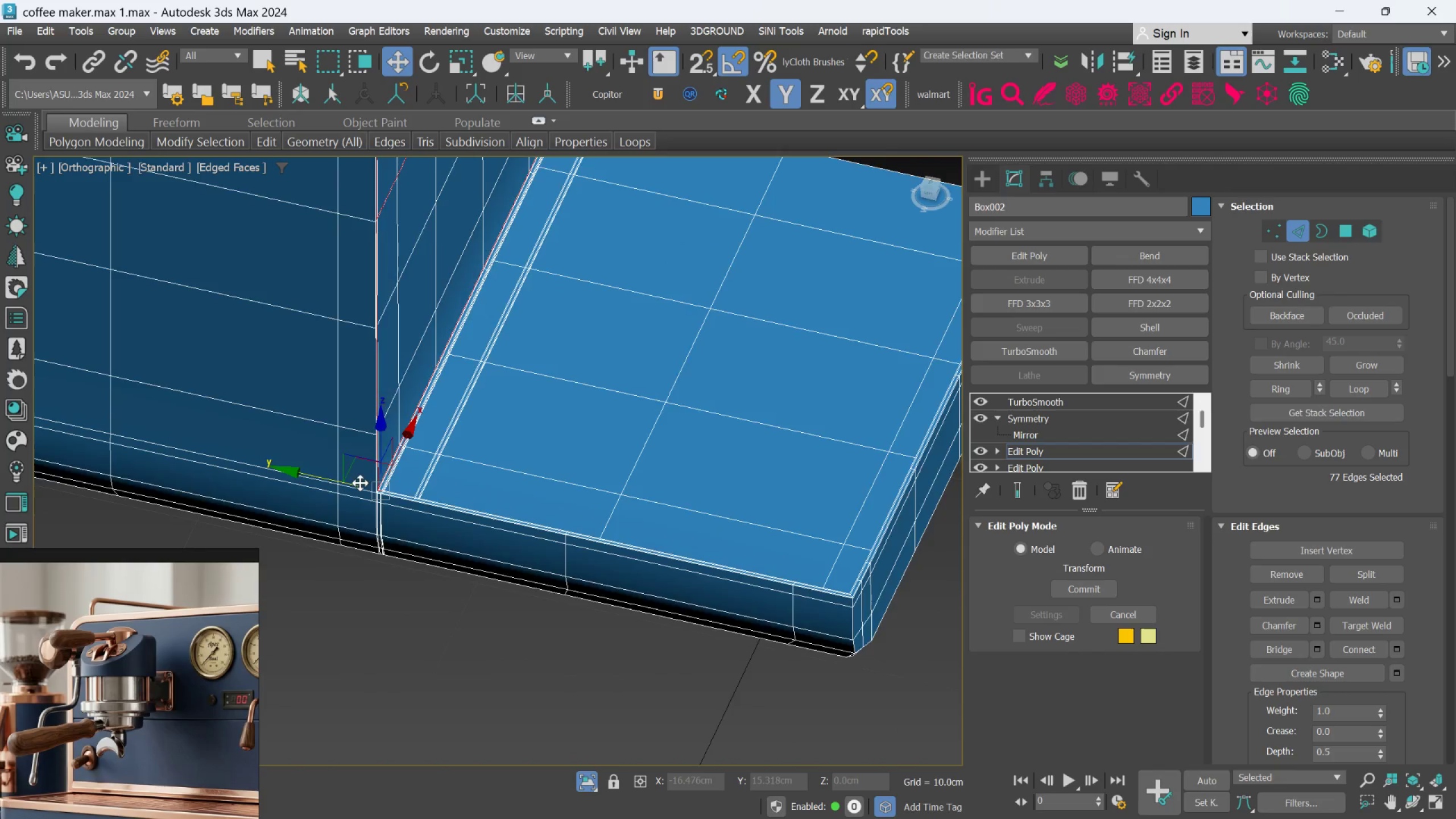 
scroll: coordinate [537, 497], scroll_direction: down, amount: 4.0
 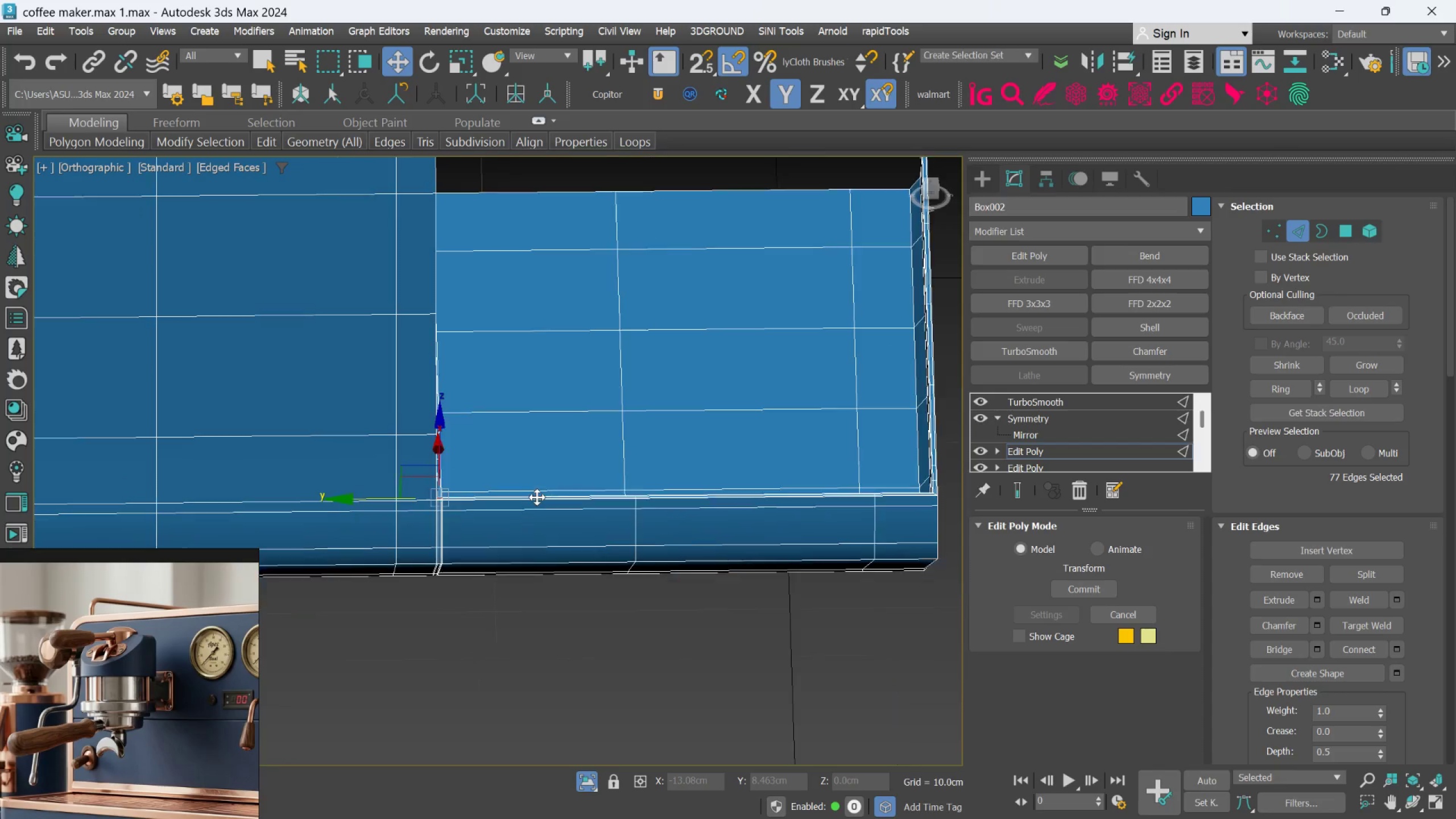 
scroll: coordinate [431, 394], scroll_direction: up, amount: 11.0
 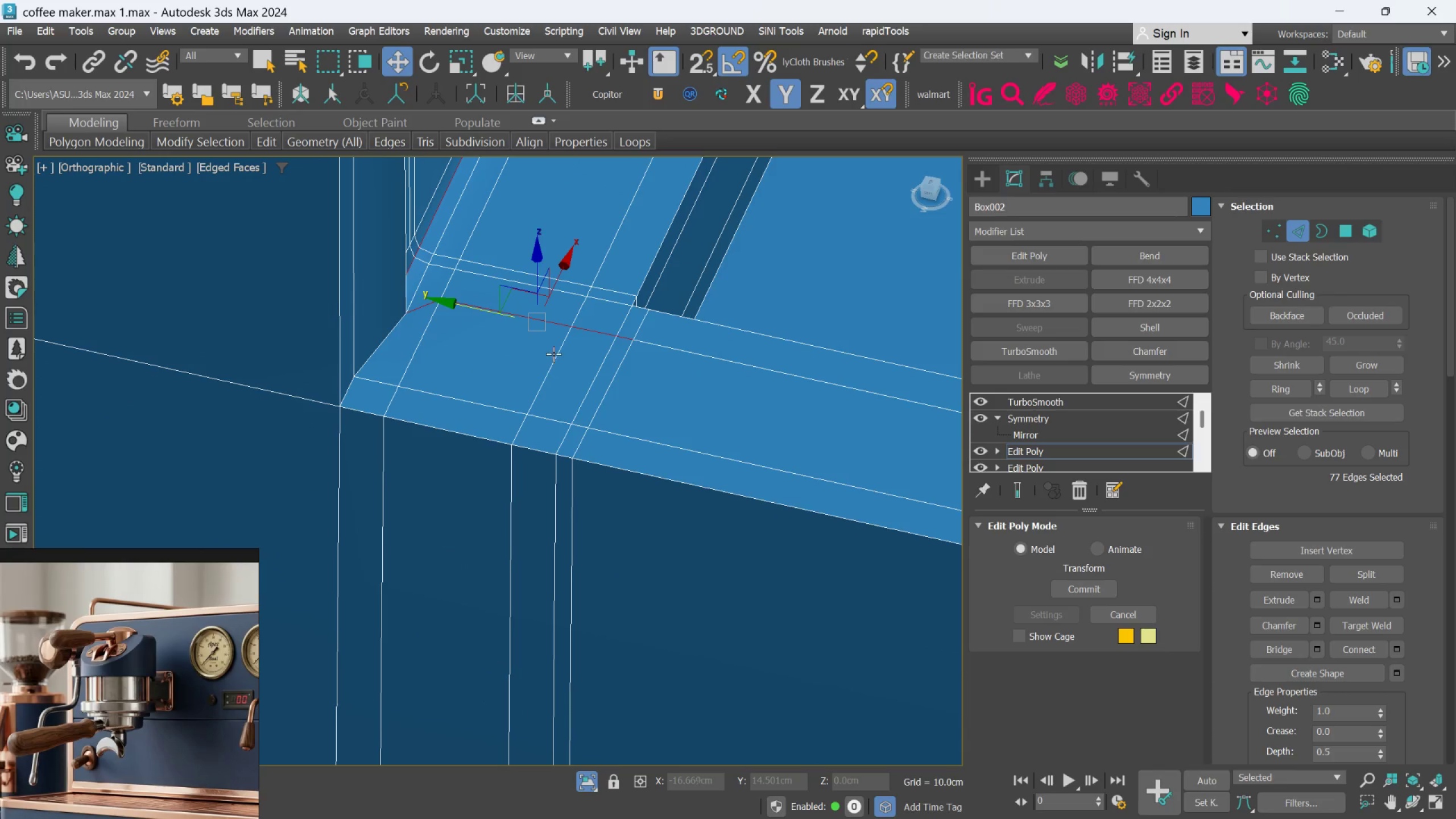 
hold_key(key=AltLeft, duration=1.53)
left_click([618, 337])
 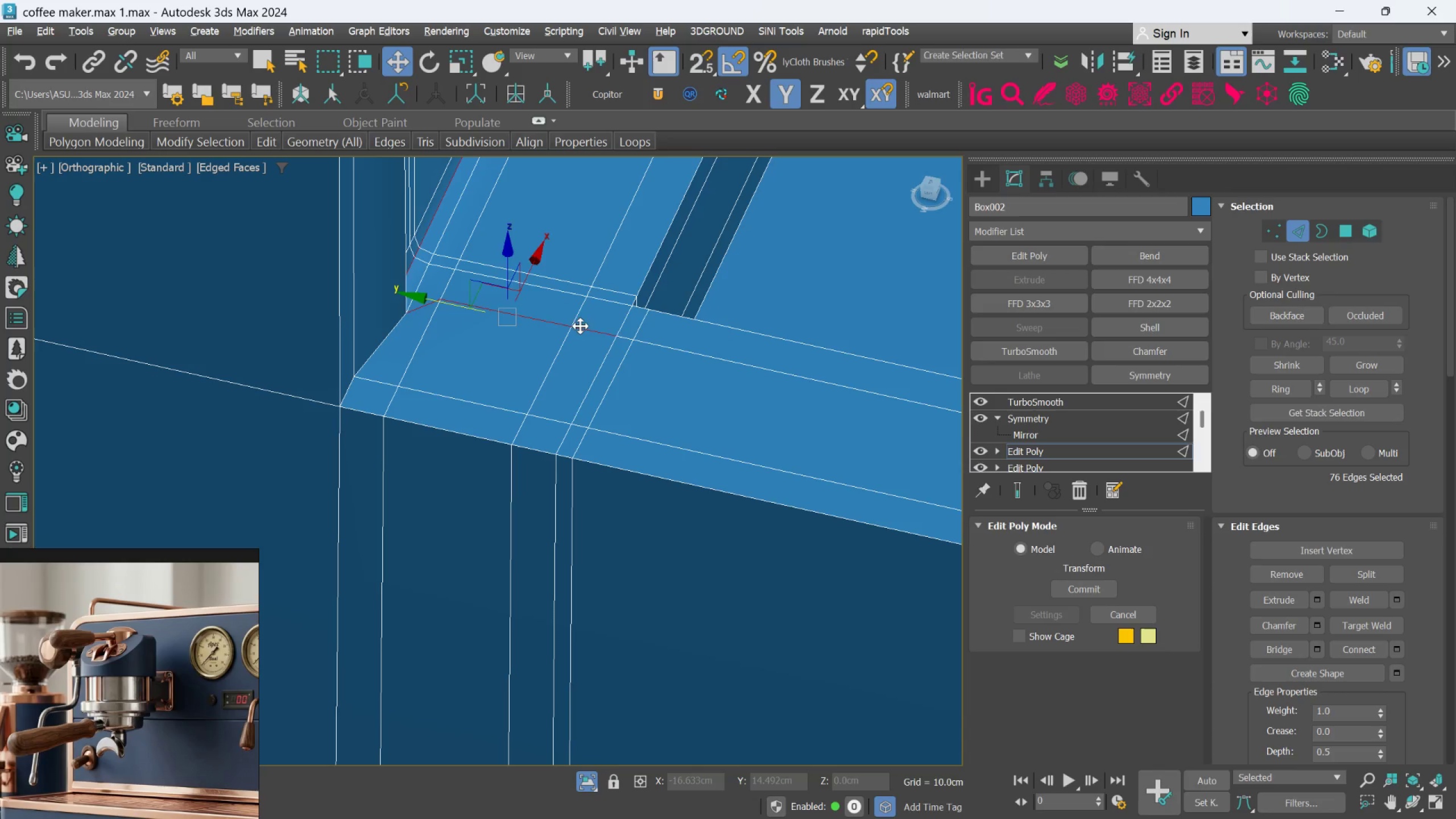 
hold_key(key=AltLeft, duration=0.44)
double_click([550, 325])
 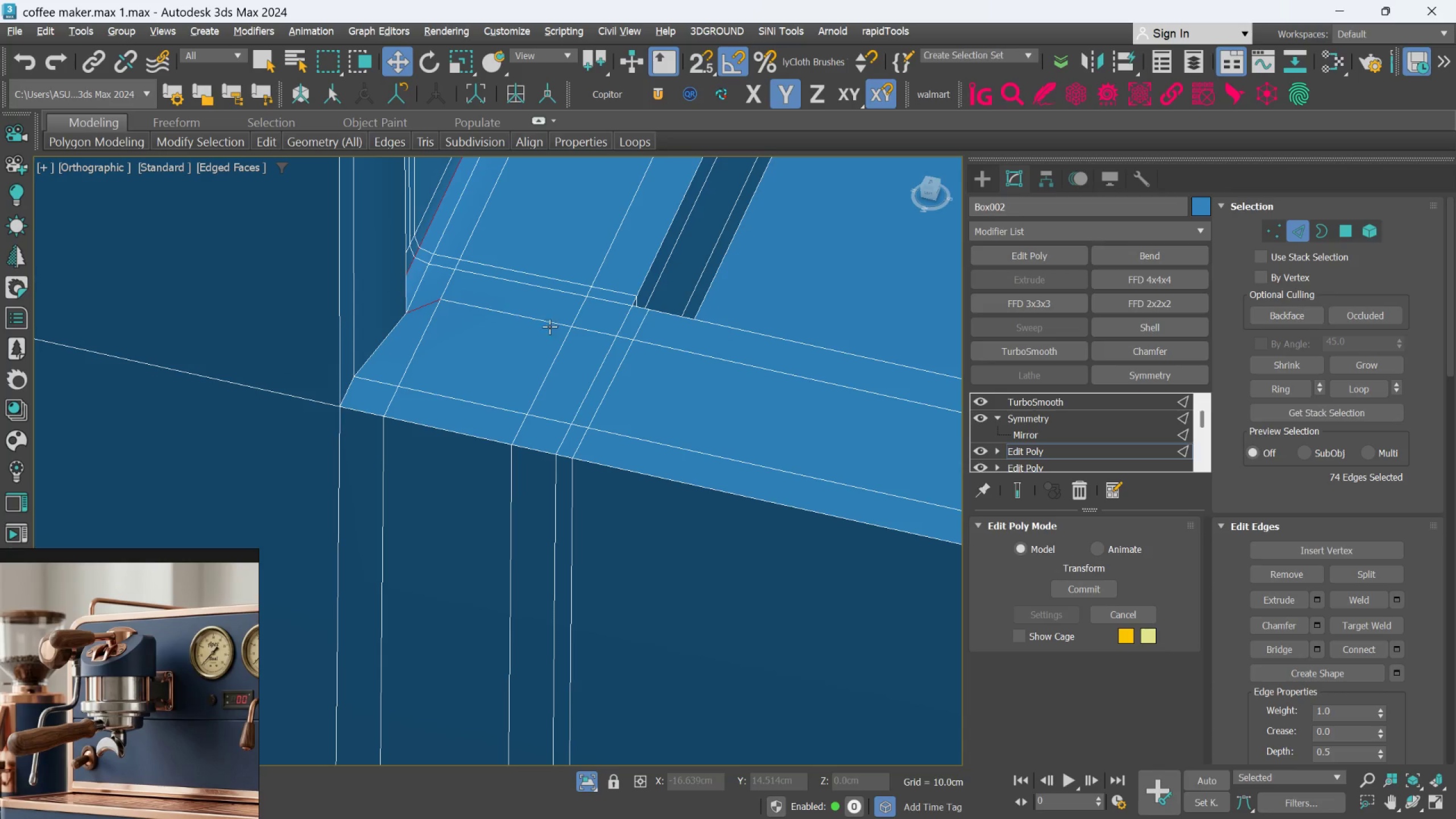 
hold_key(key=AltLeft, duration=0.48)
 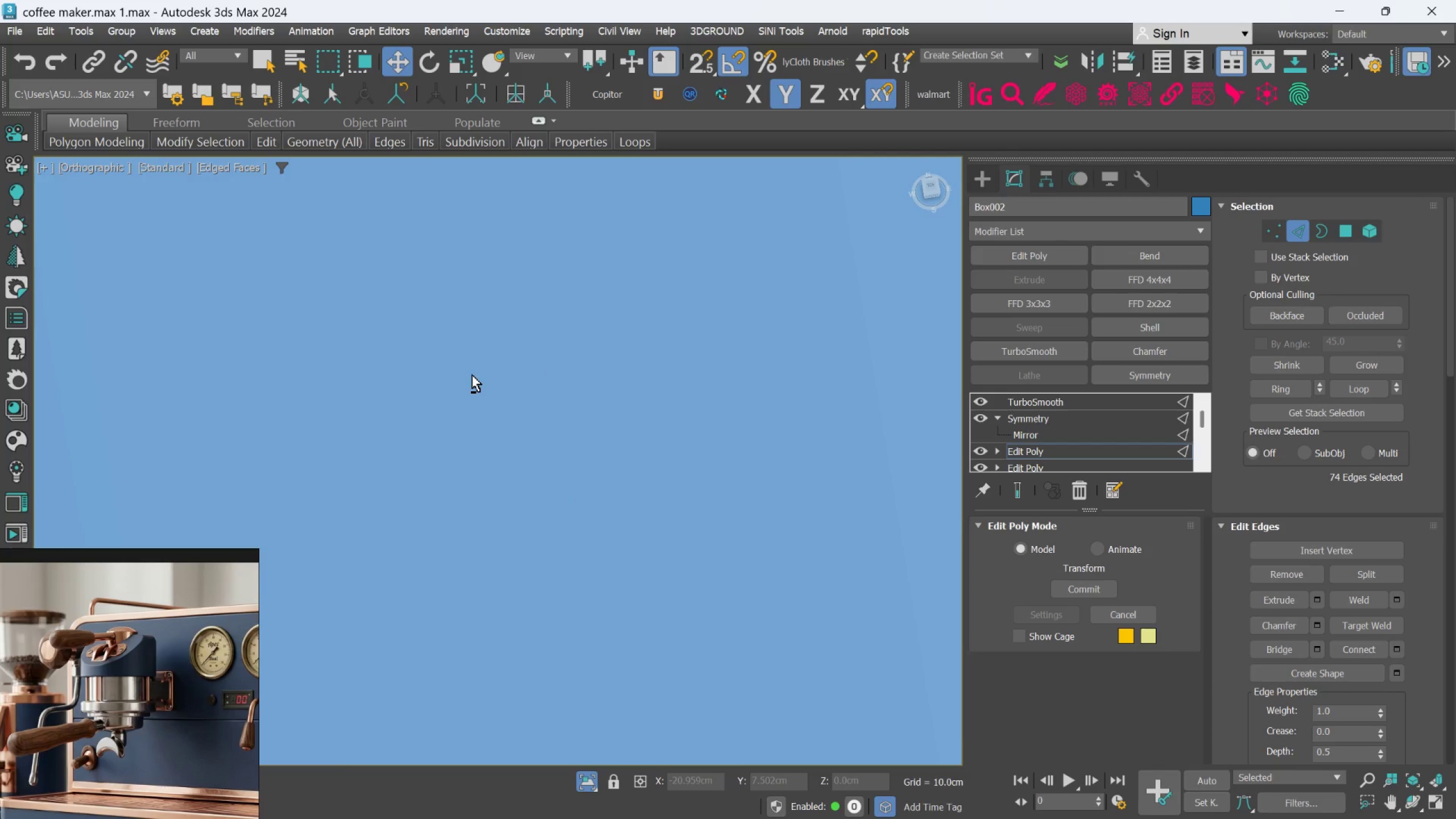 
hold_key(key=AltLeft, duration=0.41)
 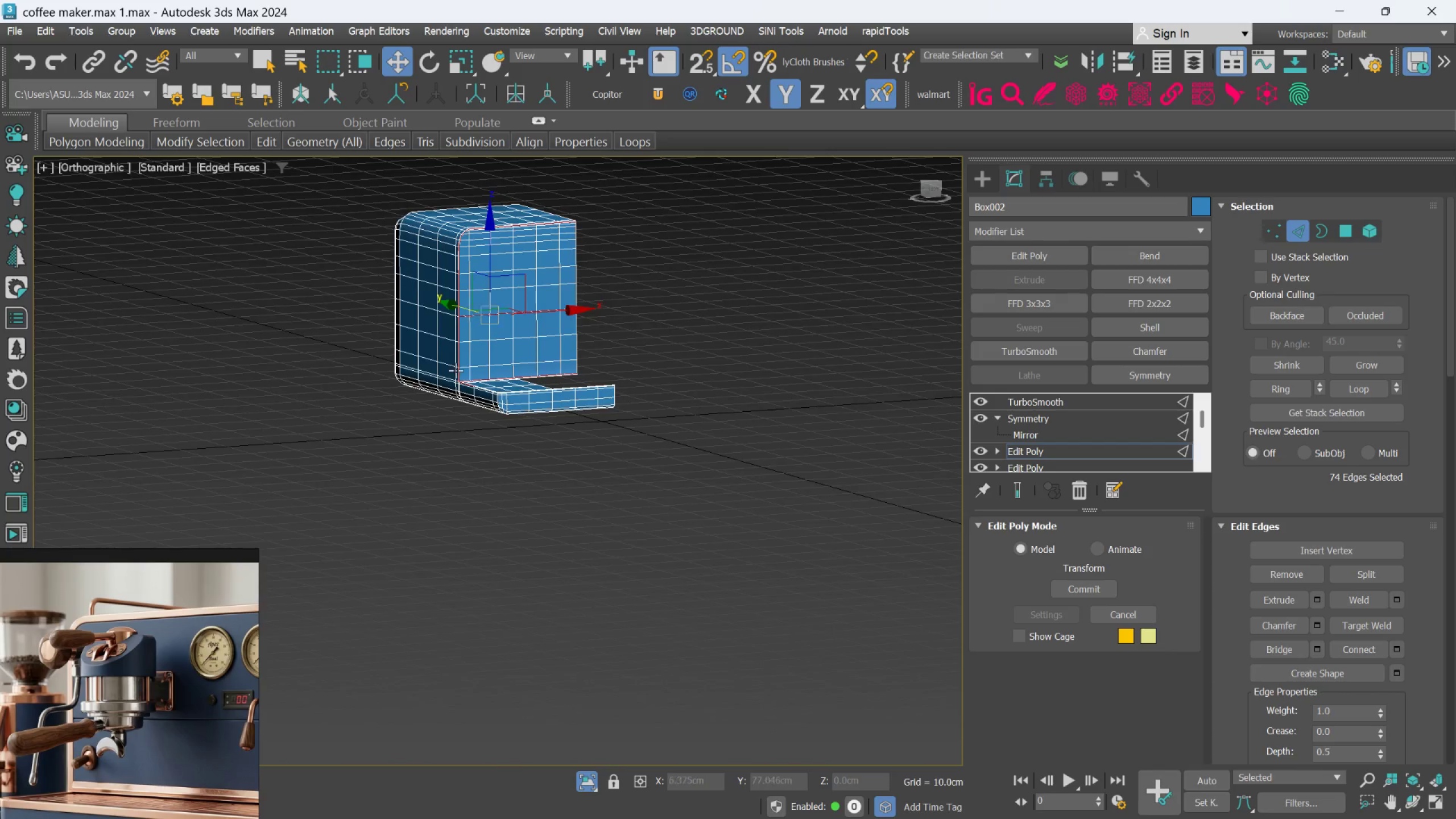 
scroll: coordinate [478, 390], scroll_direction: down, amount: 17.0
 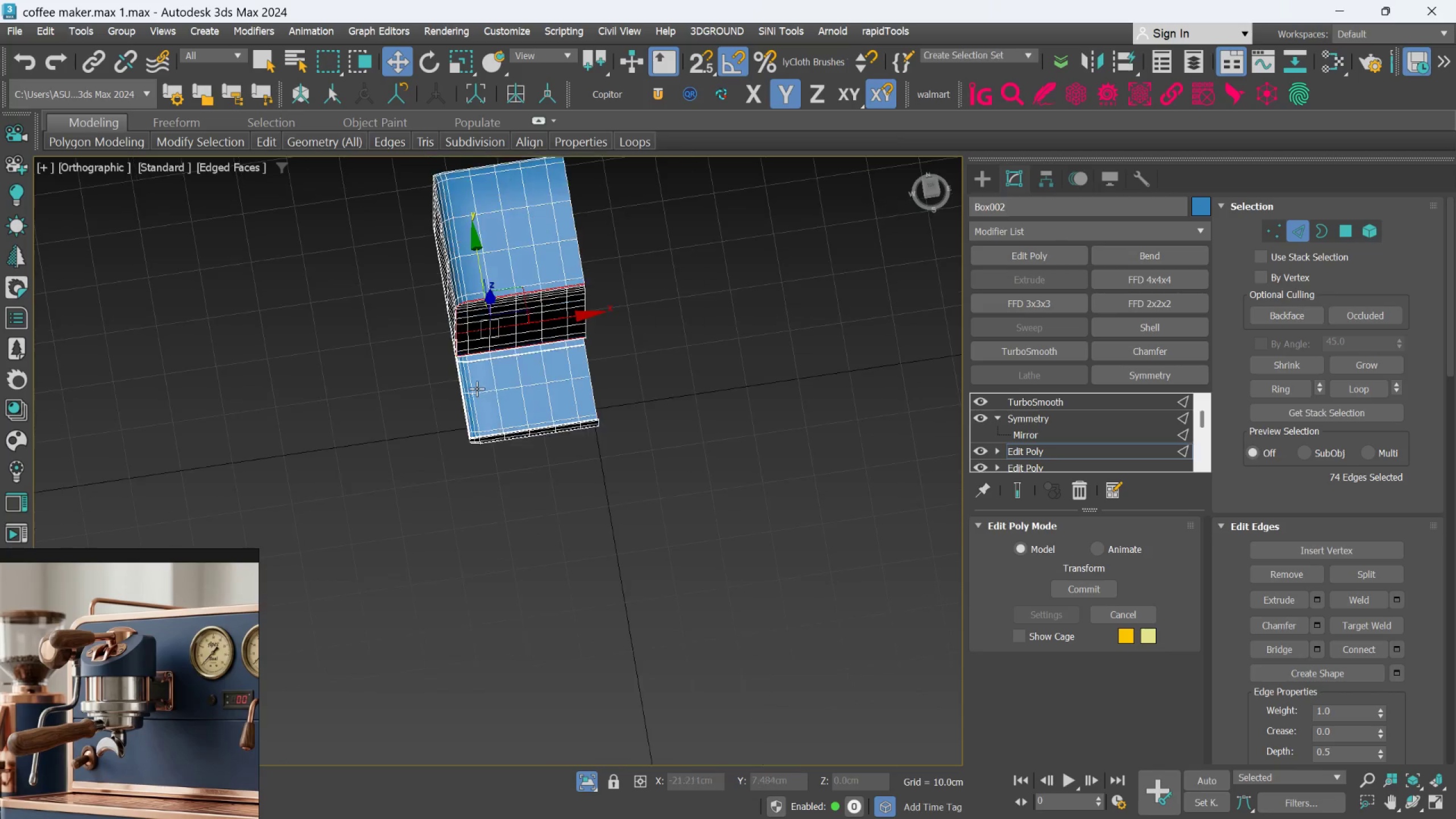 
hold_key(key=AltLeft, duration=0.56)
 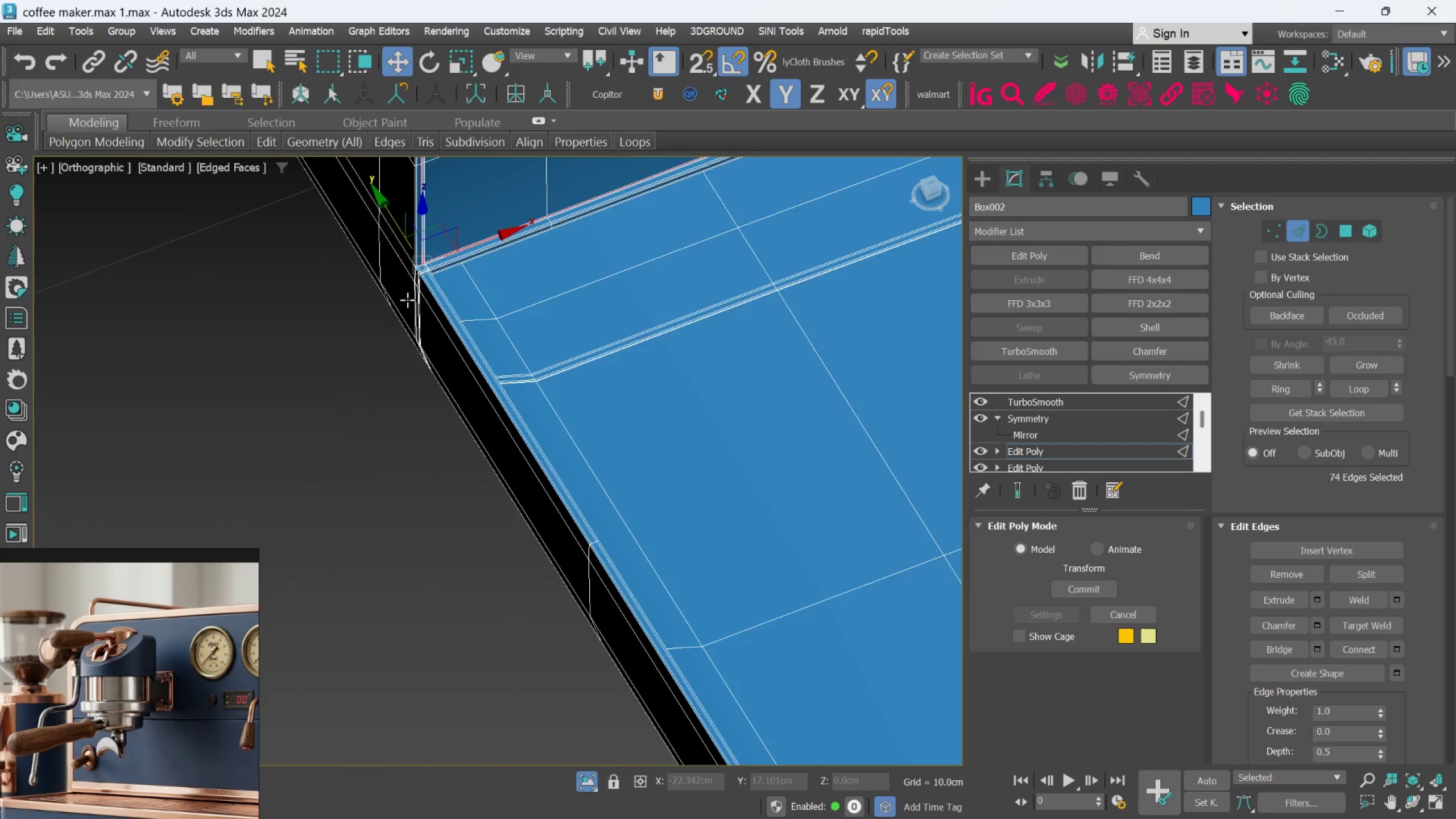 
scroll: coordinate [427, 254], scroll_direction: up, amount: 11.0
 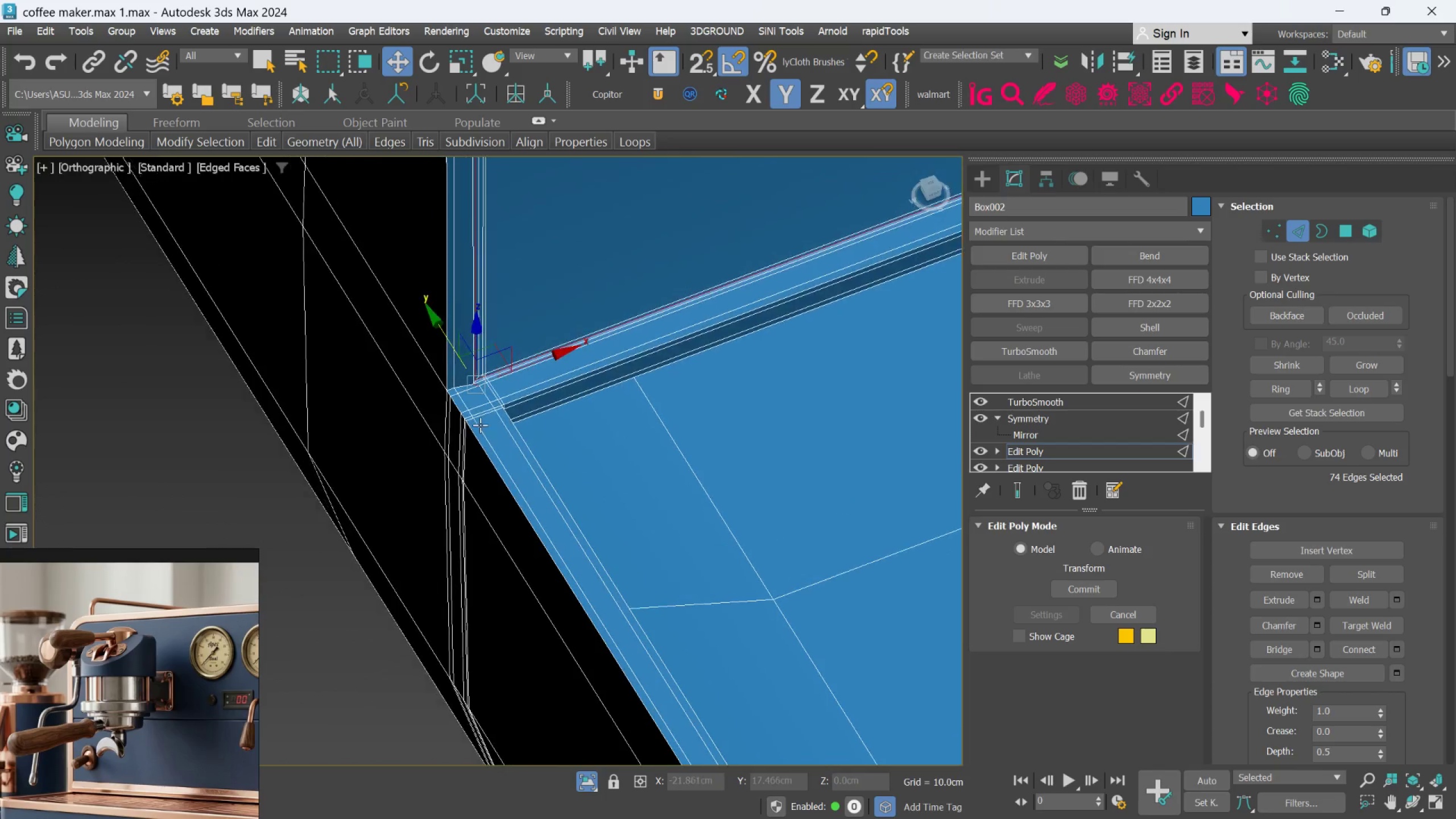 
hold_key(key=AltLeft, duration=0.85)
 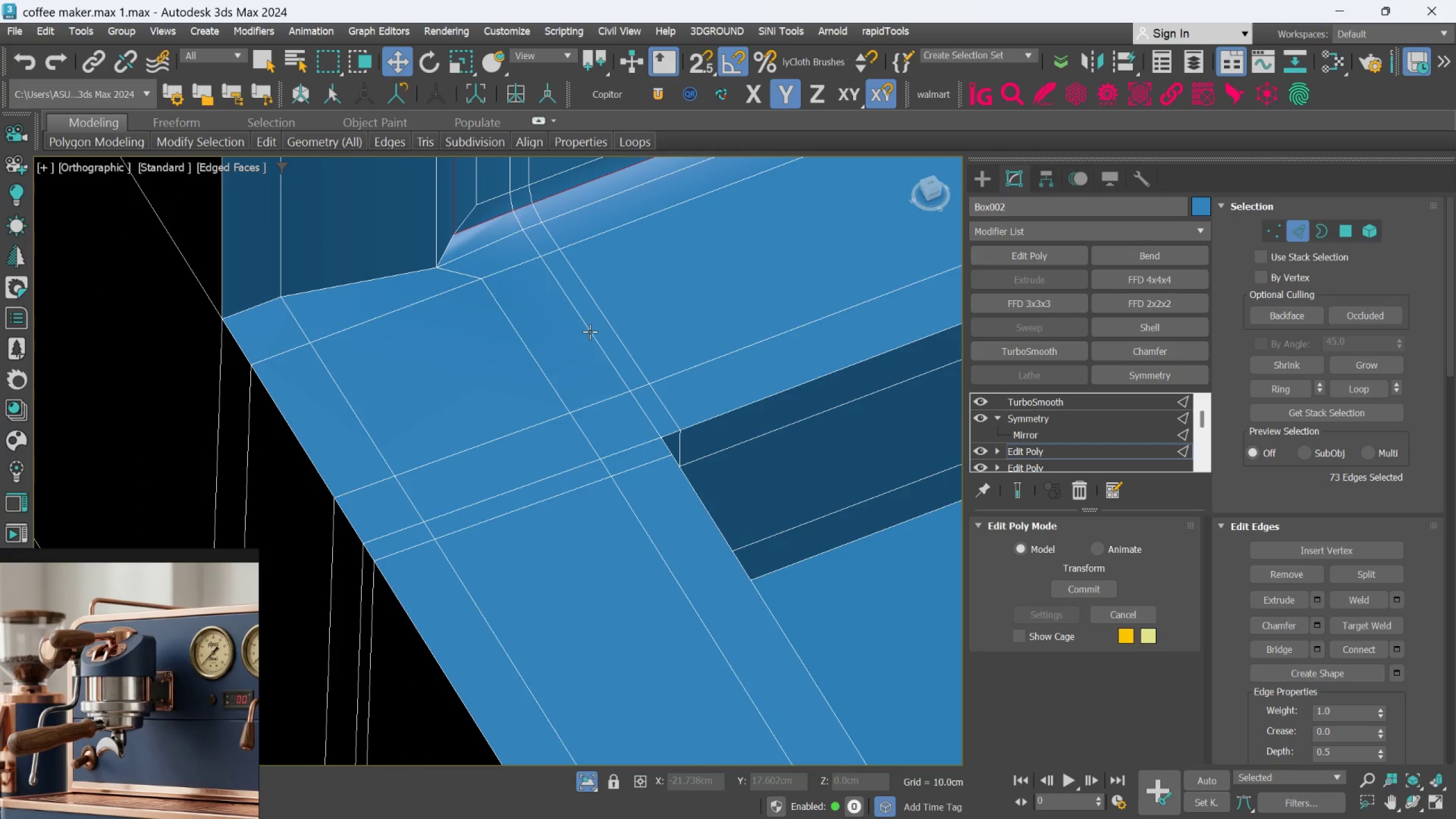 
scroll: coordinate [471, 363], scroll_direction: up, amount: 6.0
 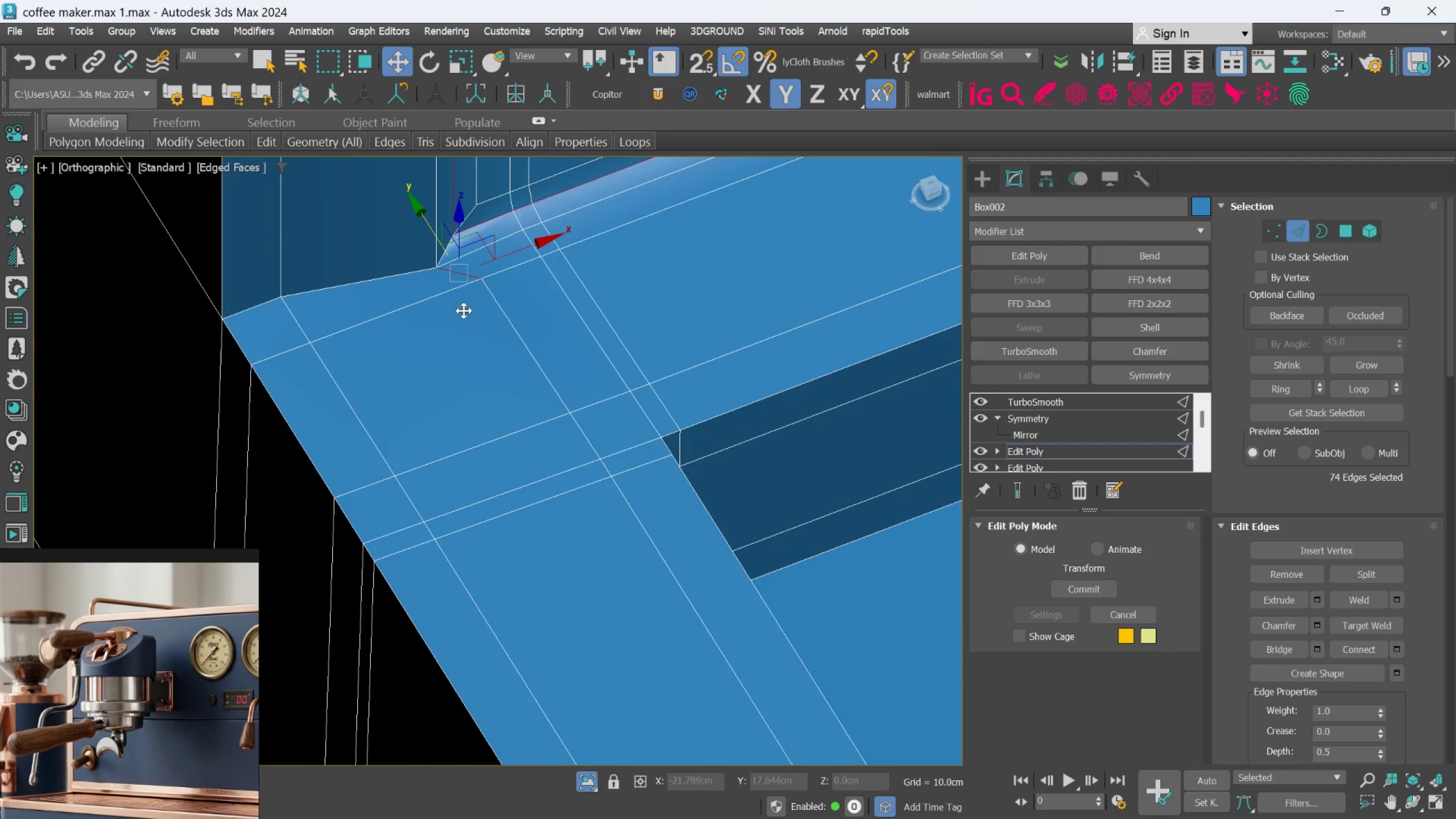 
left_click([460, 272])
 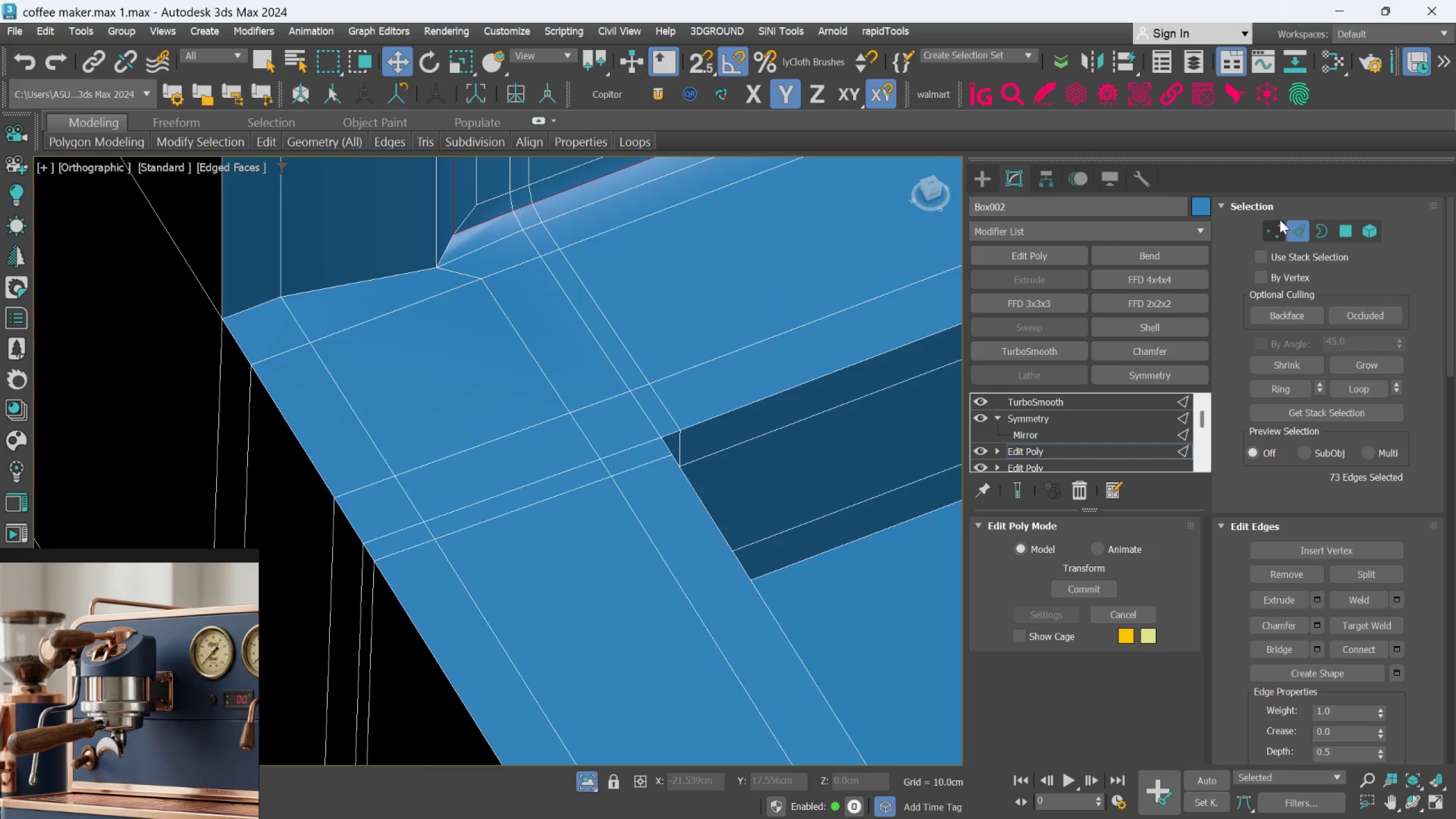 
hold_key(key=ControlLeft, duration=0.56)
 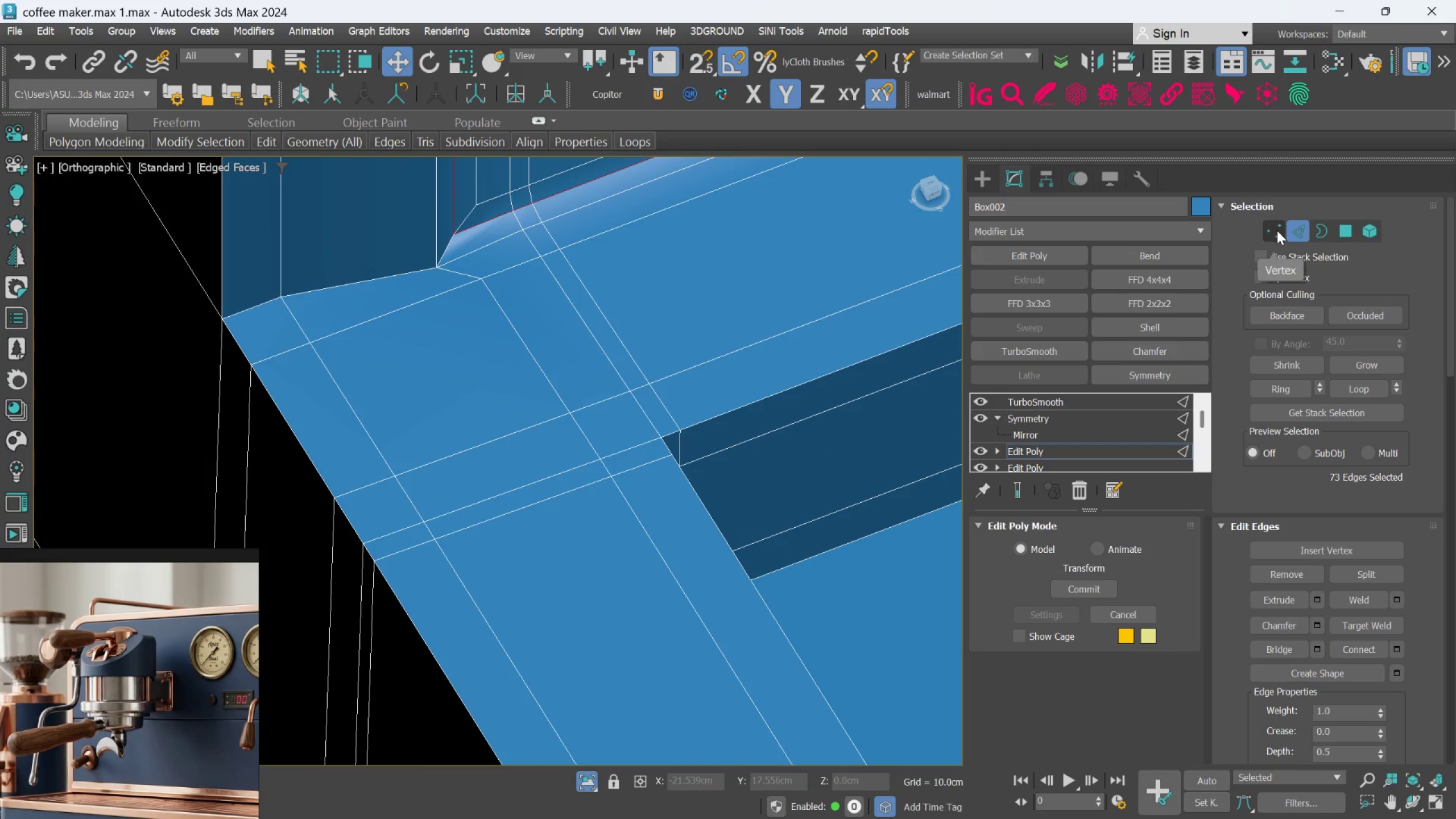 
left_click([1277, 230])
 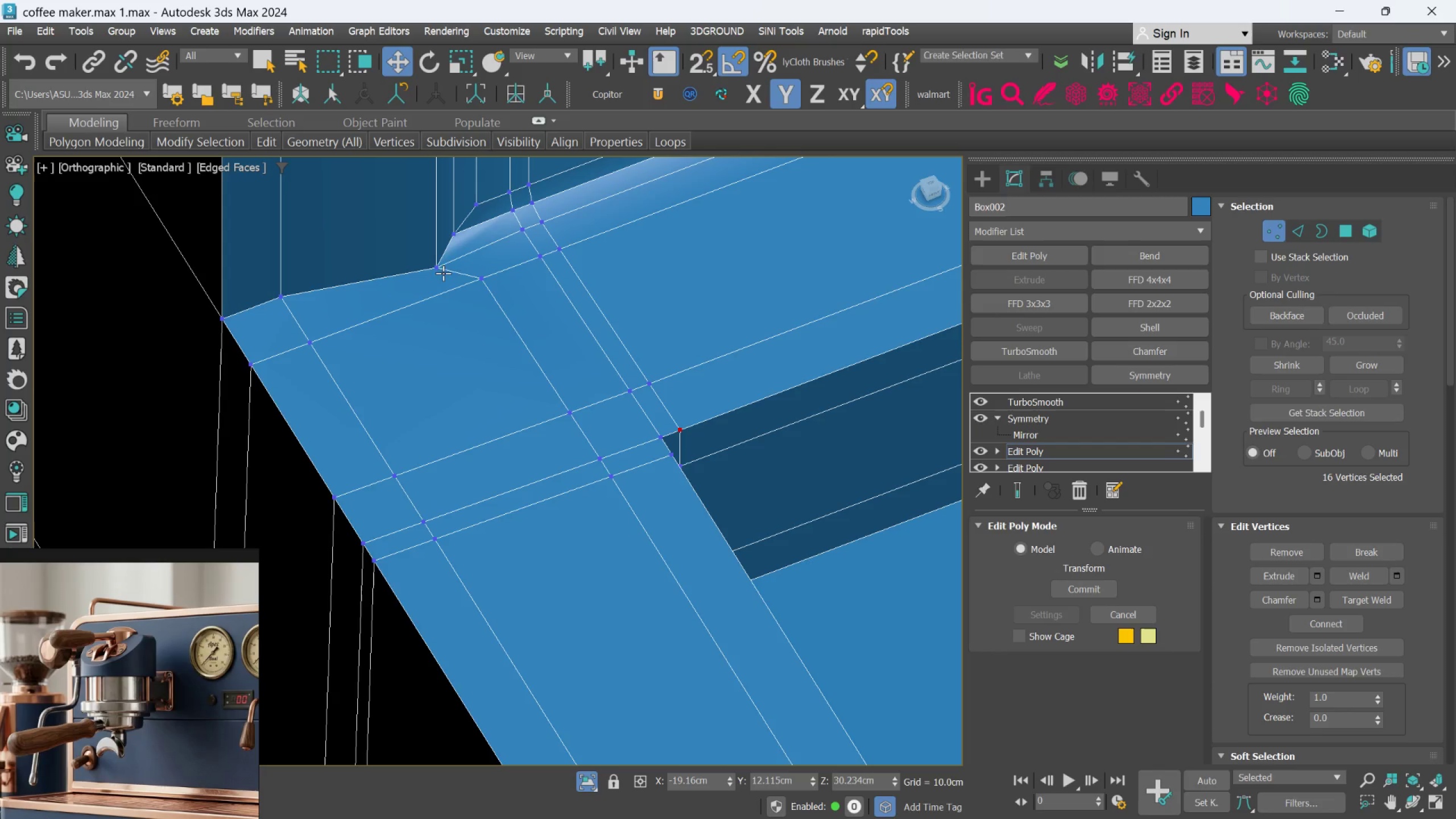 
left_click([441, 269])
 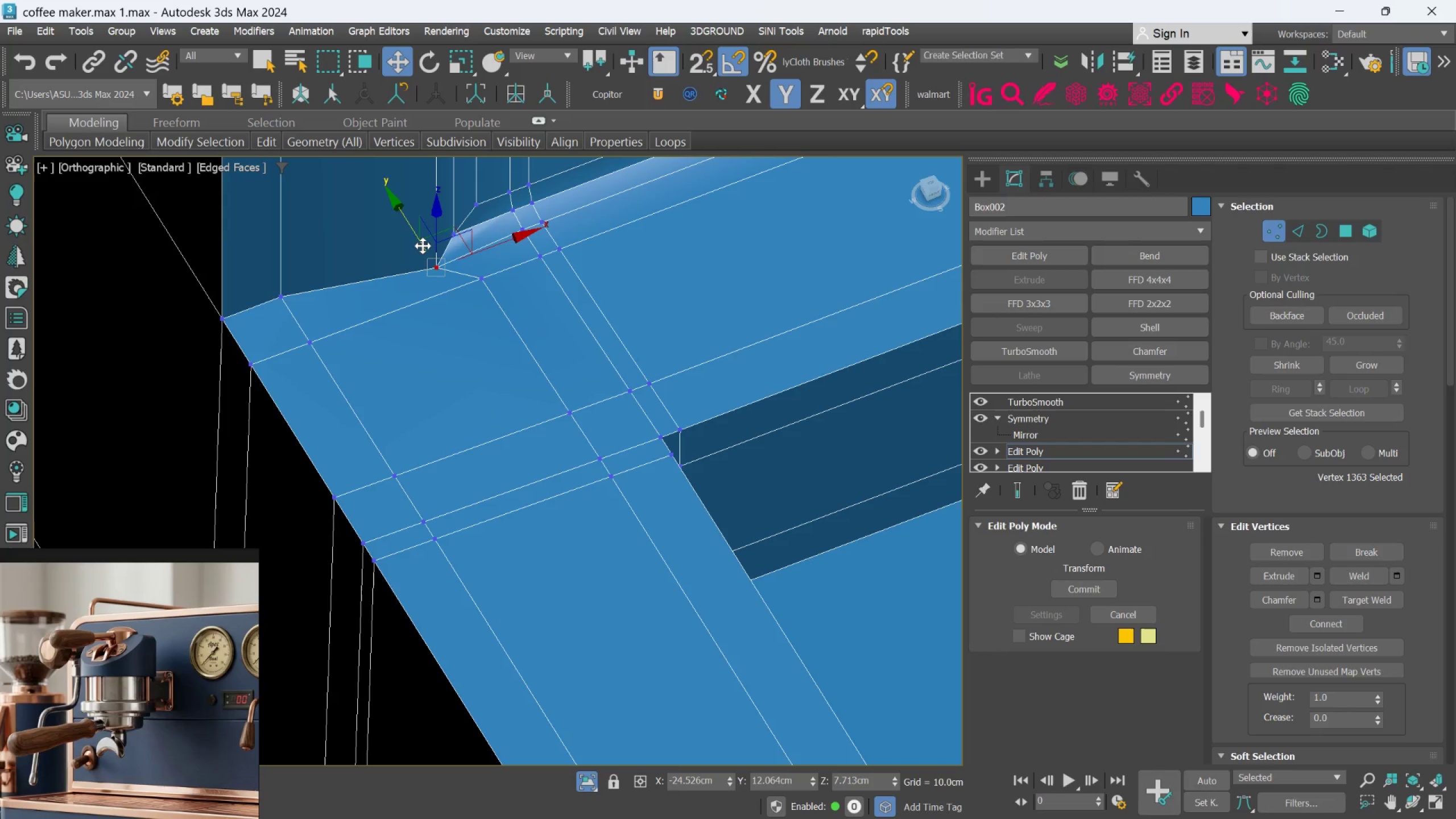 
left_click_drag(start_coordinate=[423, 246], to_coordinate=[405, 227])
 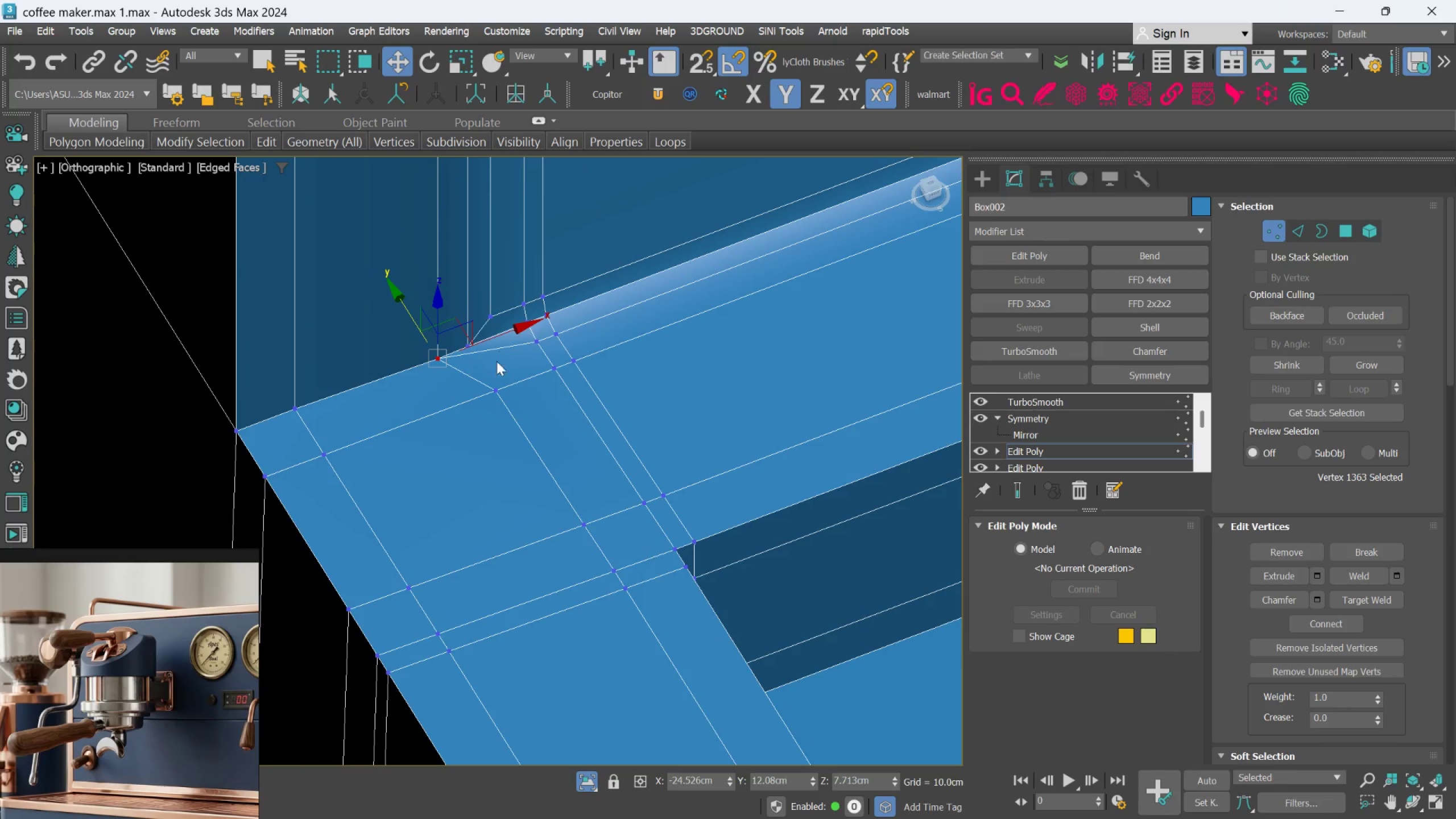 
scroll: coordinate [483, 345], scroll_direction: up, amount: 1.0
 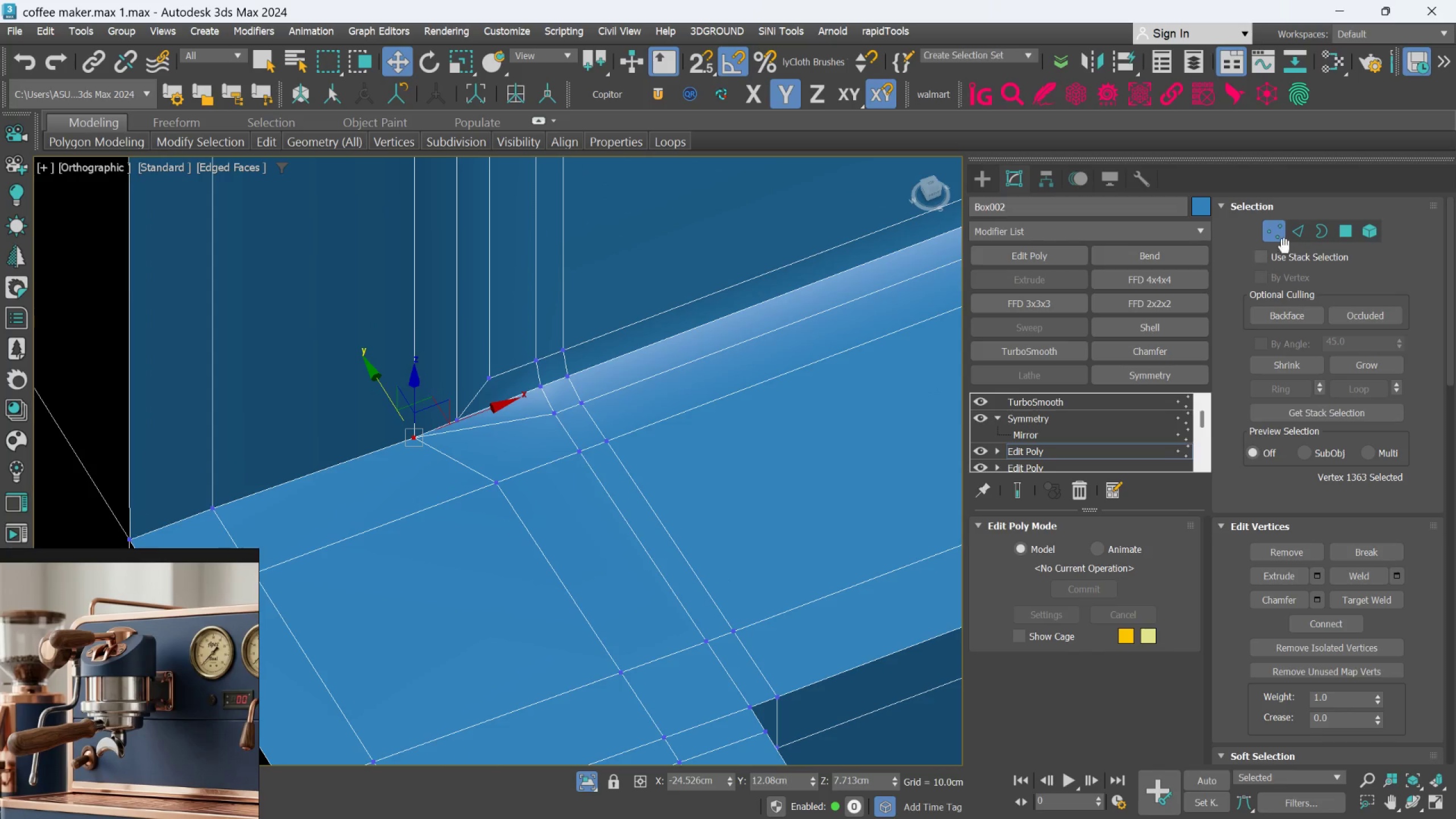 
left_click([1289, 228])
 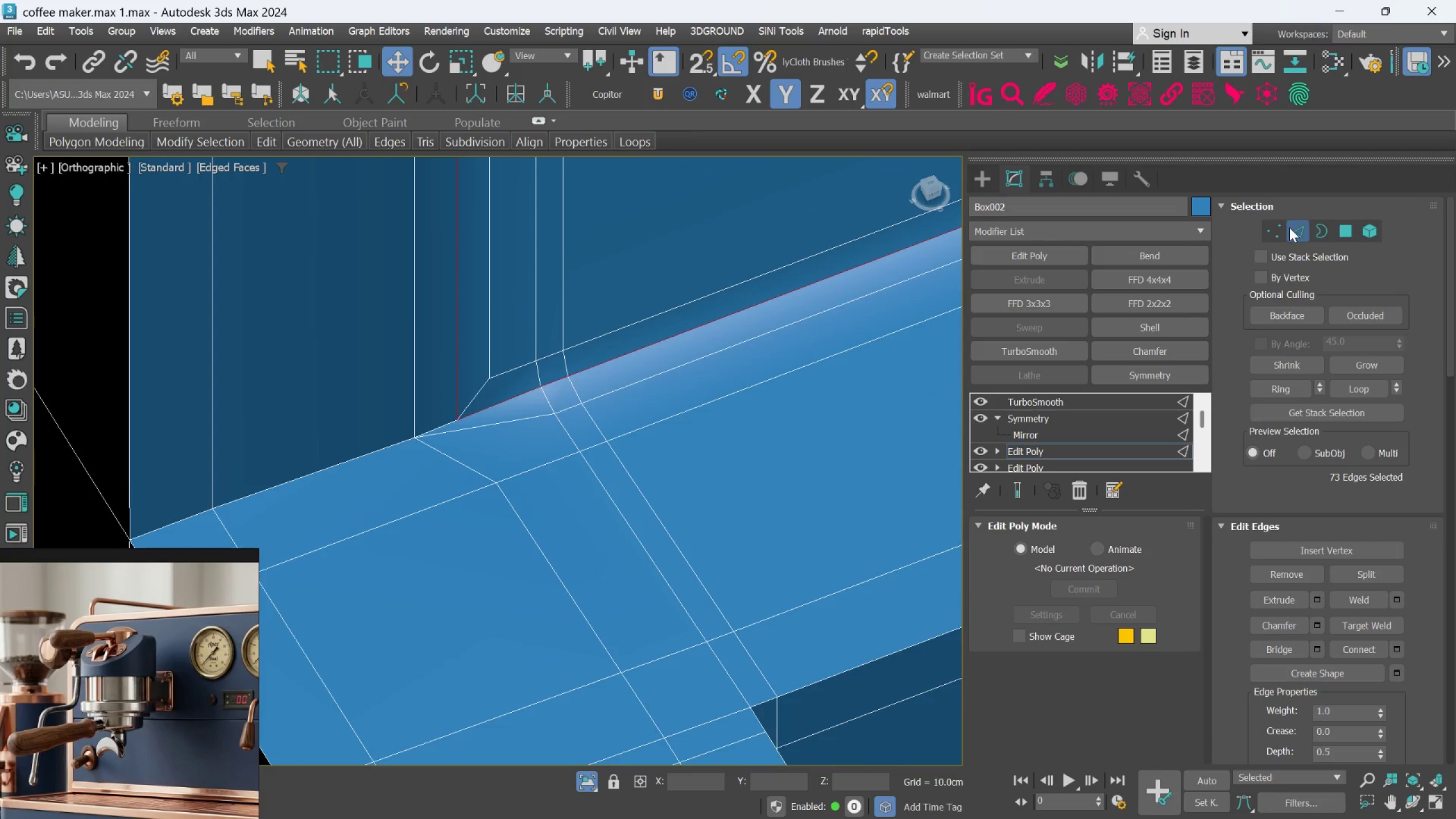 
scroll: coordinate [642, 511], scroll_direction: down, amount: 3.0
 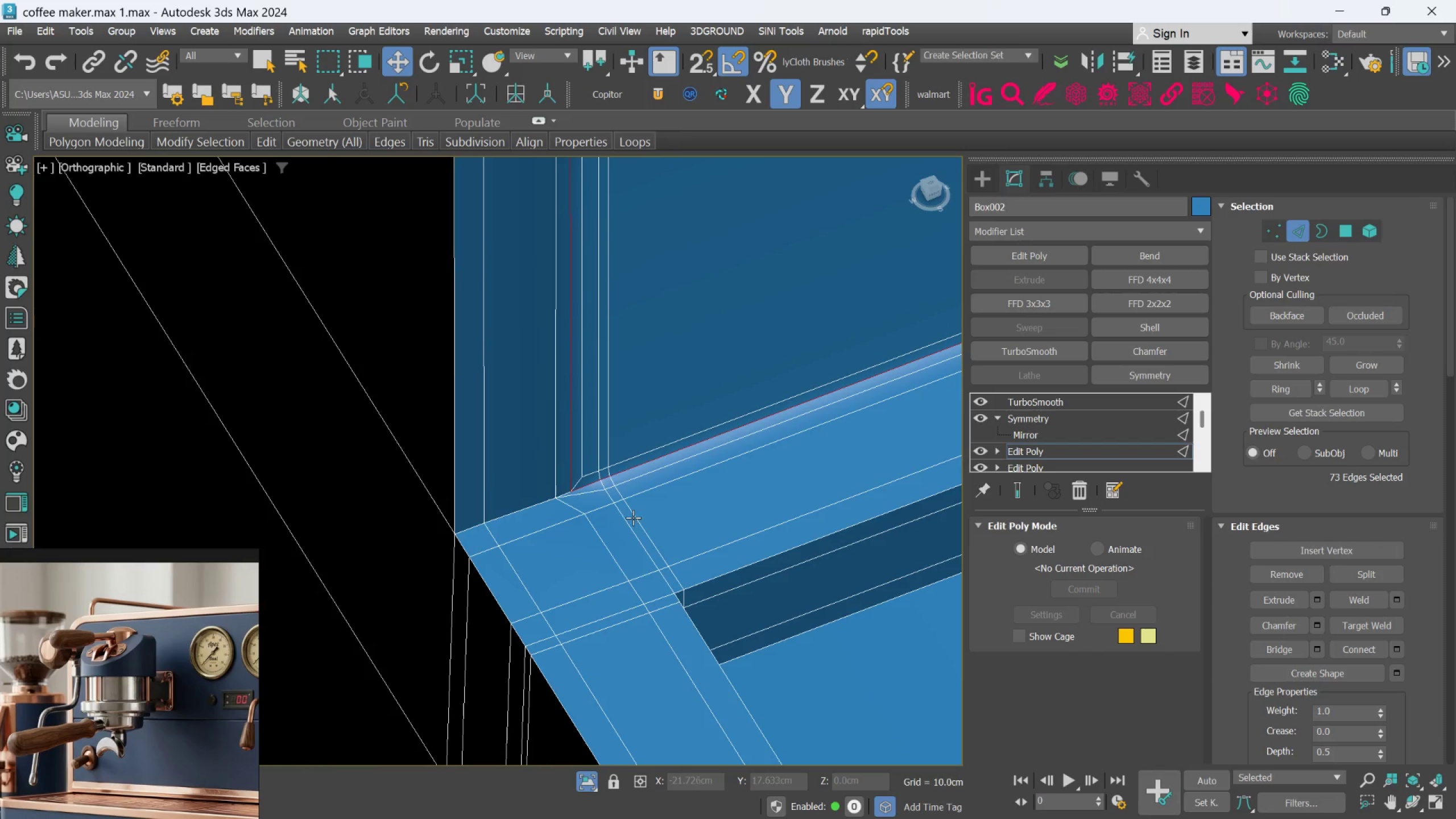 
scroll: coordinate [585, 483], scroll_direction: none, amount: 0.0
 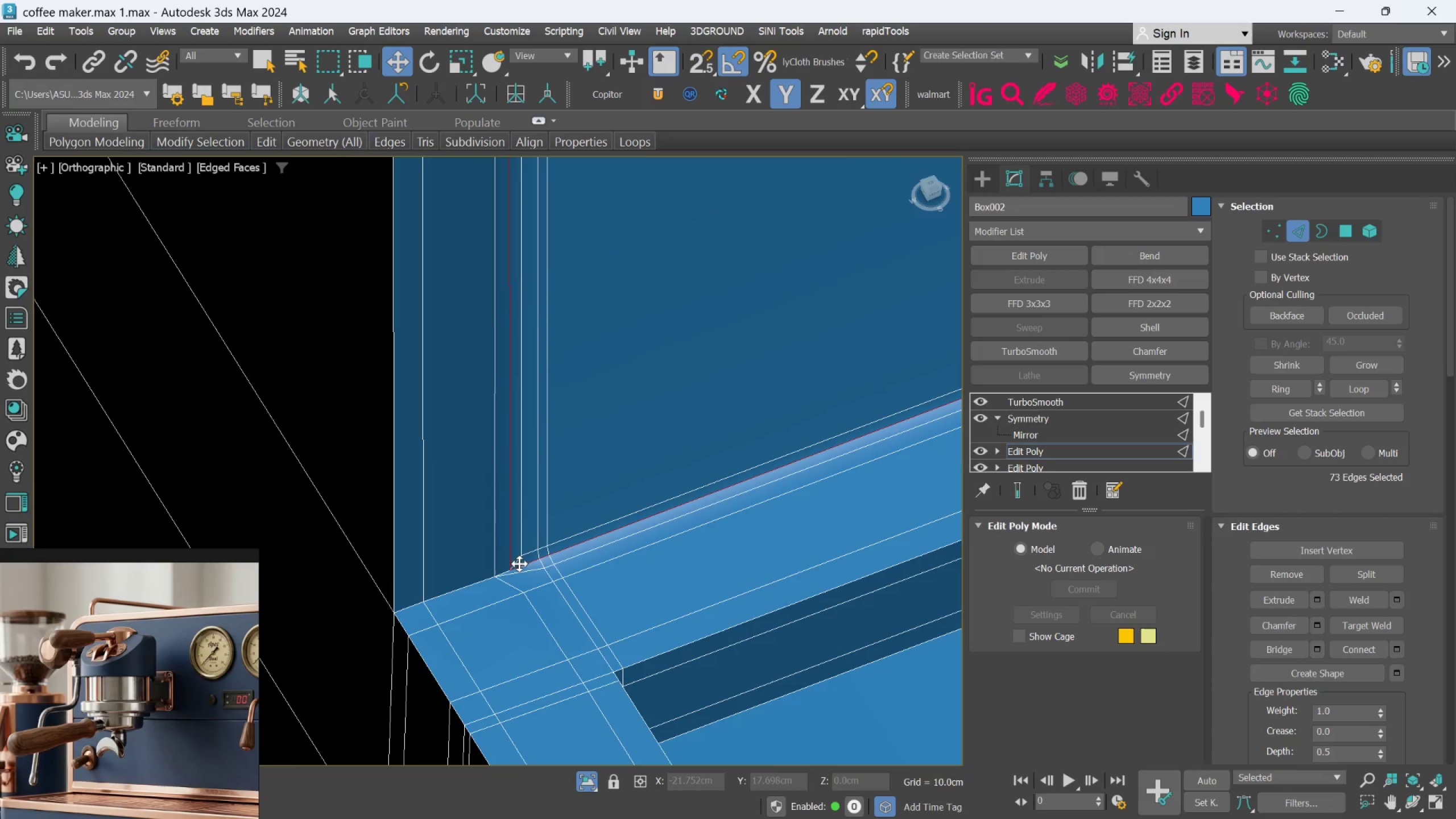 
scroll: coordinate [533, 563], scroll_direction: up, amount: 3.0
 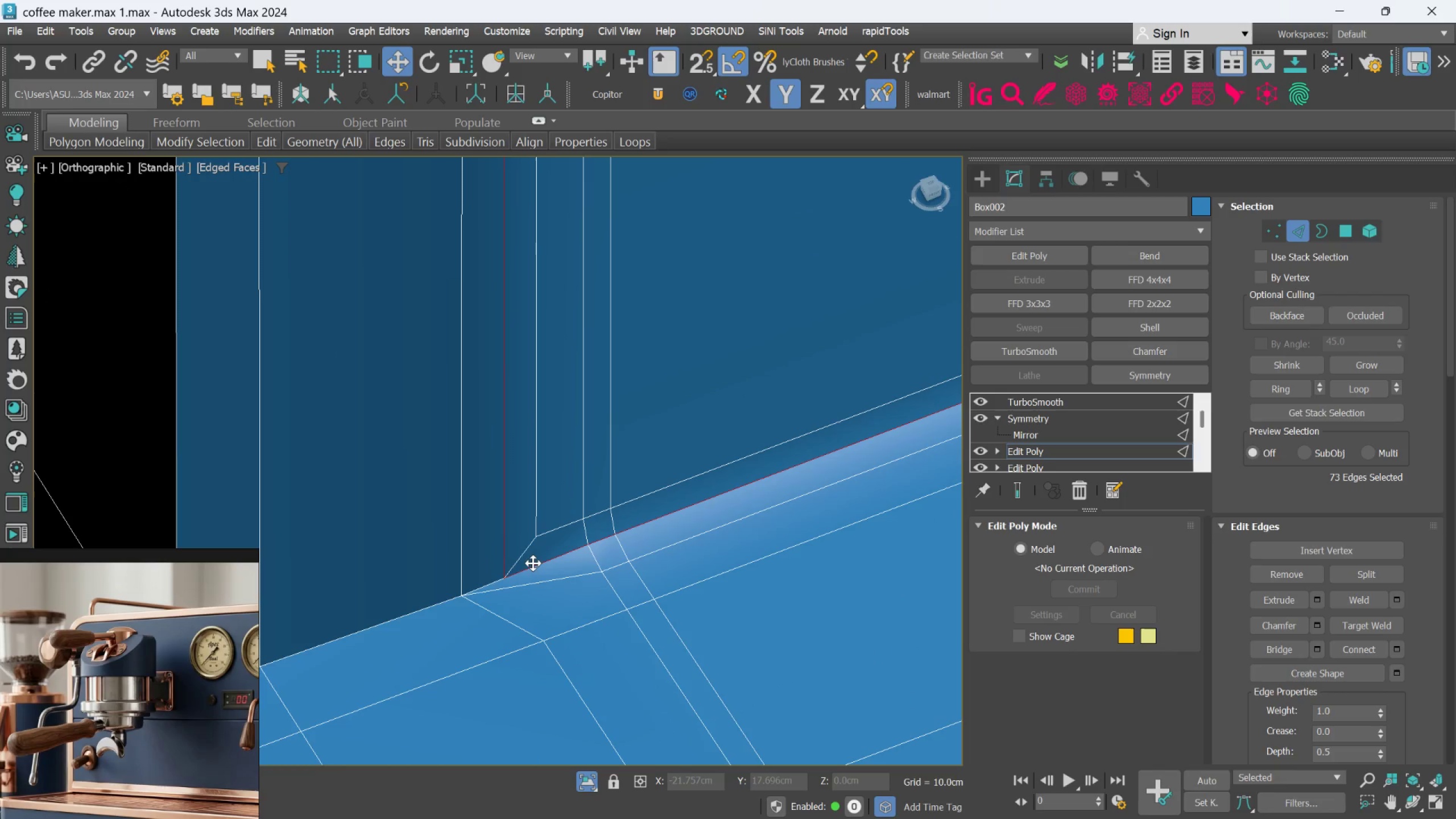 
scroll: coordinate [561, 566], scroll_direction: down, amount: 12.0
 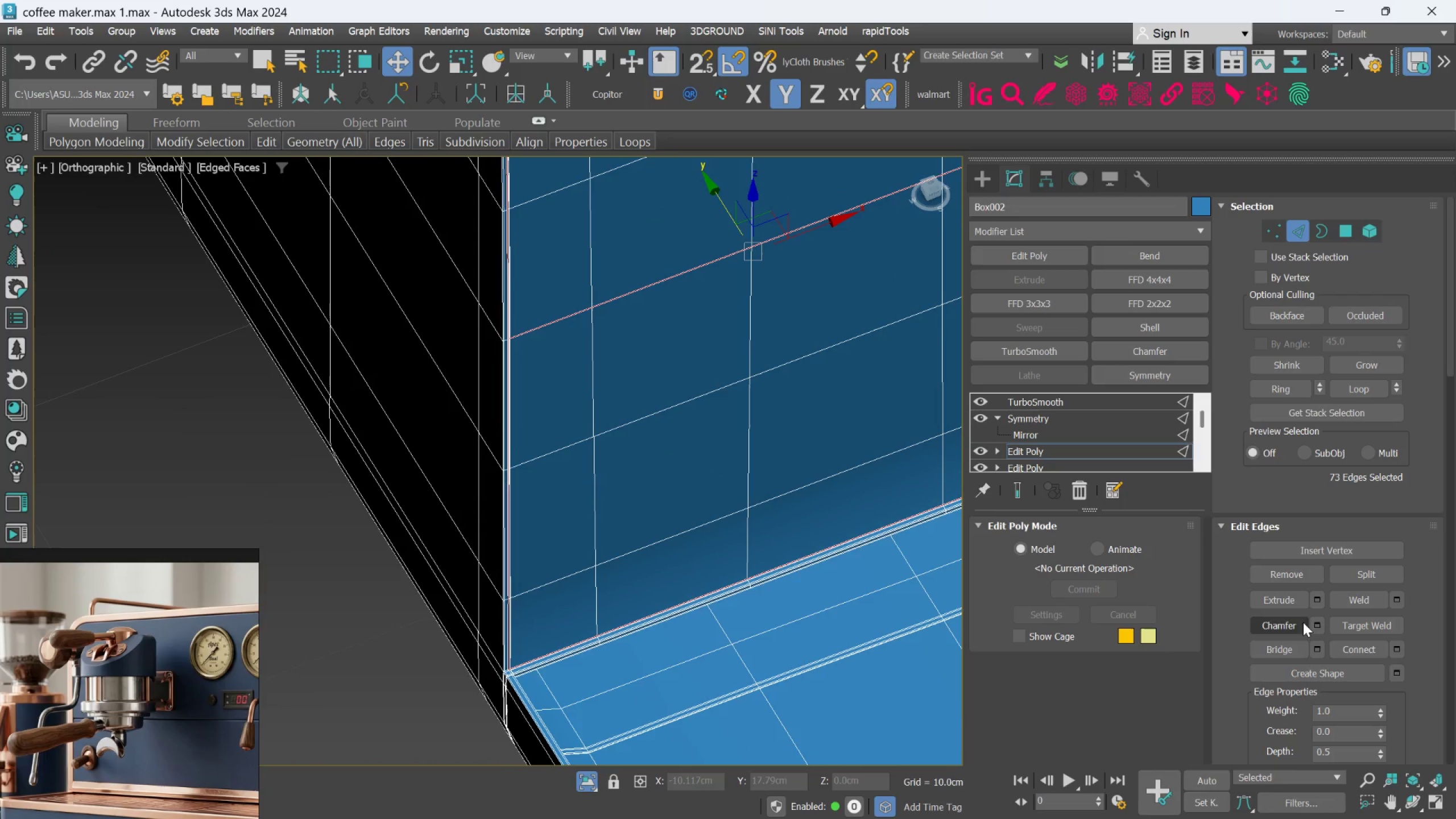 
left_click([1312, 599])
 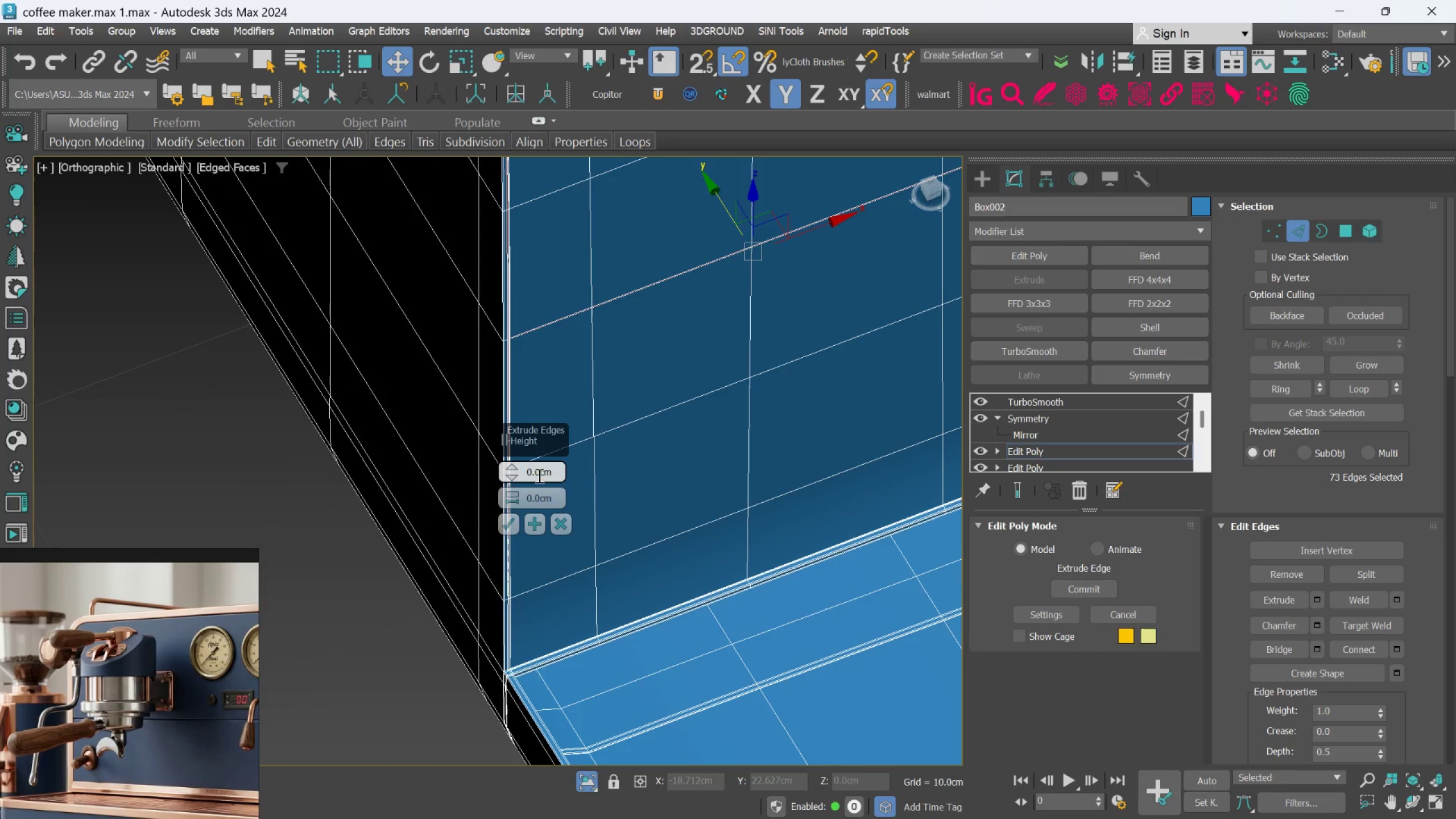 
left_click([523, 472])
 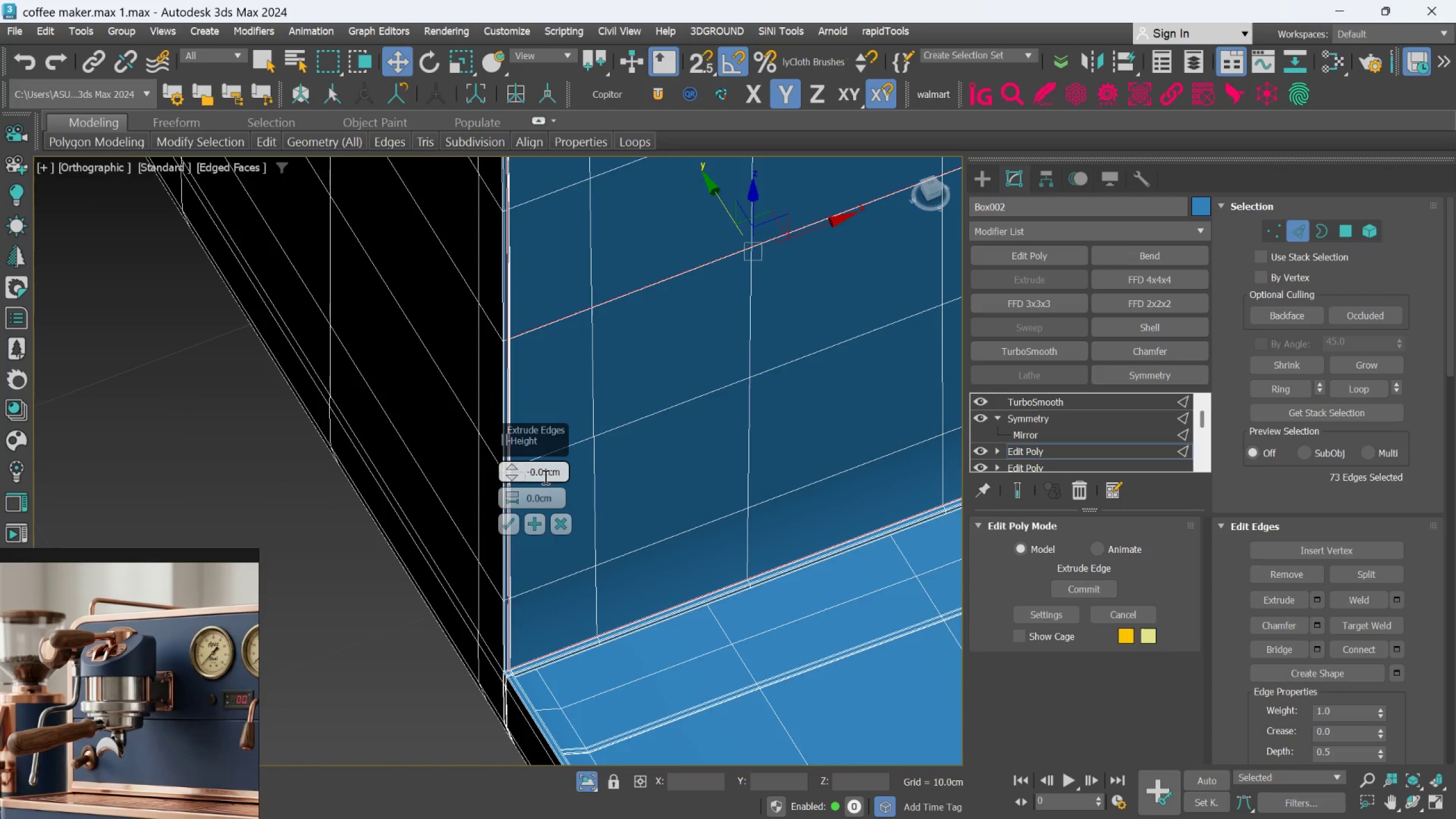 
left_click([545, 472])
 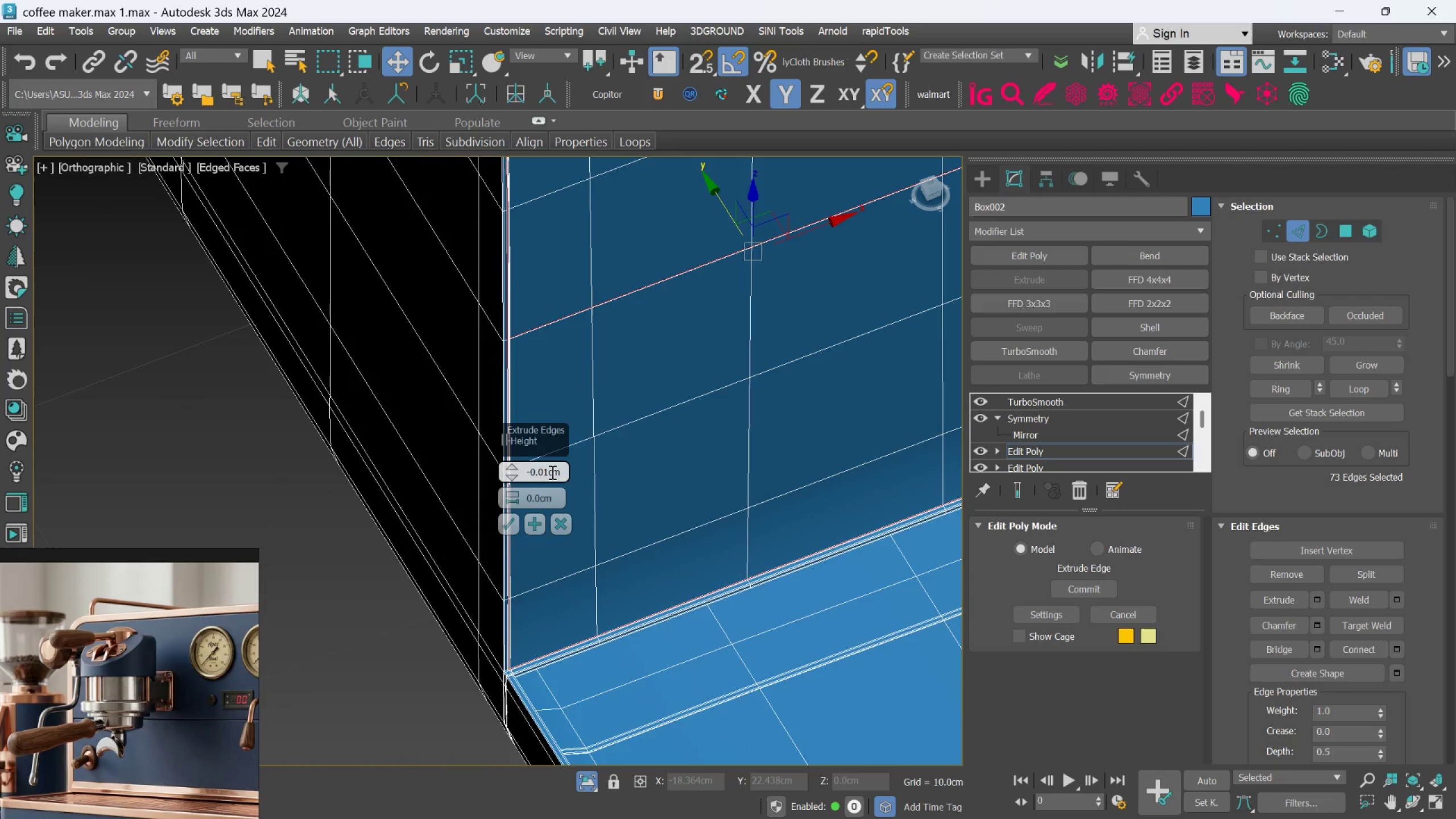 
left_click([549, 469])
 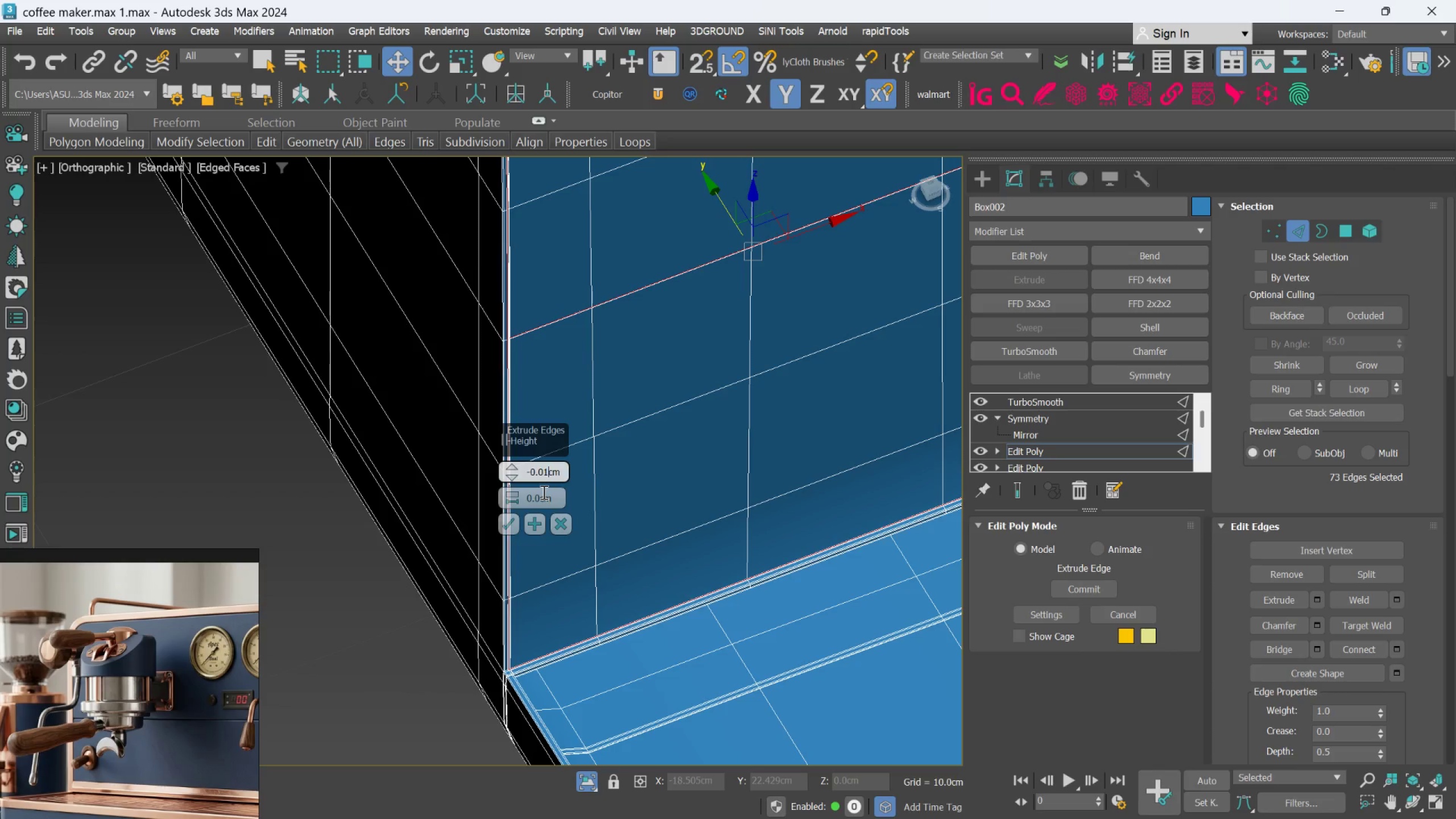 
key(Backspace)
 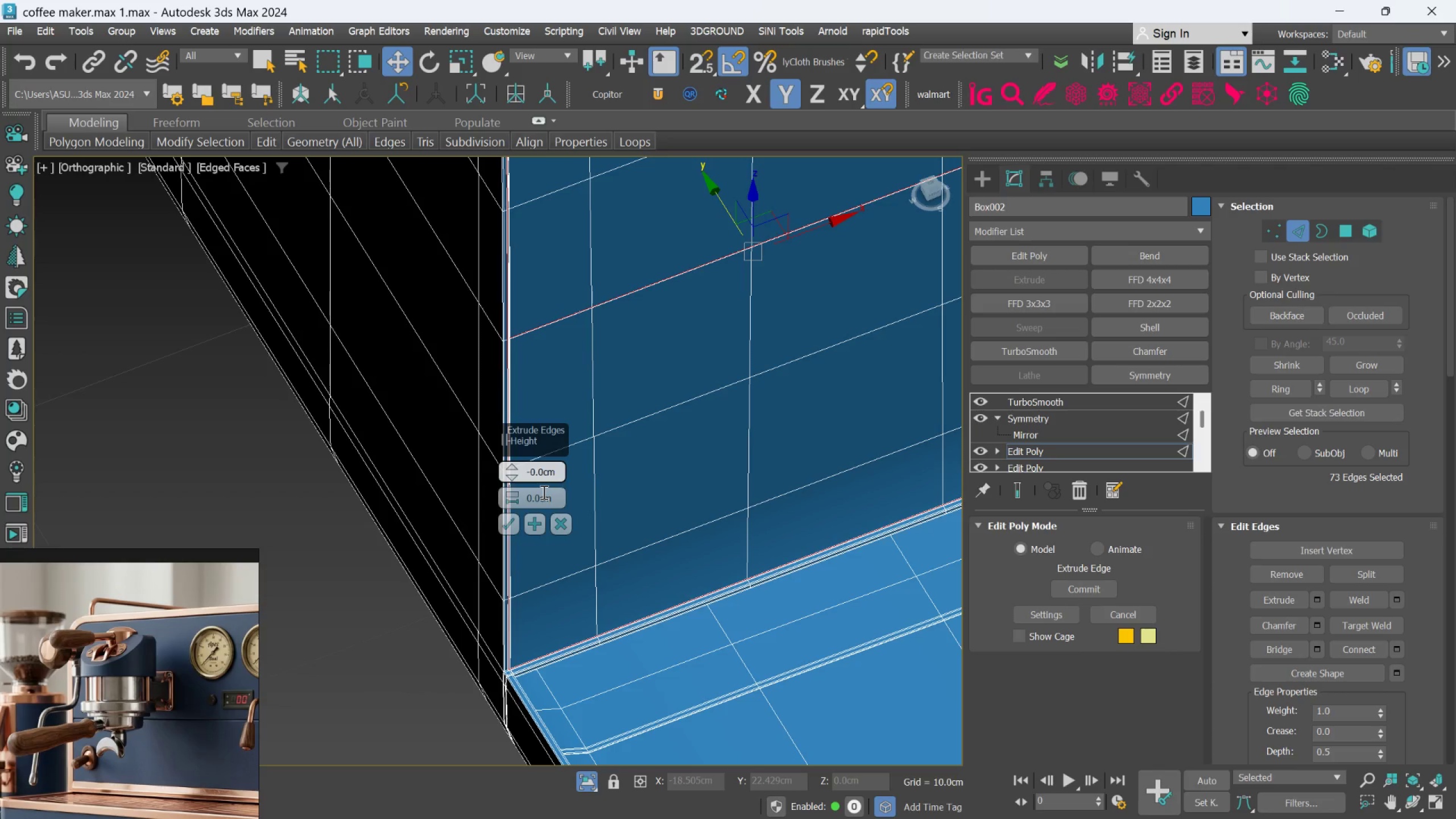 
key(5)
 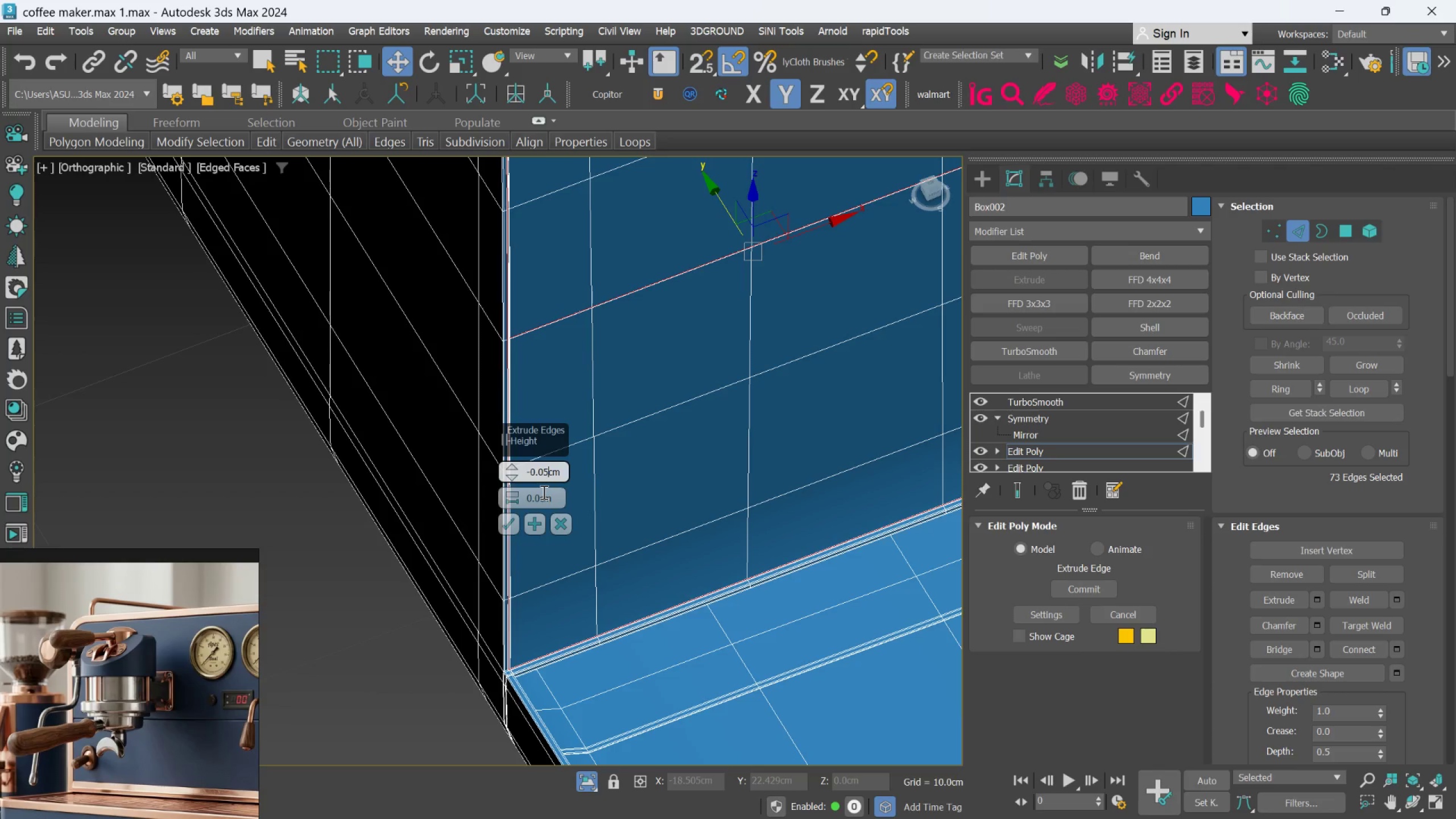 
key(Enter)
 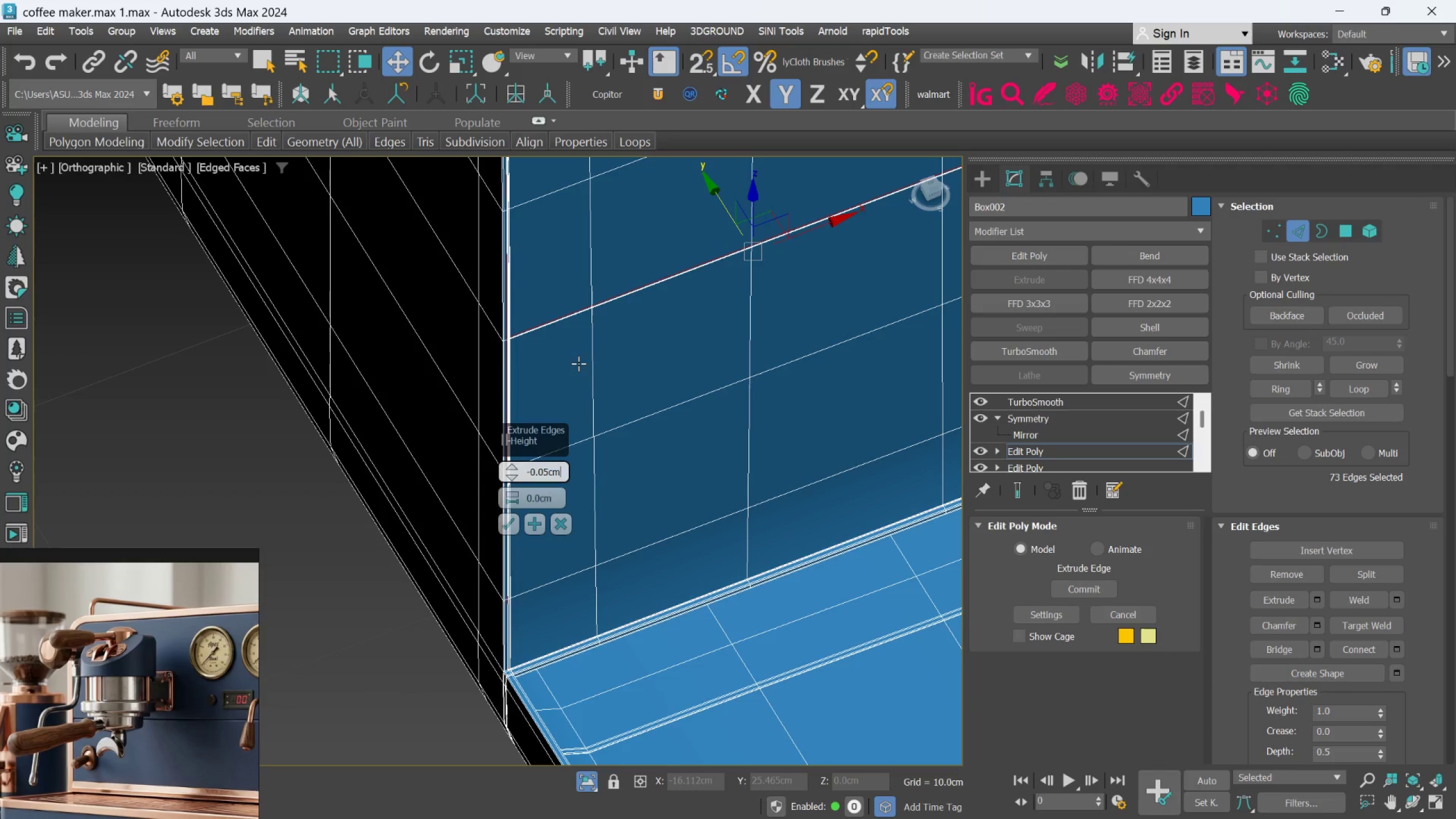 
scroll: coordinate [383, 462], scroll_direction: up, amount: 13.0
 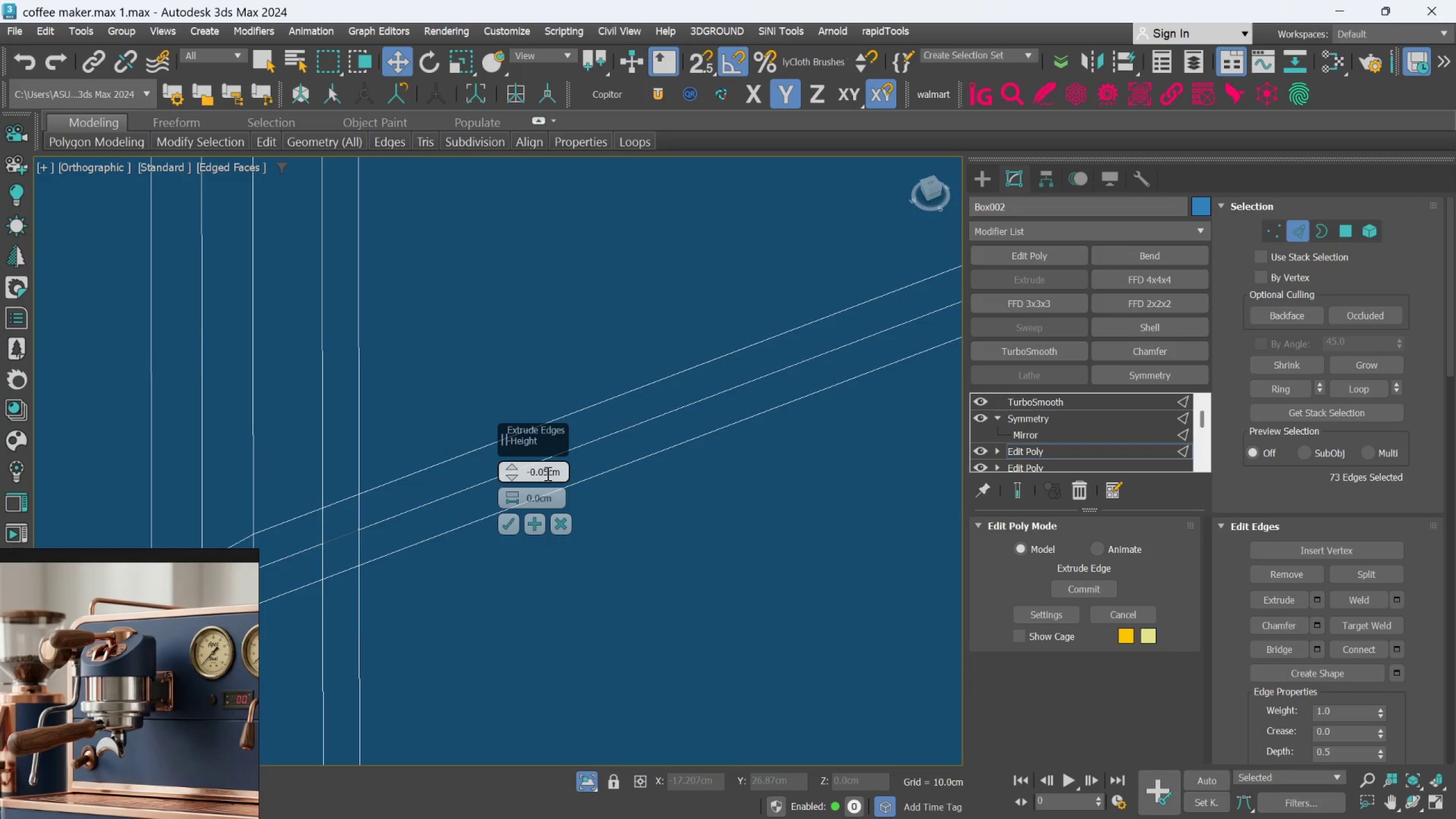 
left_click([547, 473])
 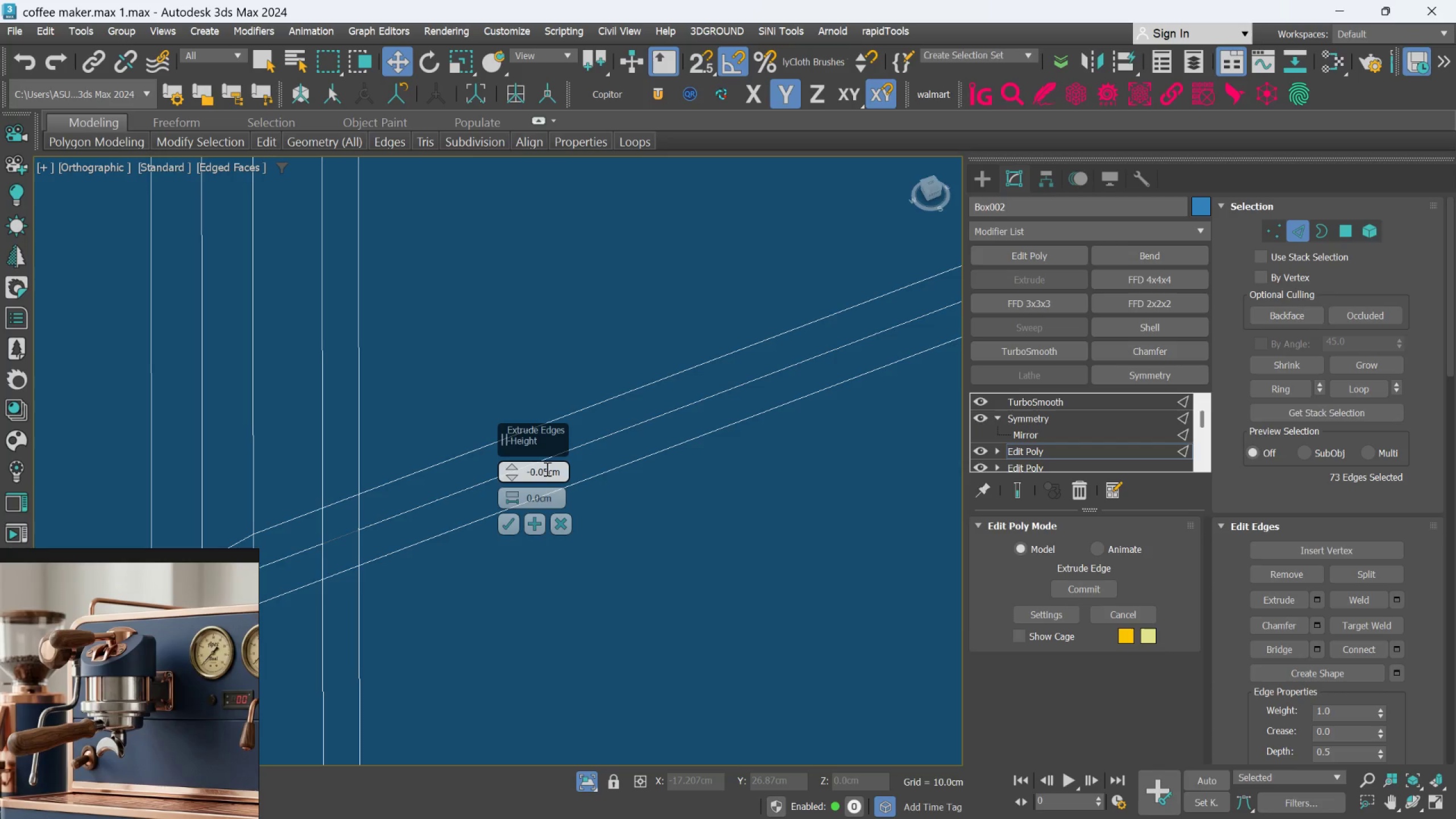 
key(Backspace)
 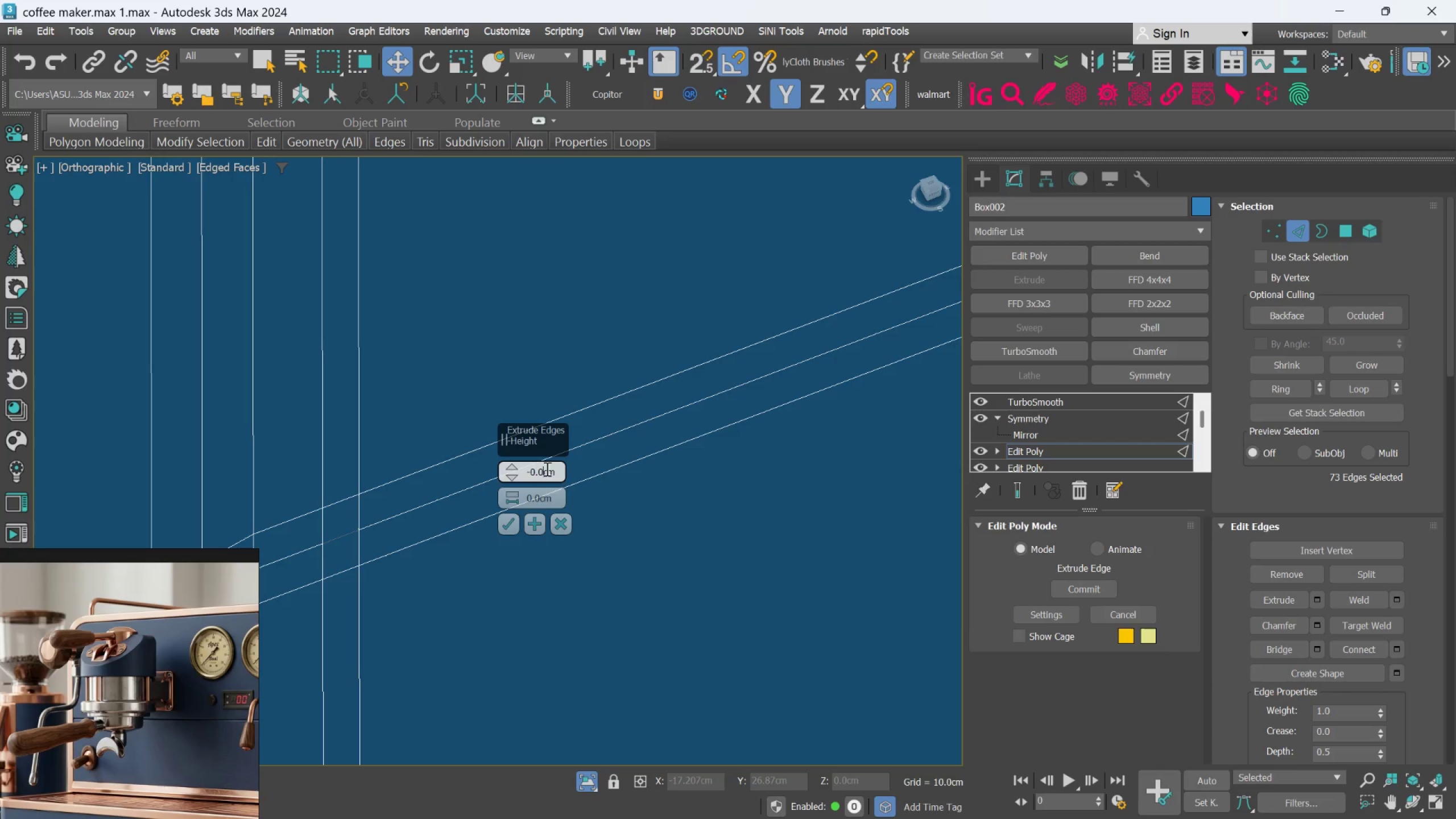 
key(Backspace)
 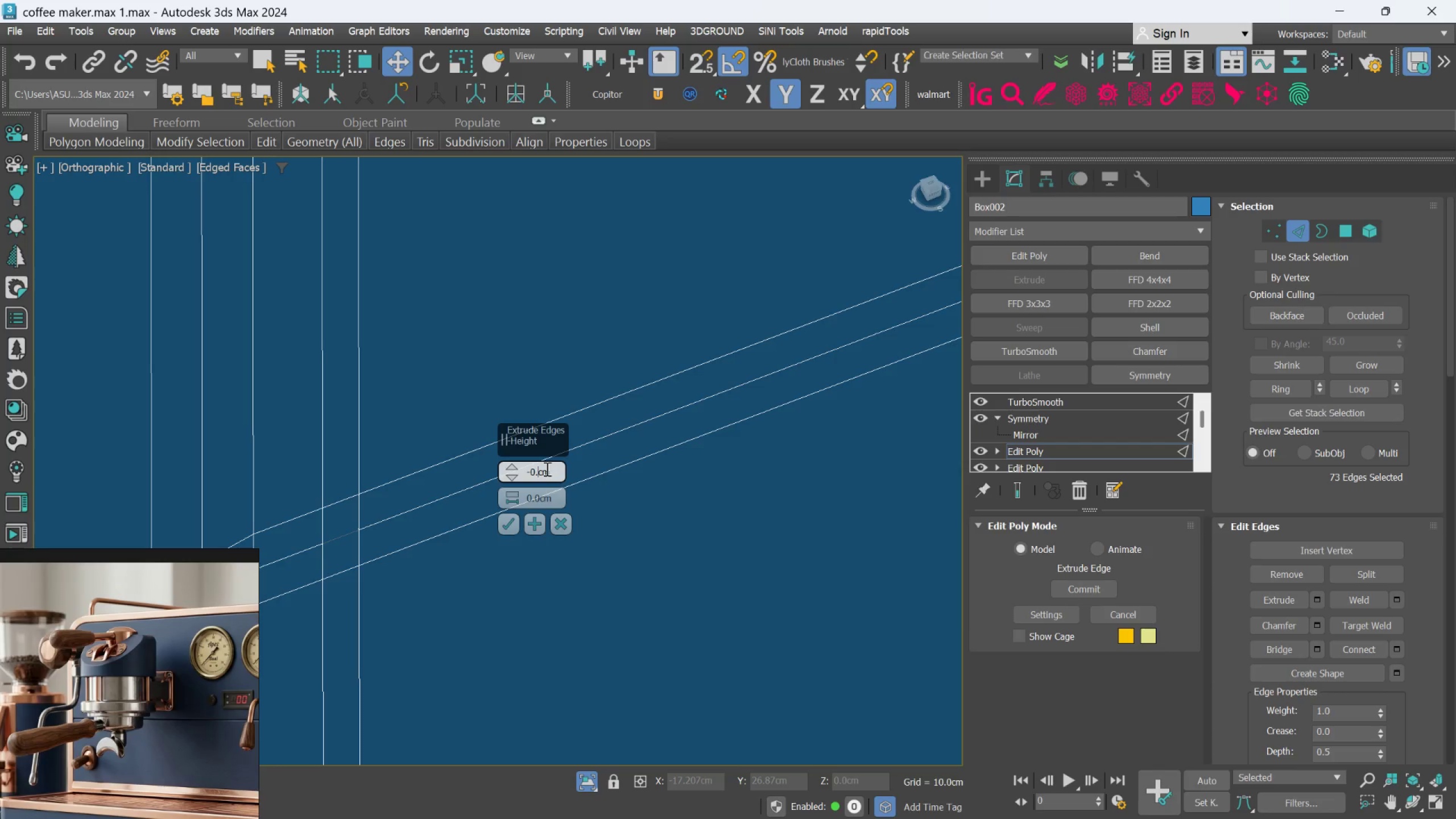 
key(1)
 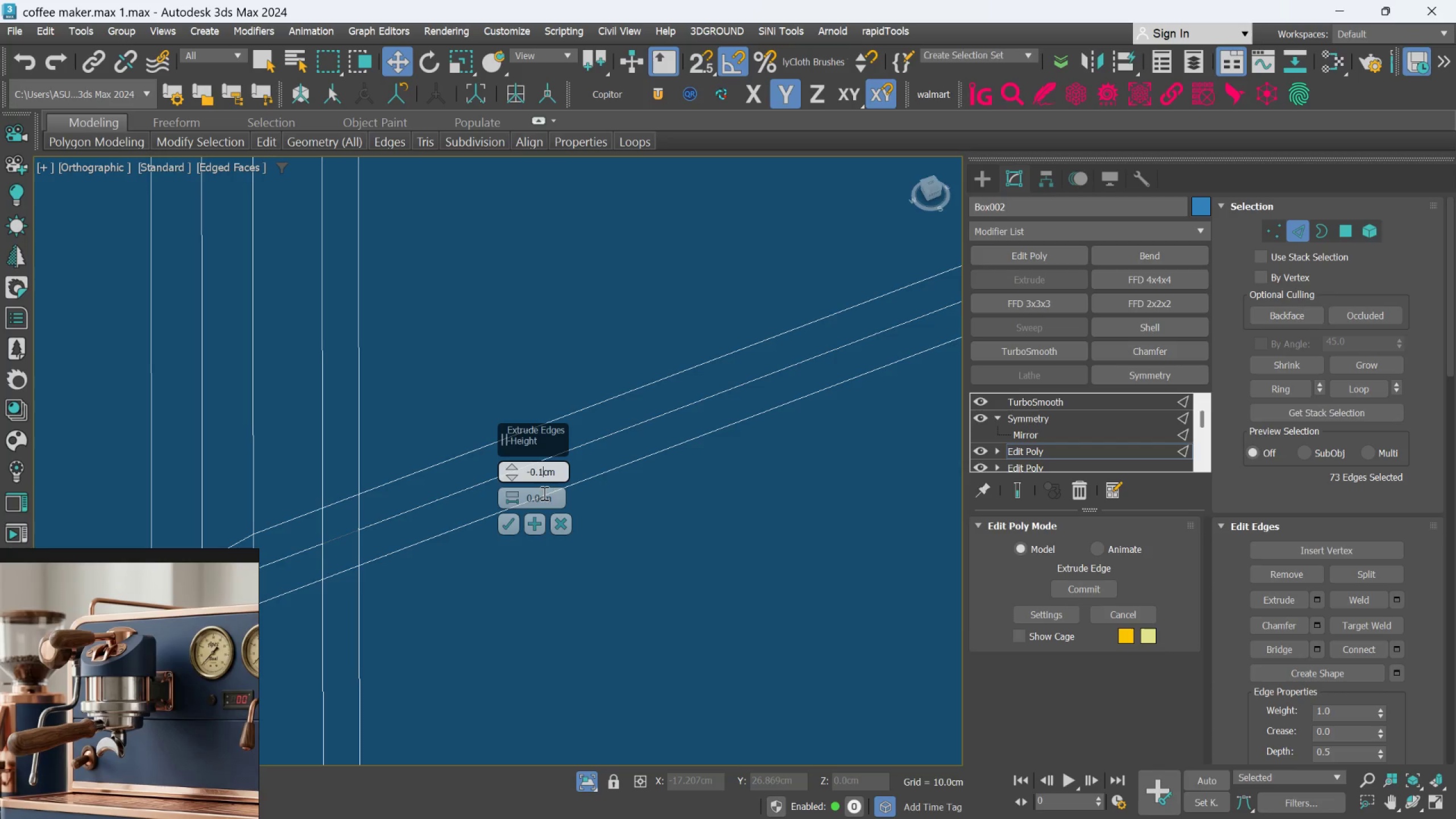 
left_click([540, 502])
 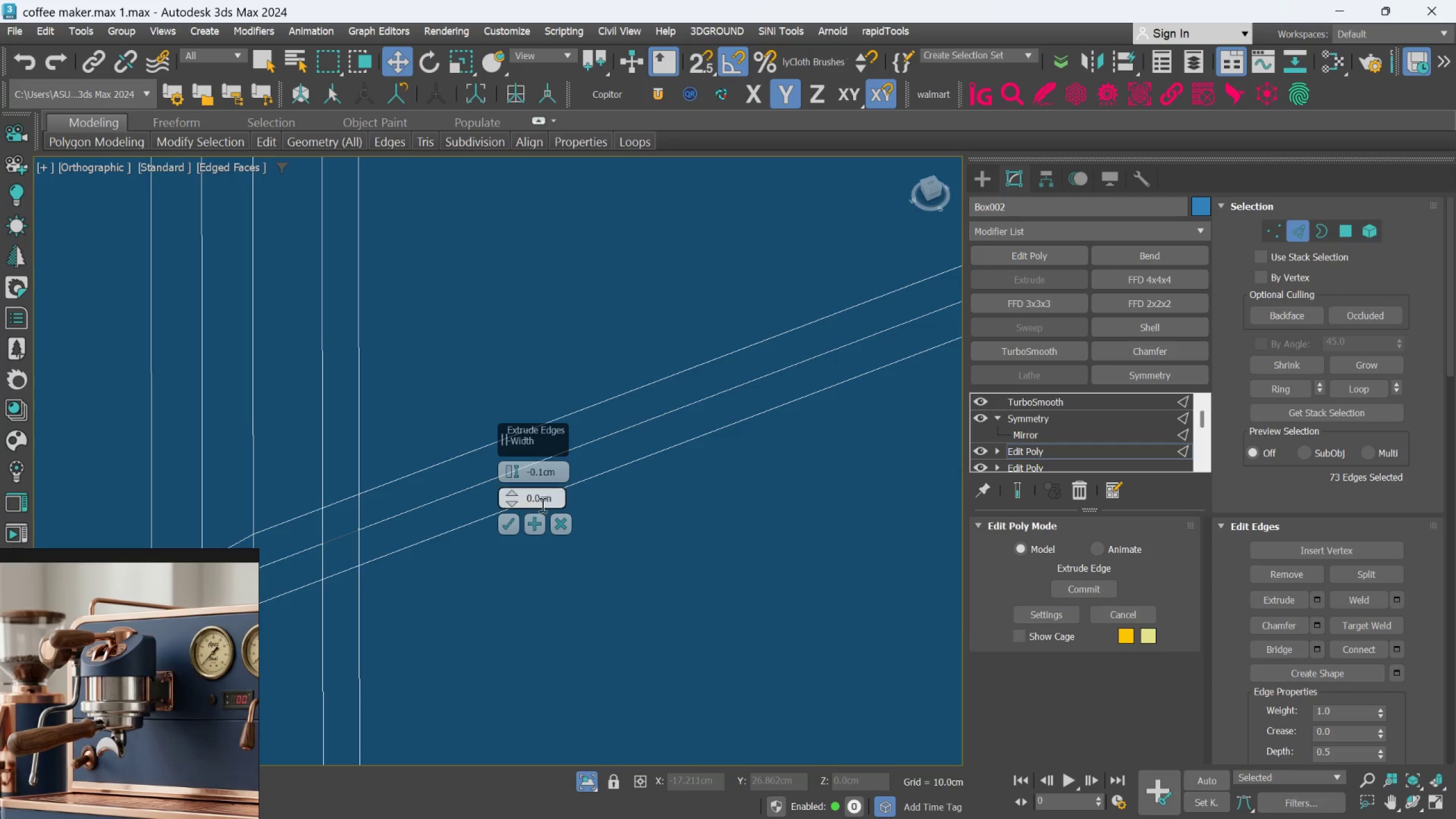 
left_click([542, 500])
 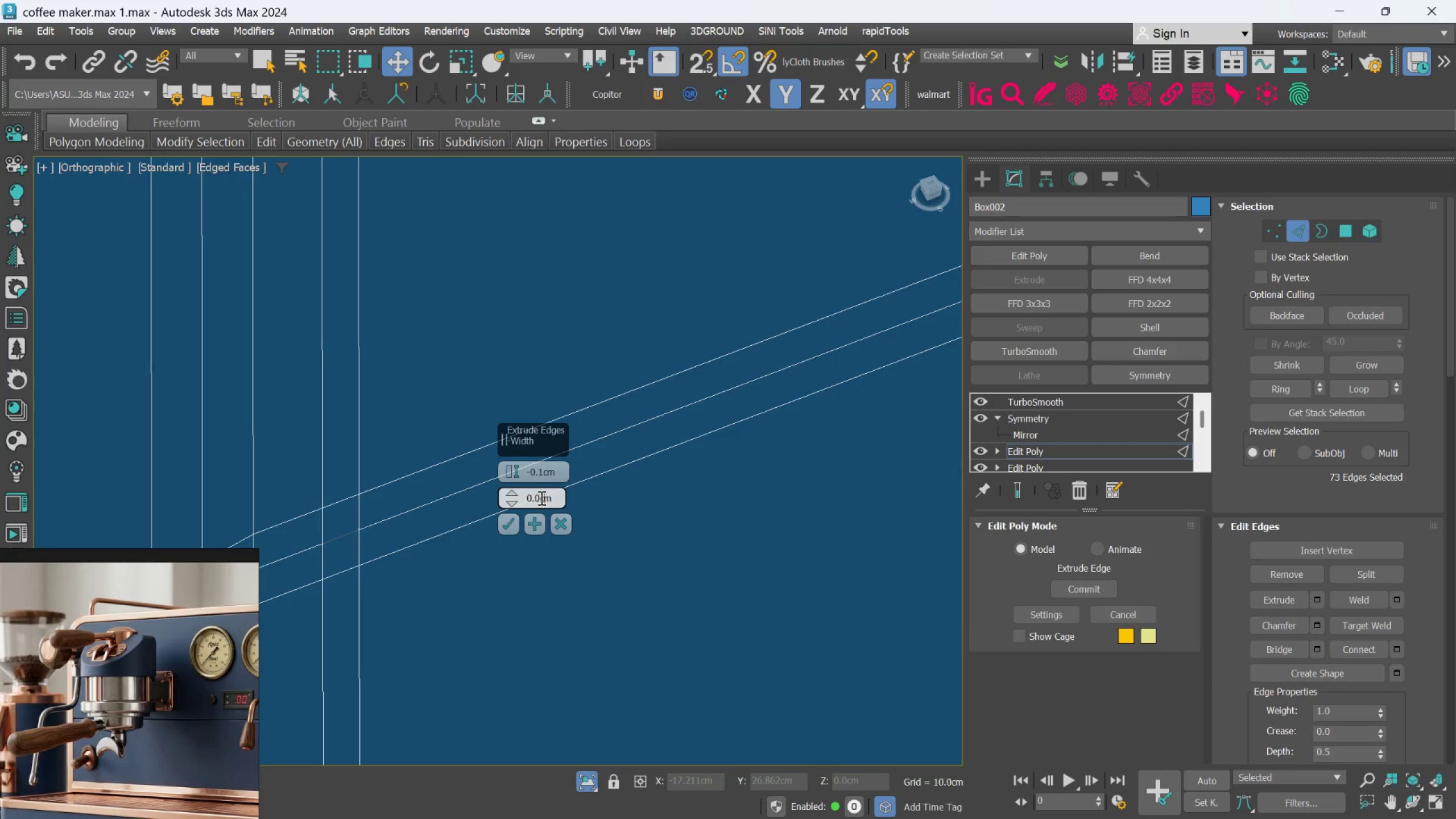 
left_click([540, 498])
 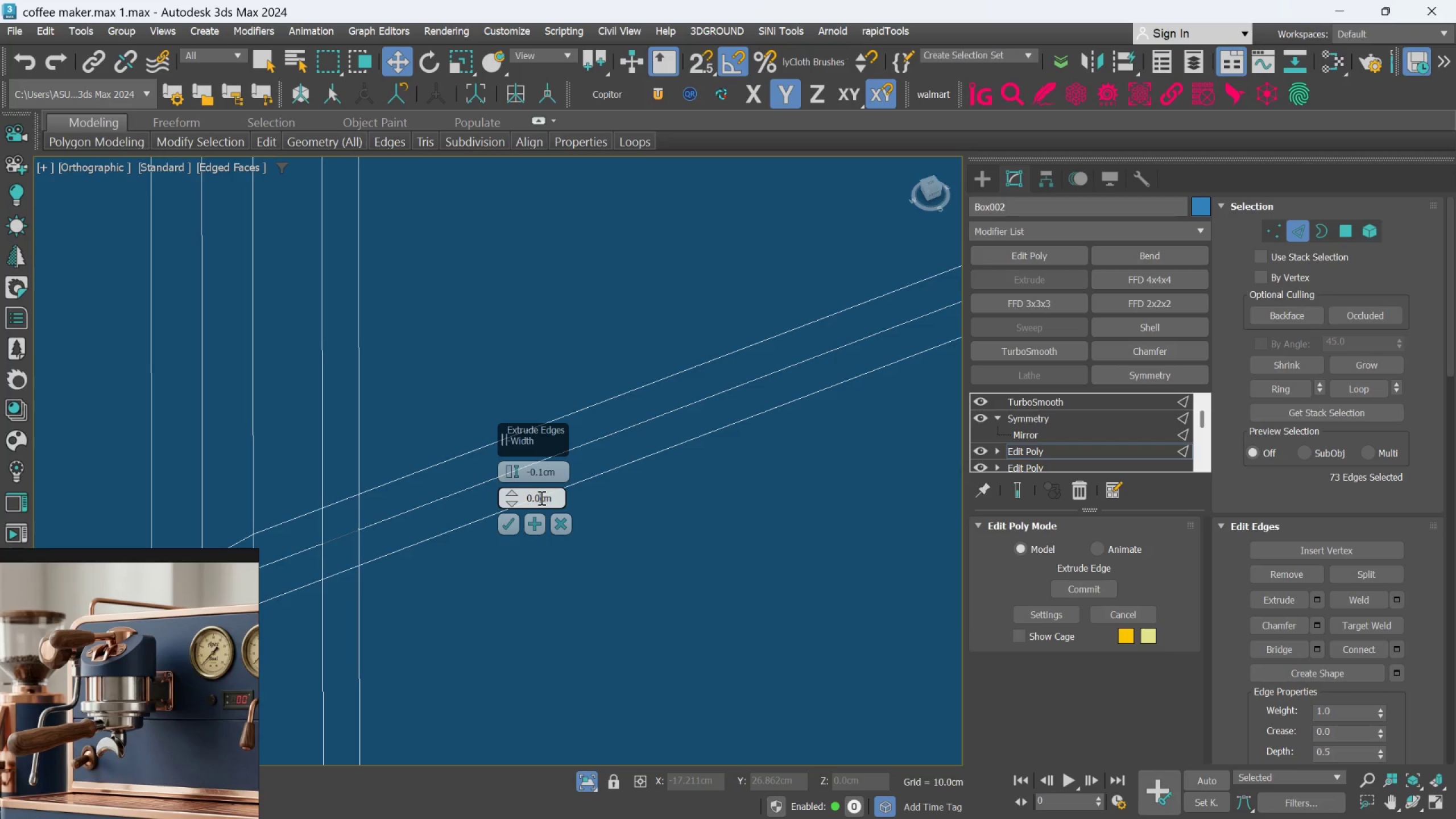 
key(1)
 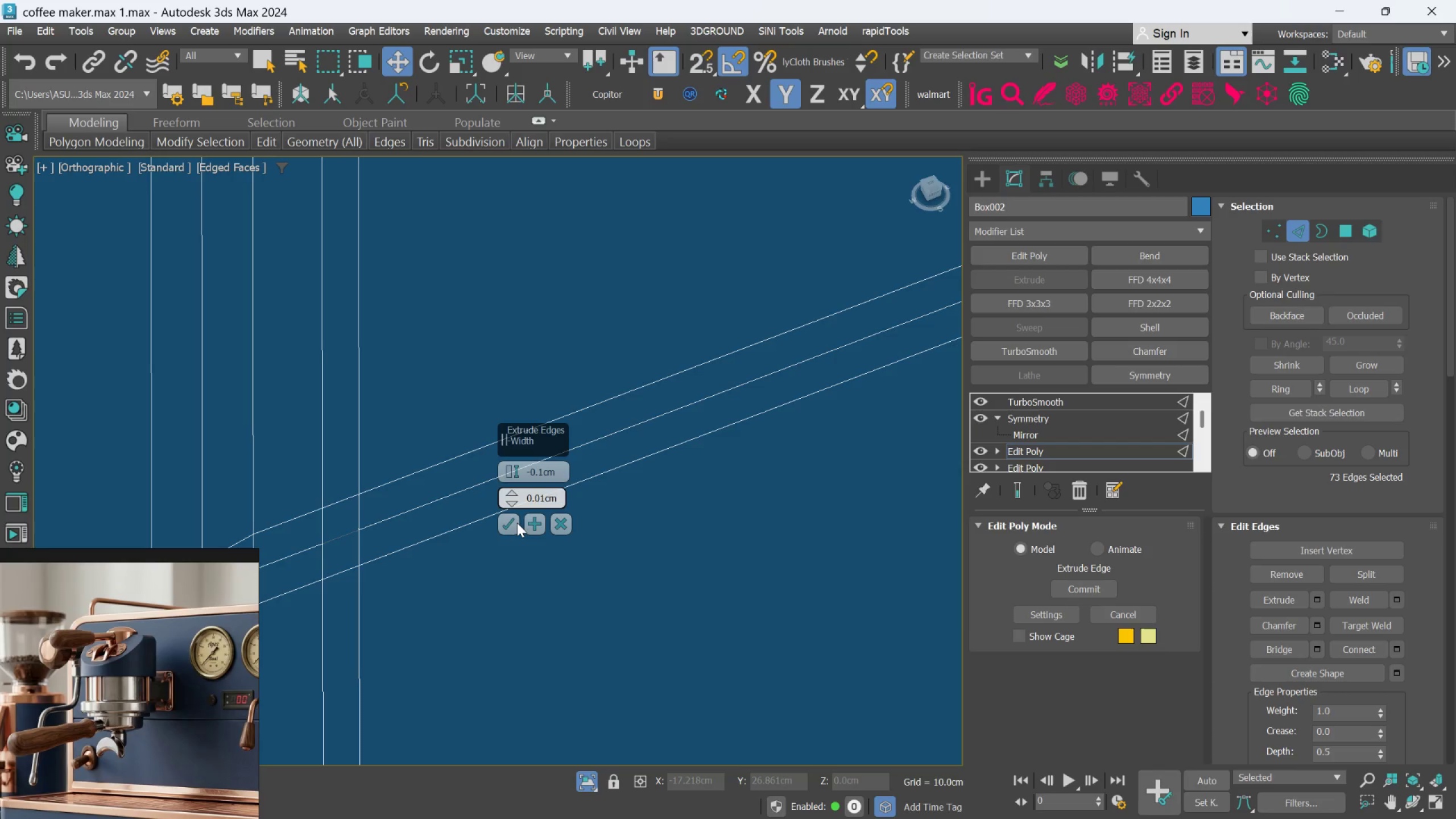 
left_click([512, 526])
 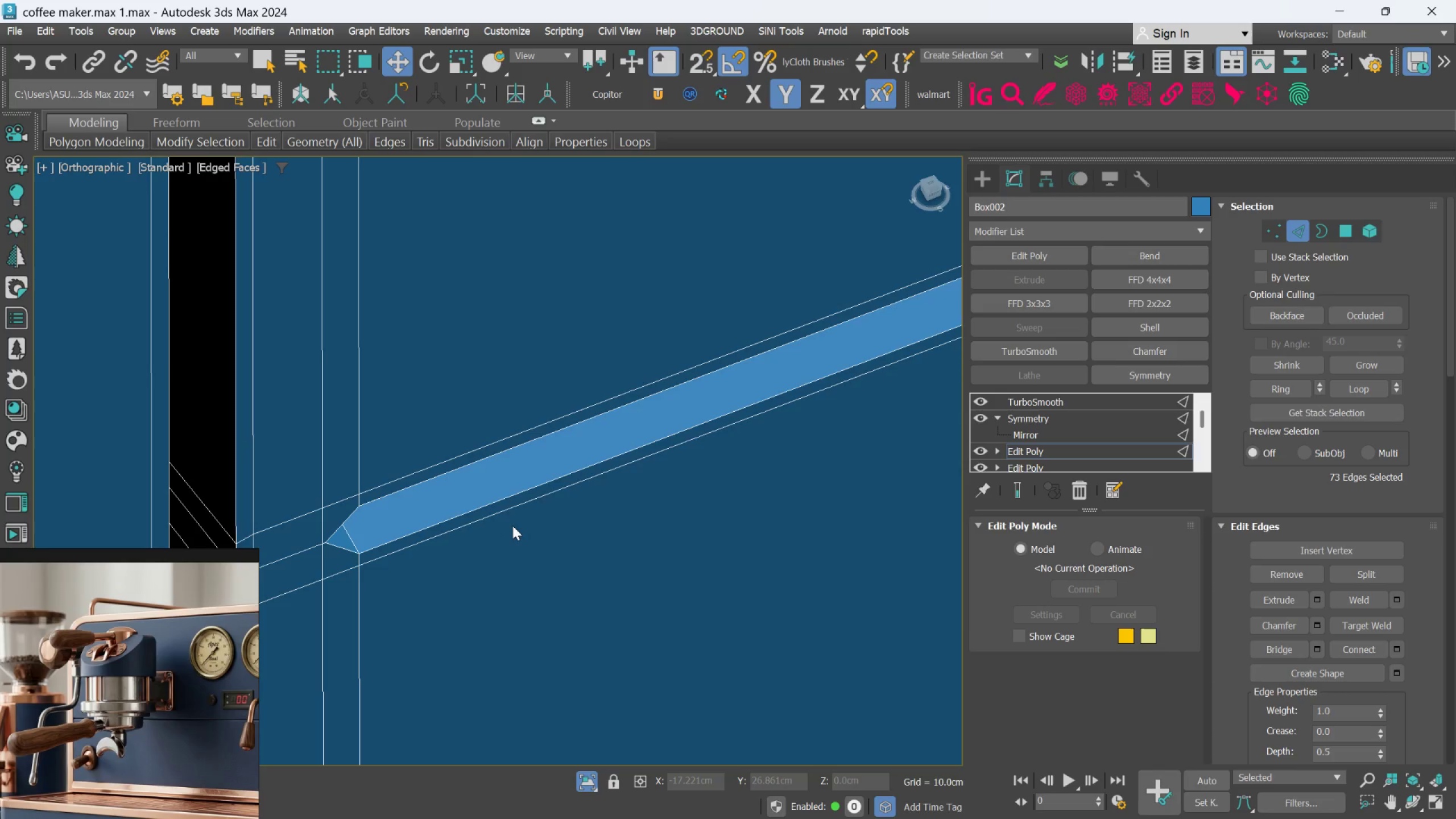 
scroll: coordinate [512, 526], scroll_direction: down, amount: 5.0
 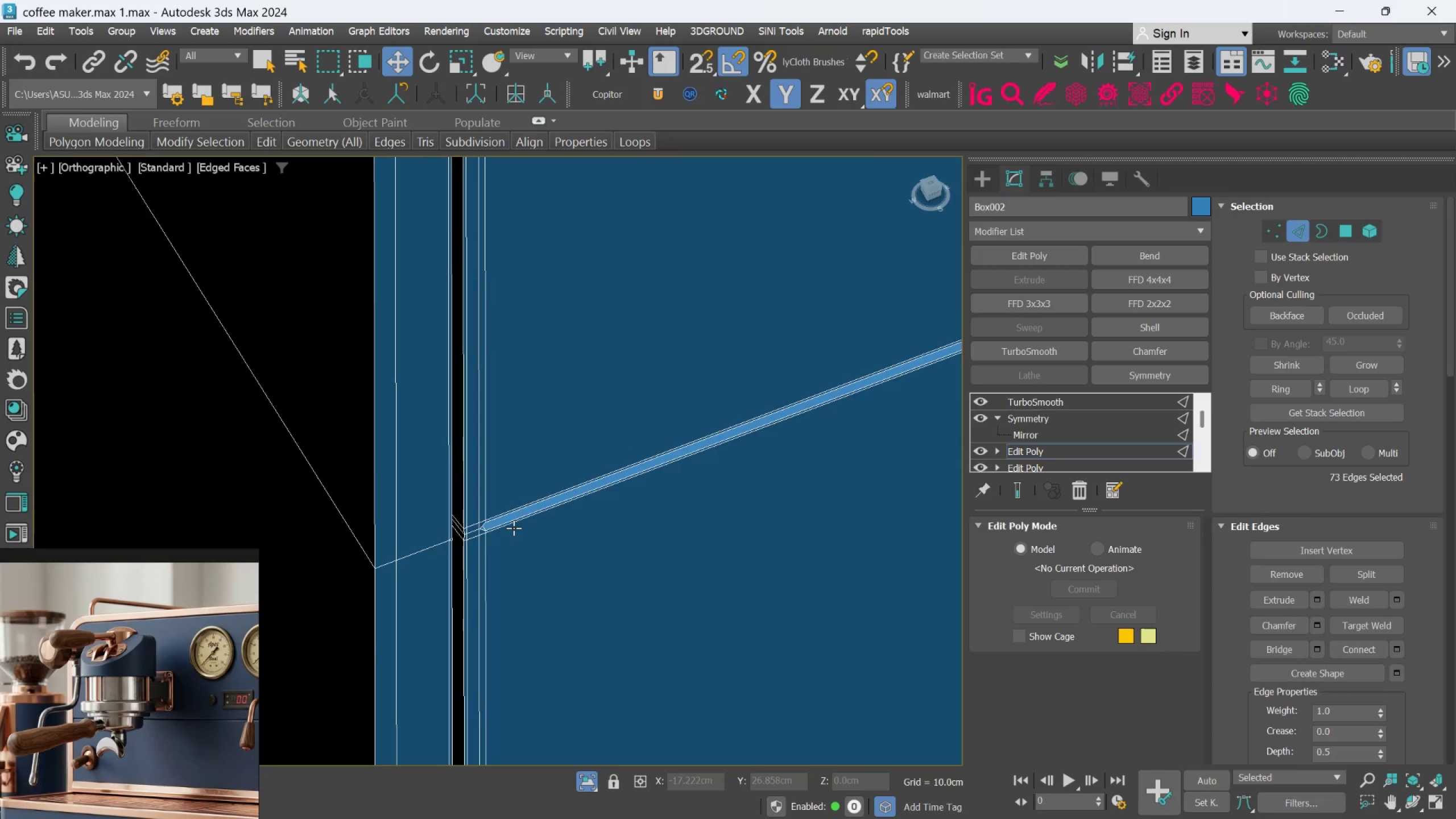 
key(Control+Z)
 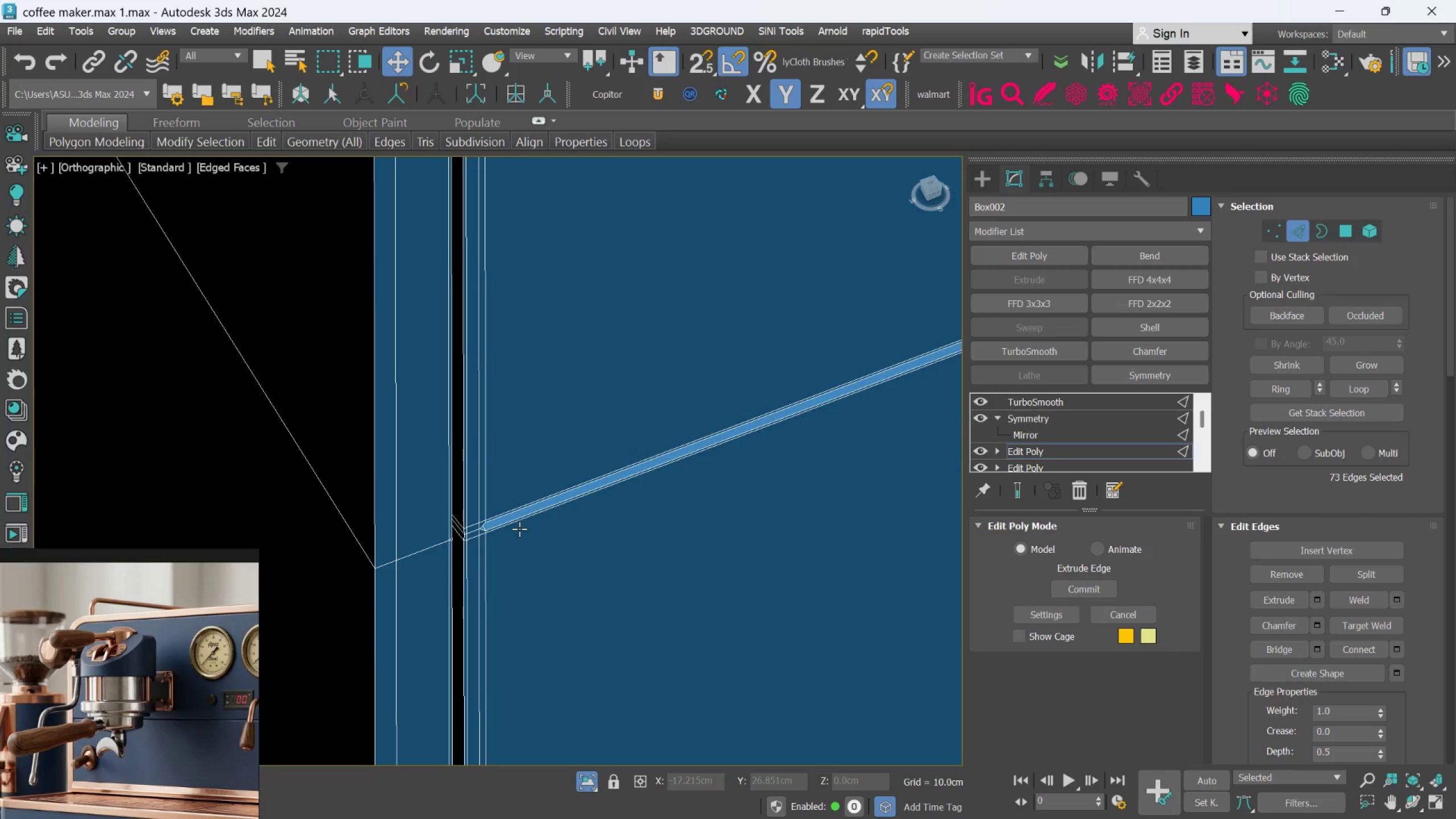 
key(Control+Z)
 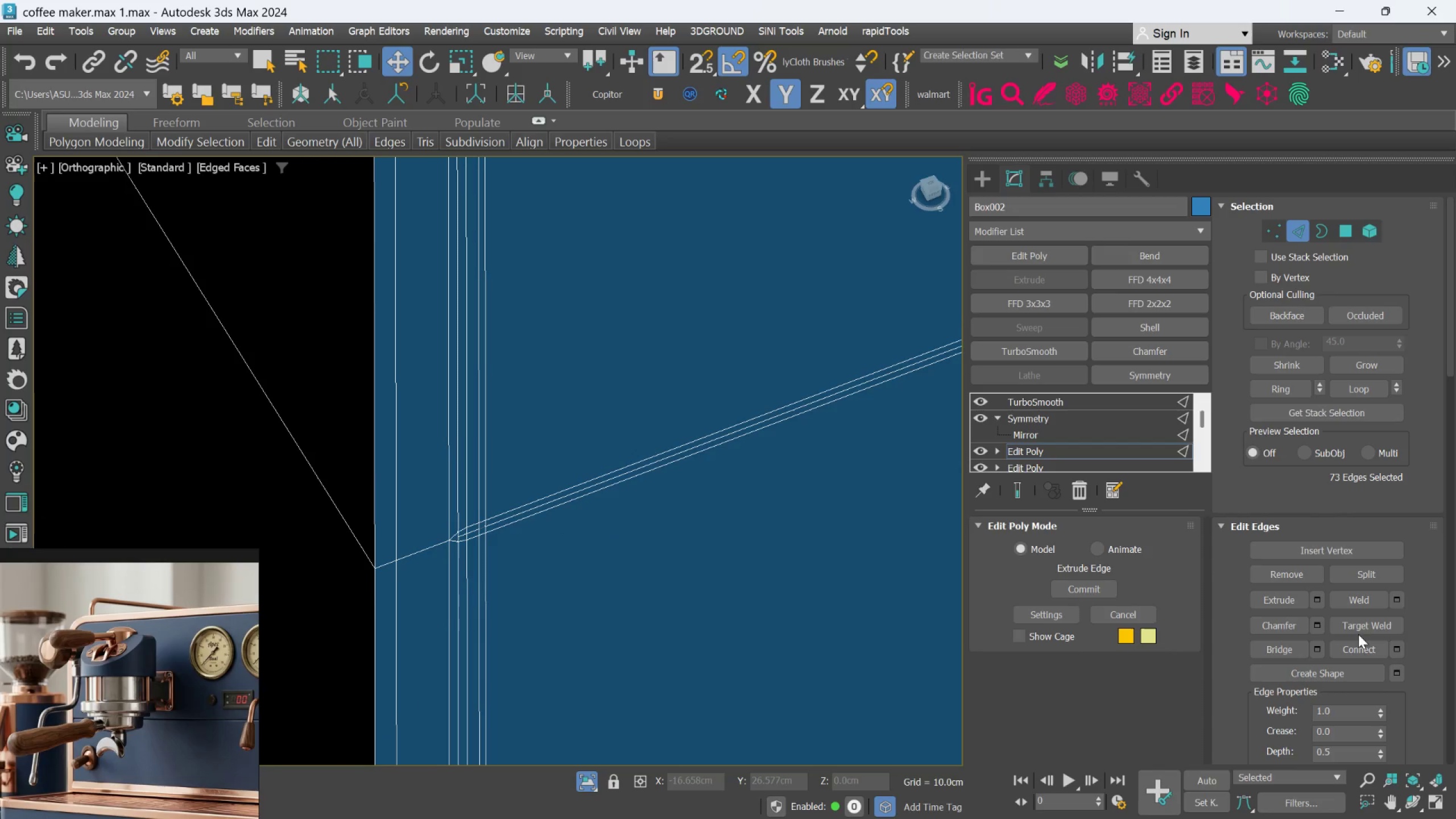 
left_click([1316, 599])
 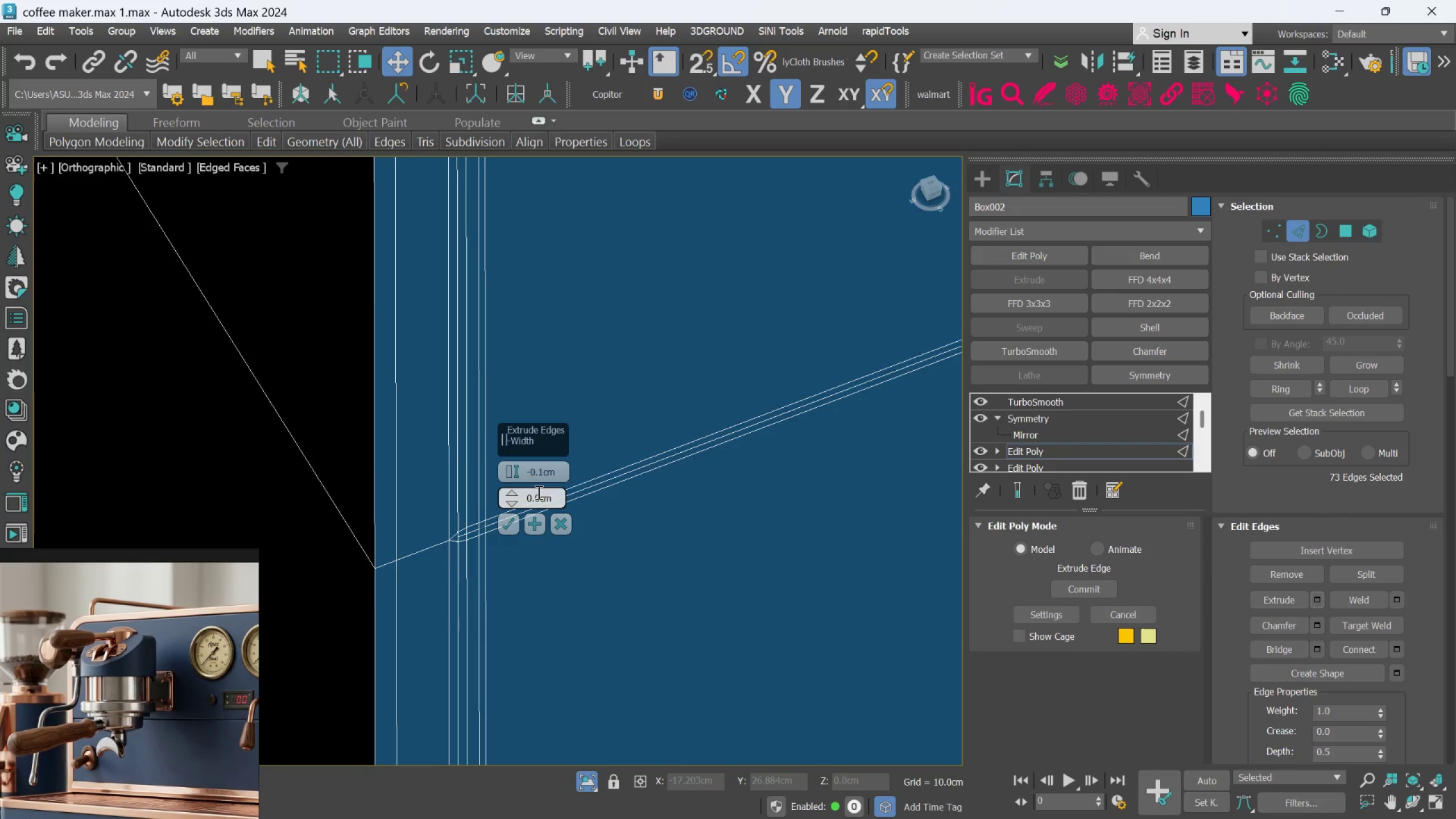 
left_click([538, 492])
 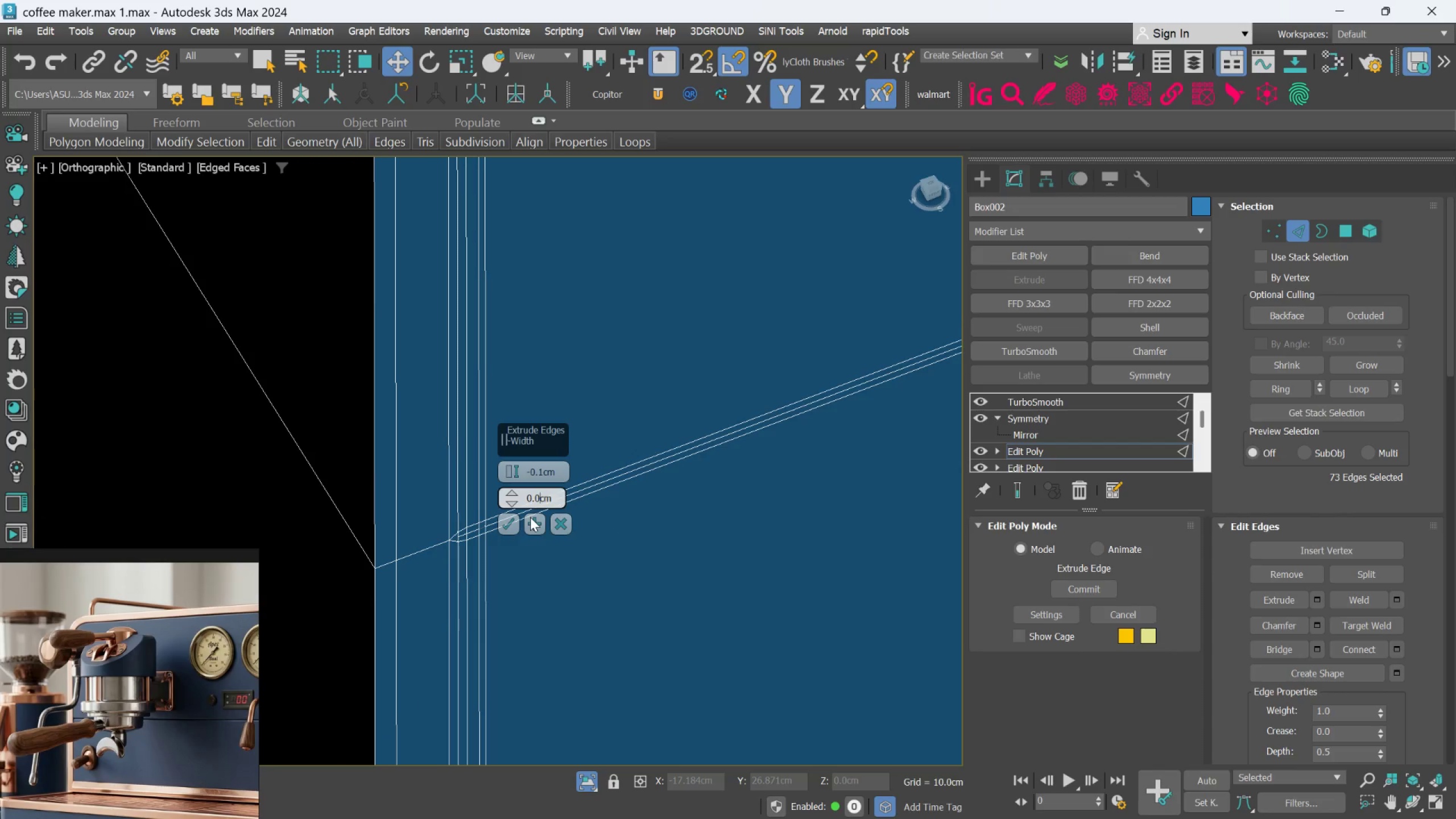 
key(5)
 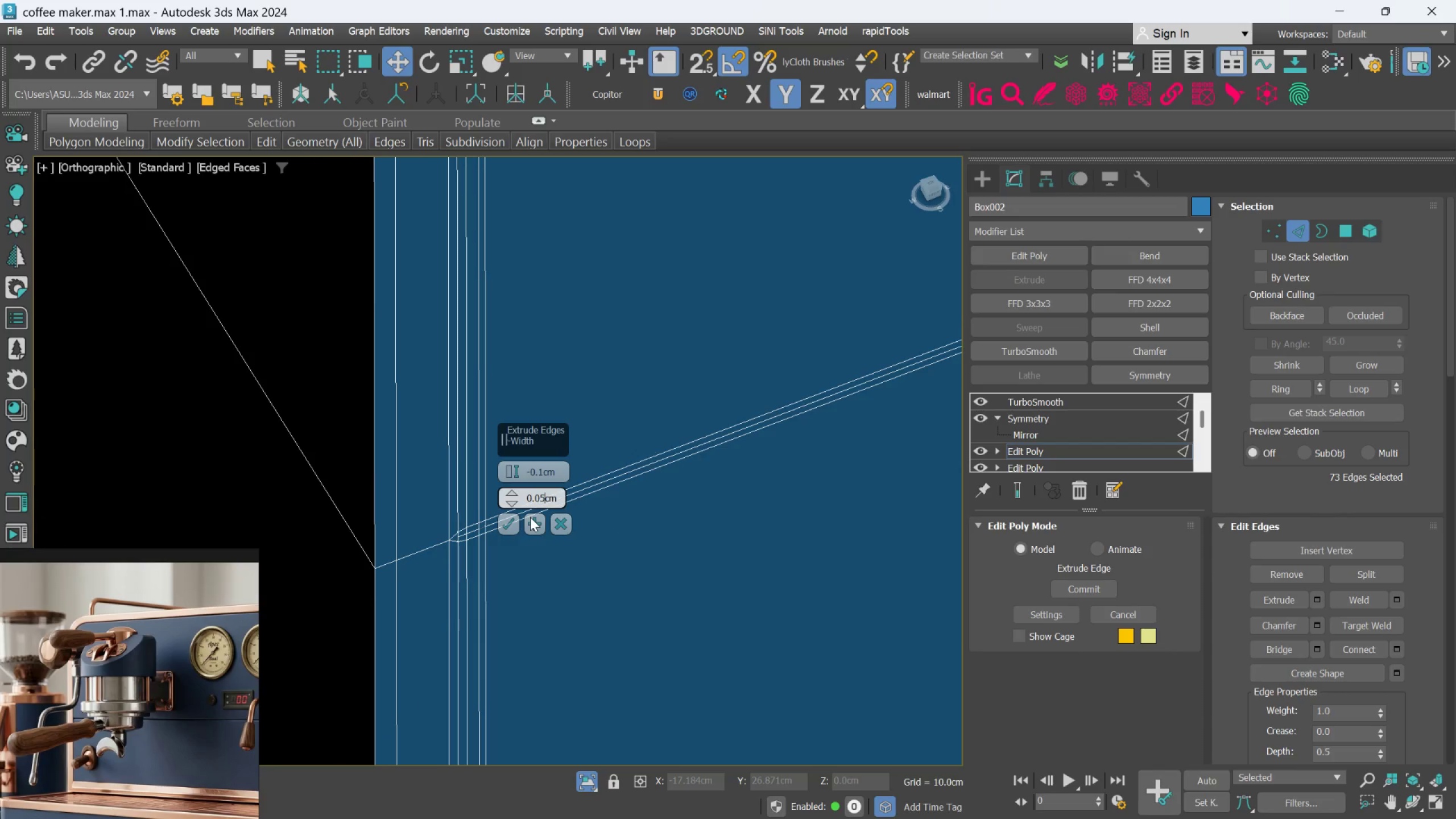 
key(Enter)
 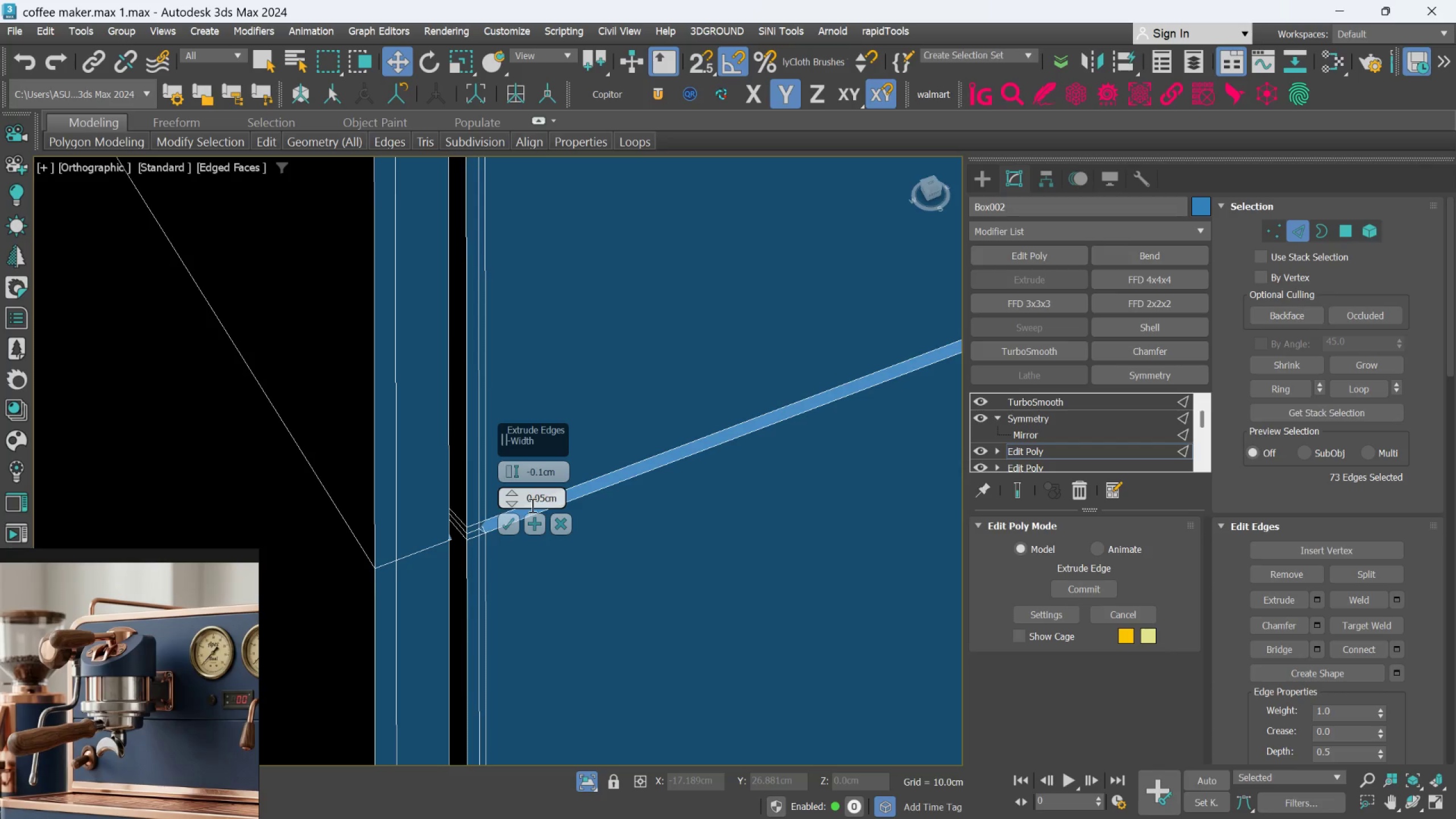 
left_click([543, 498])
 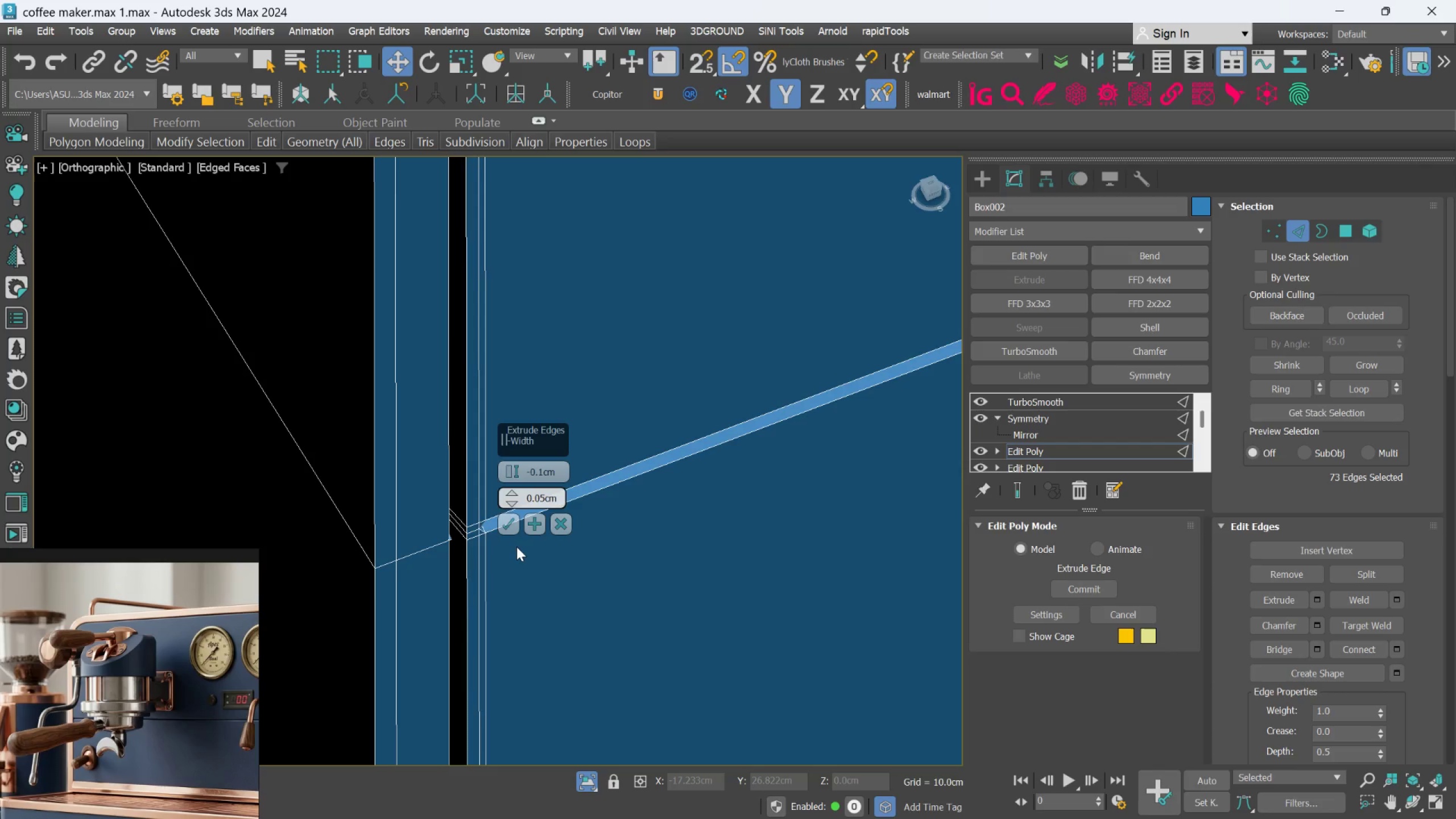 
key(Backspace)
type(05)
 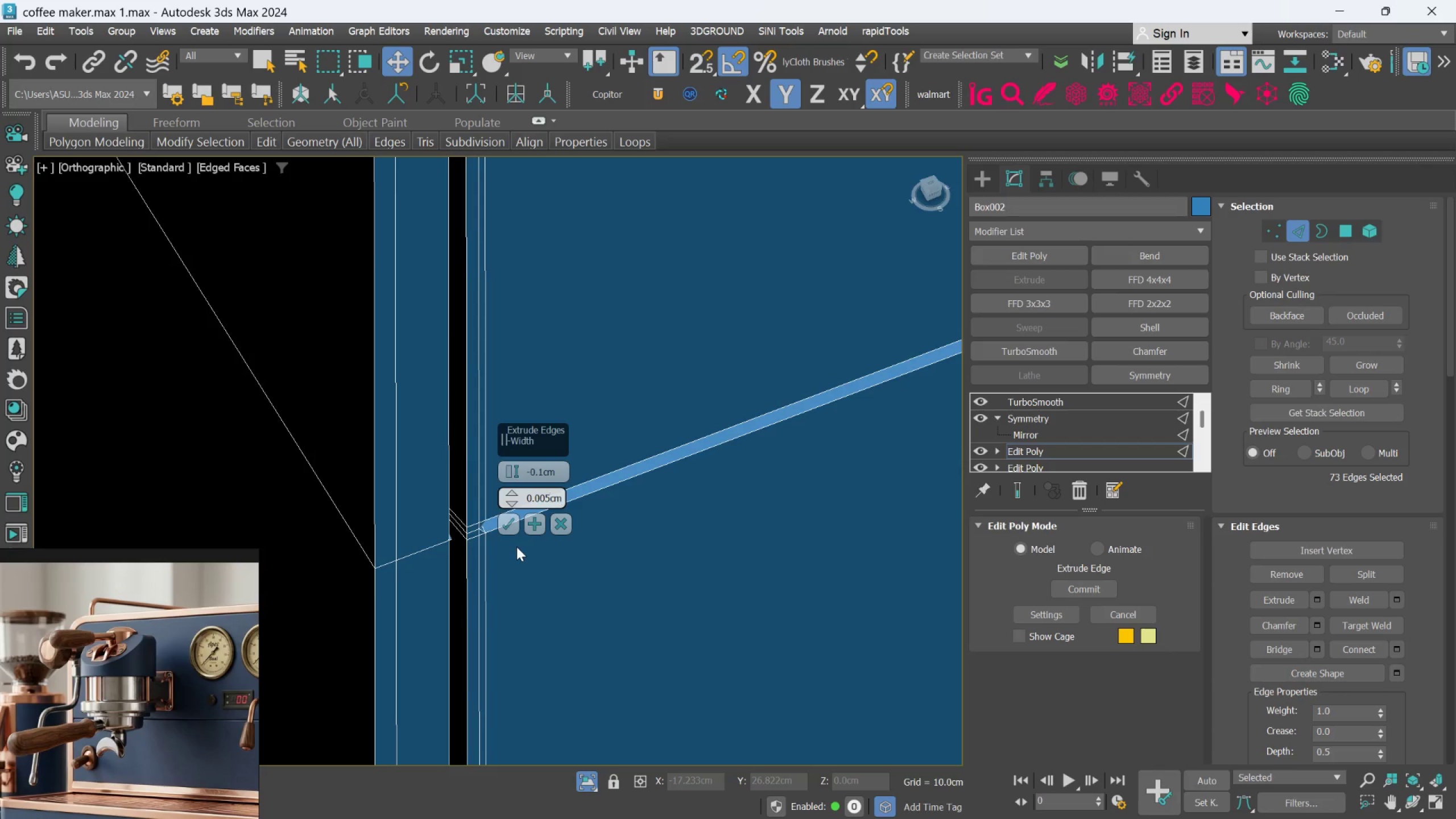 
key(Enter)
 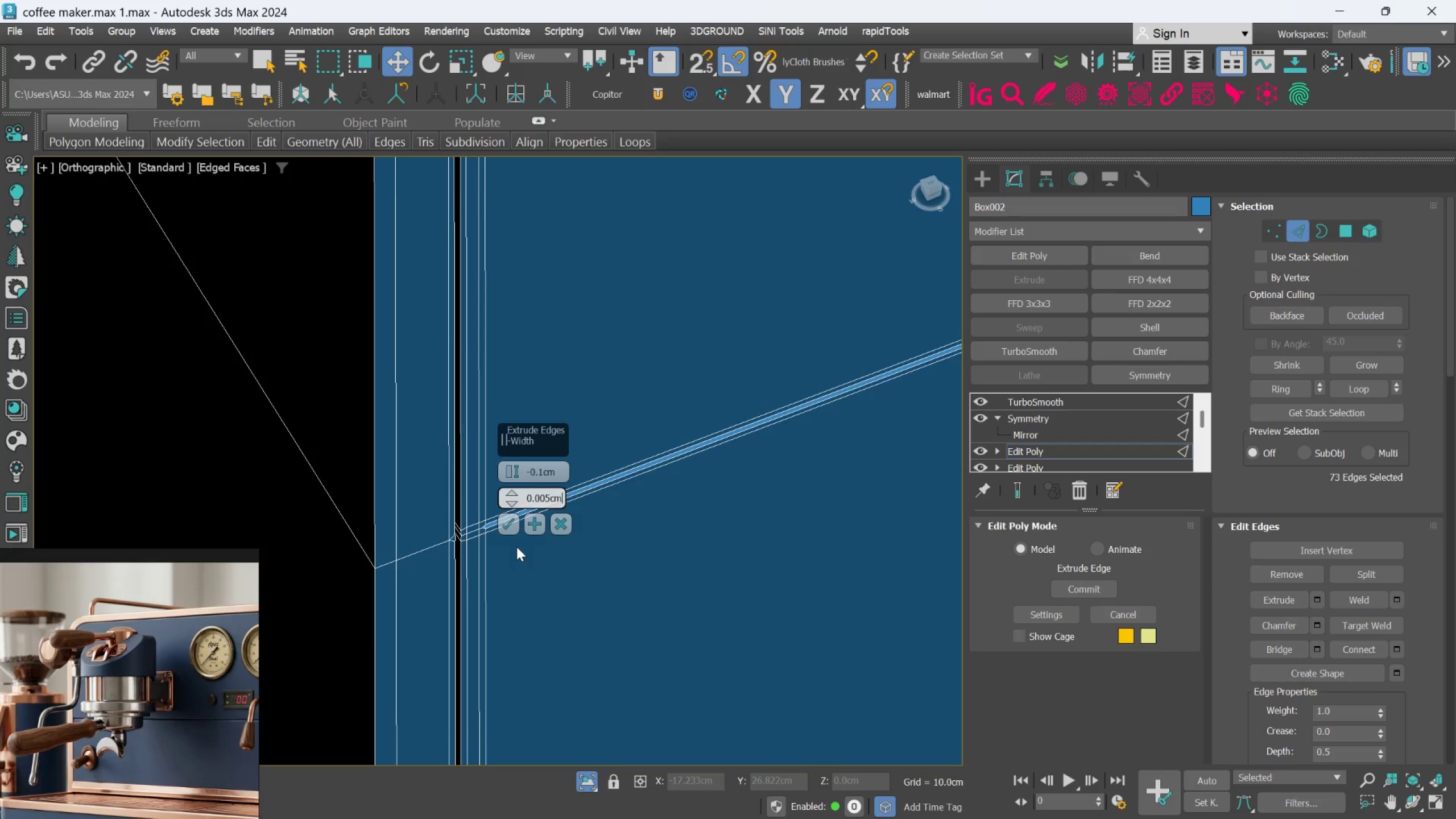 
wait(5.1)
 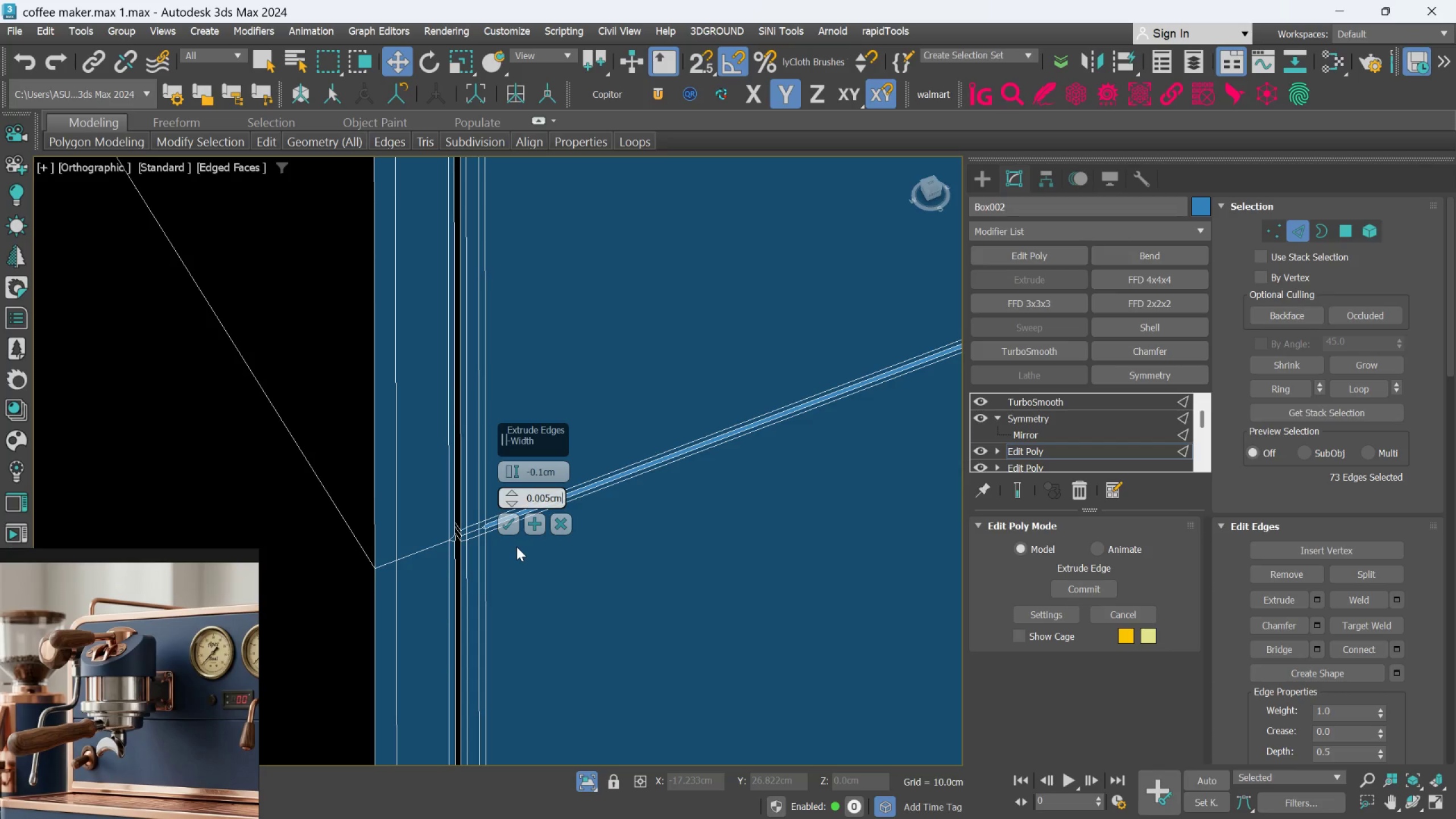 
left_click([549, 500])
 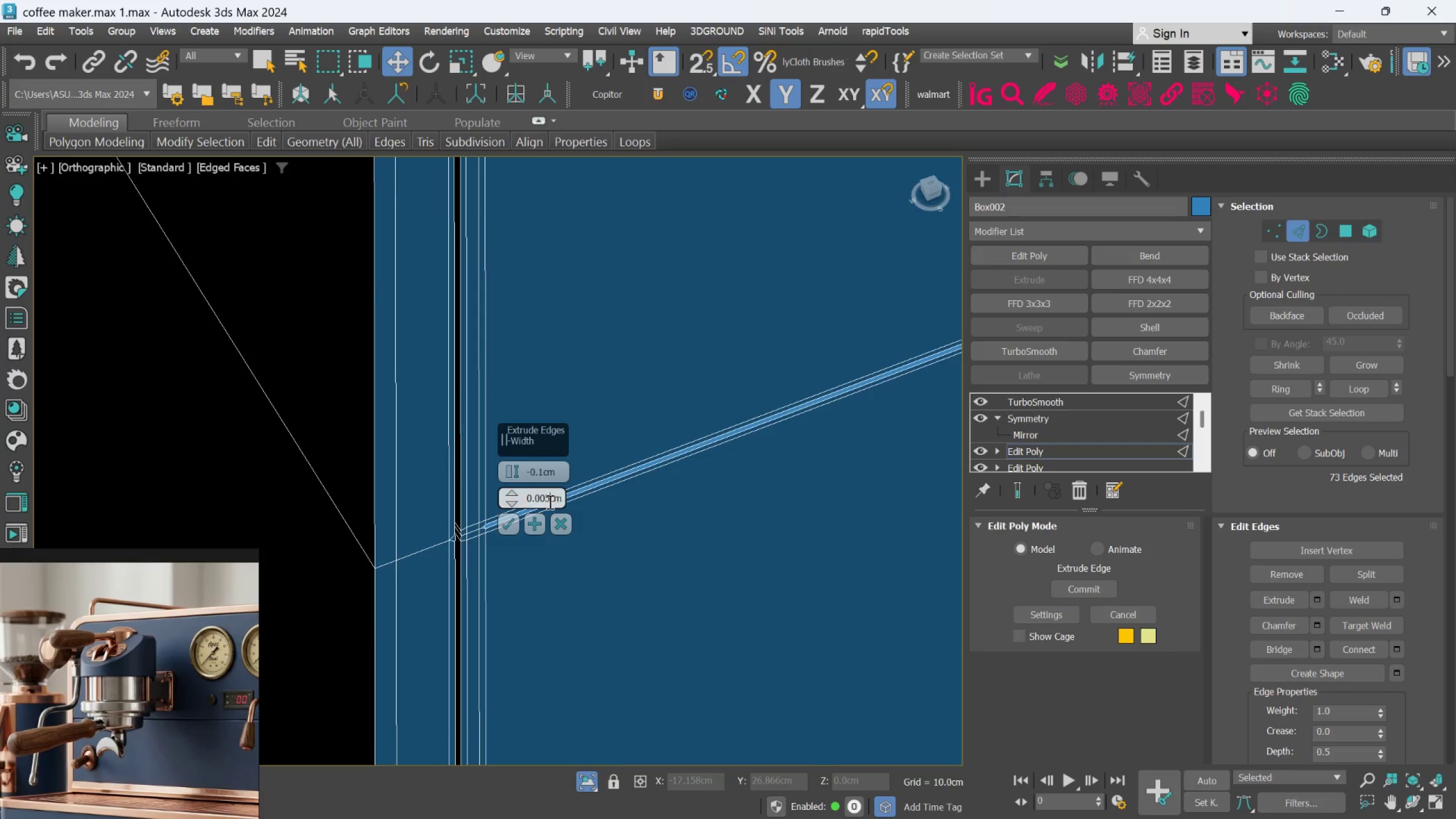 
key(Backspace)
 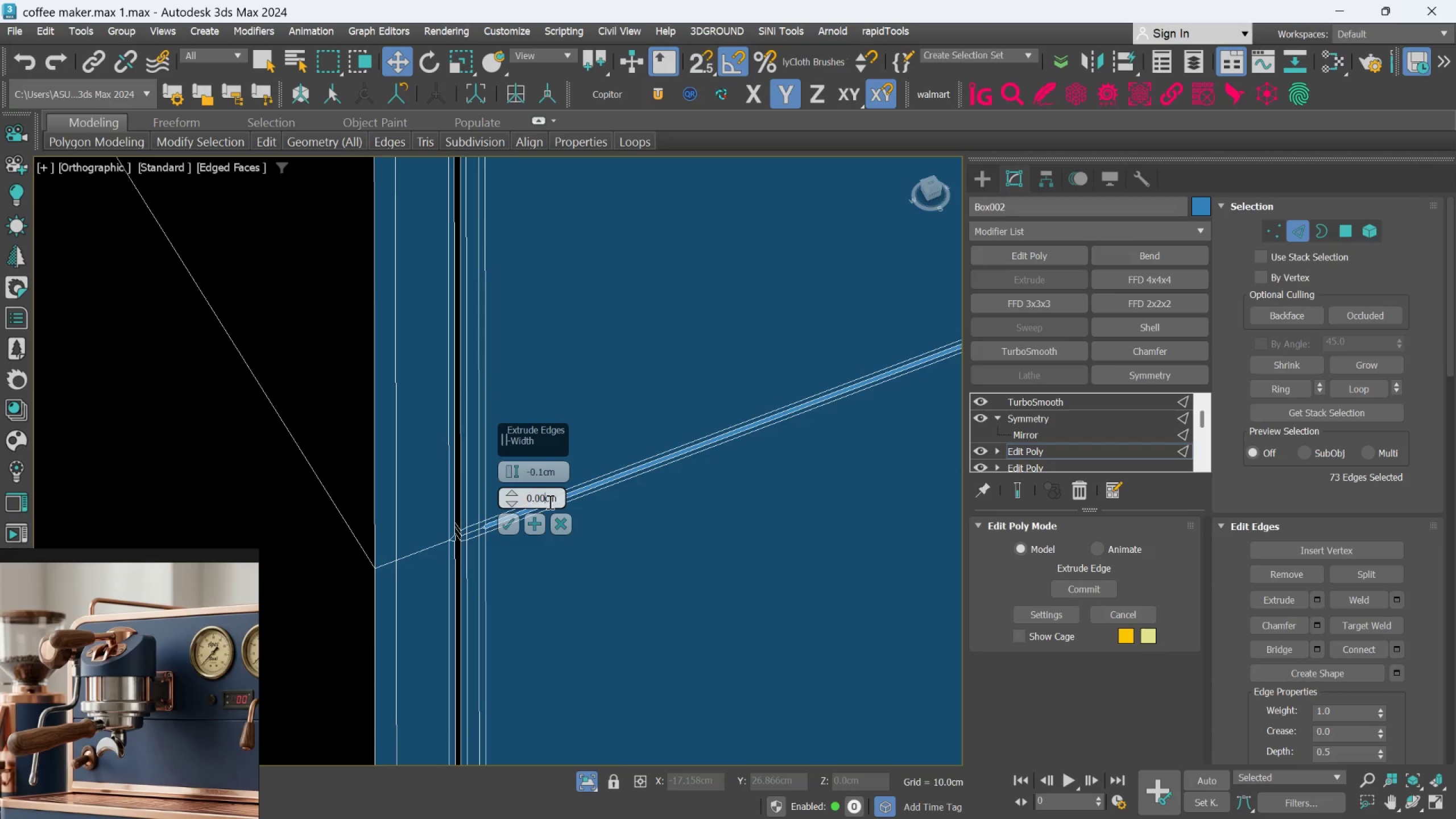 
key(1)
 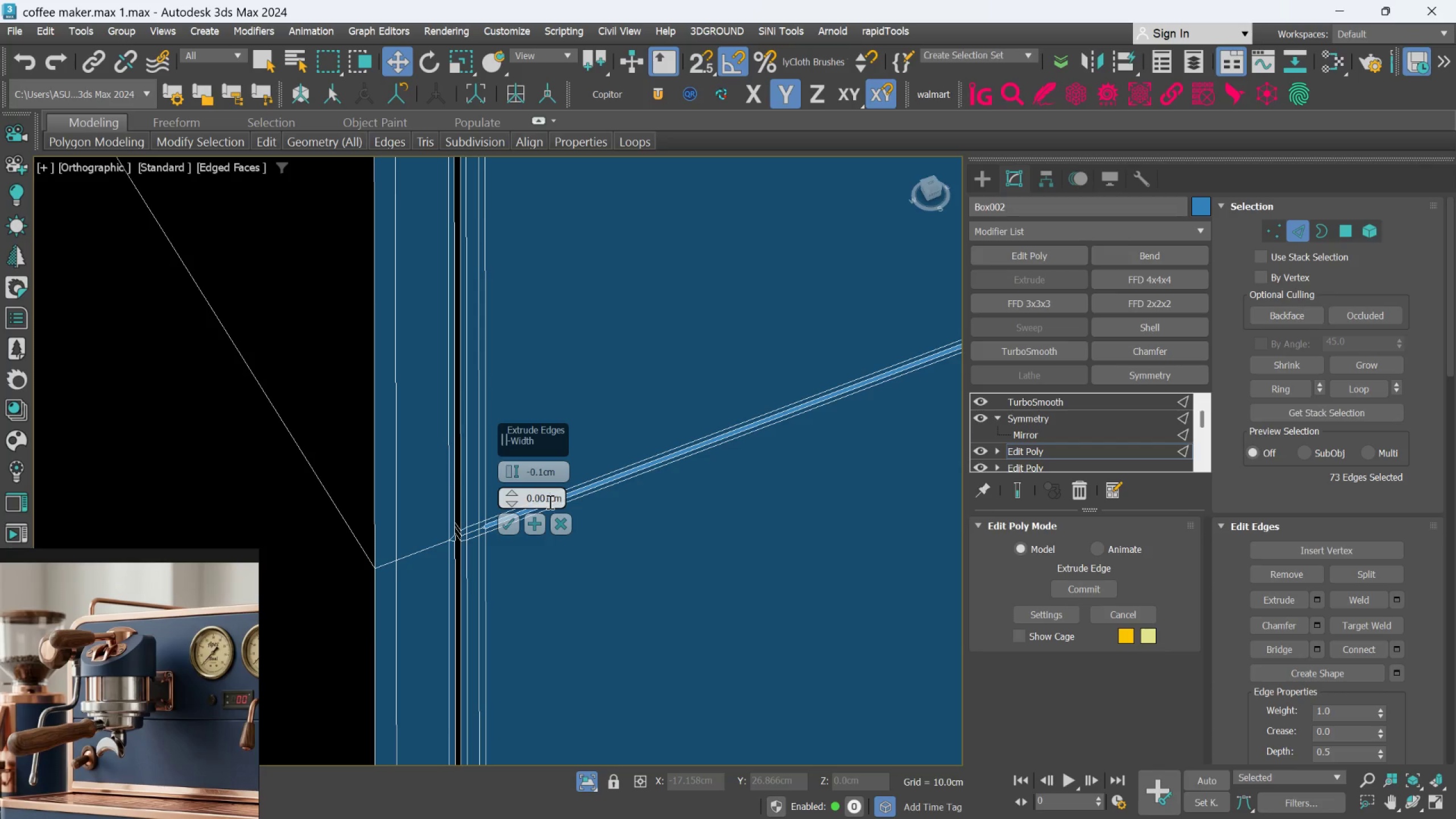 
key(Enter)
 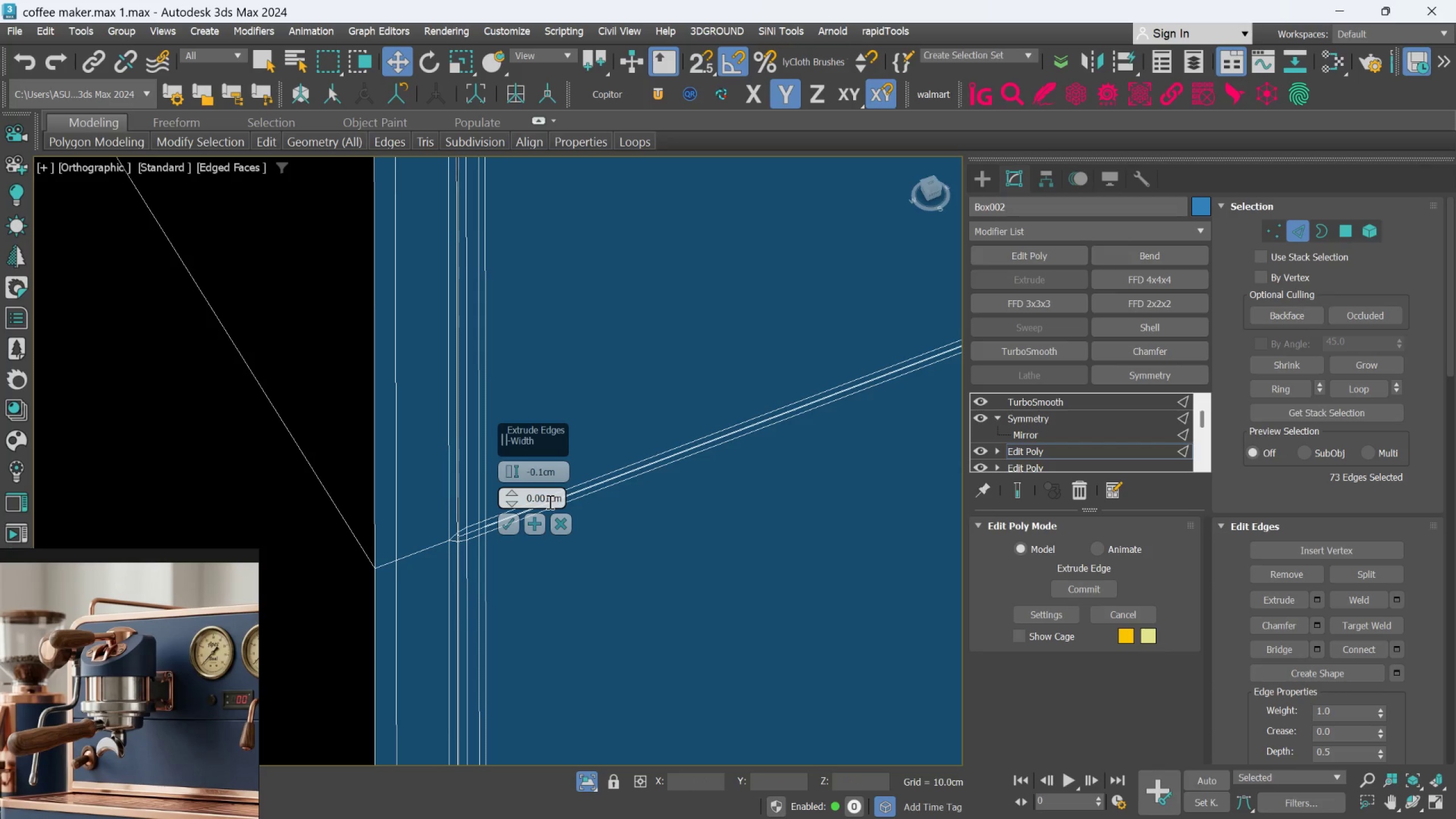 
left_click([549, 500])
 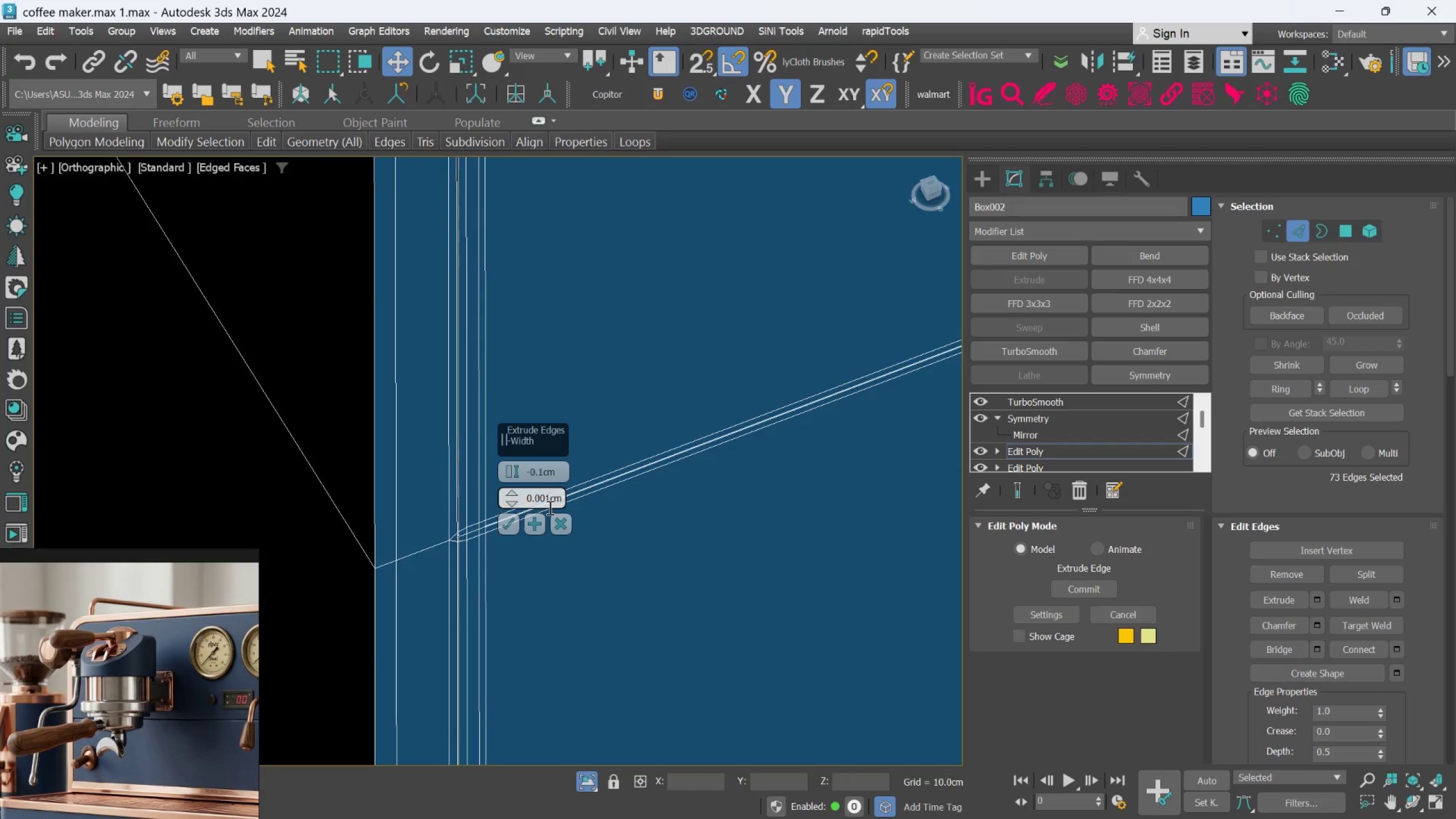 
key(Backspace)
 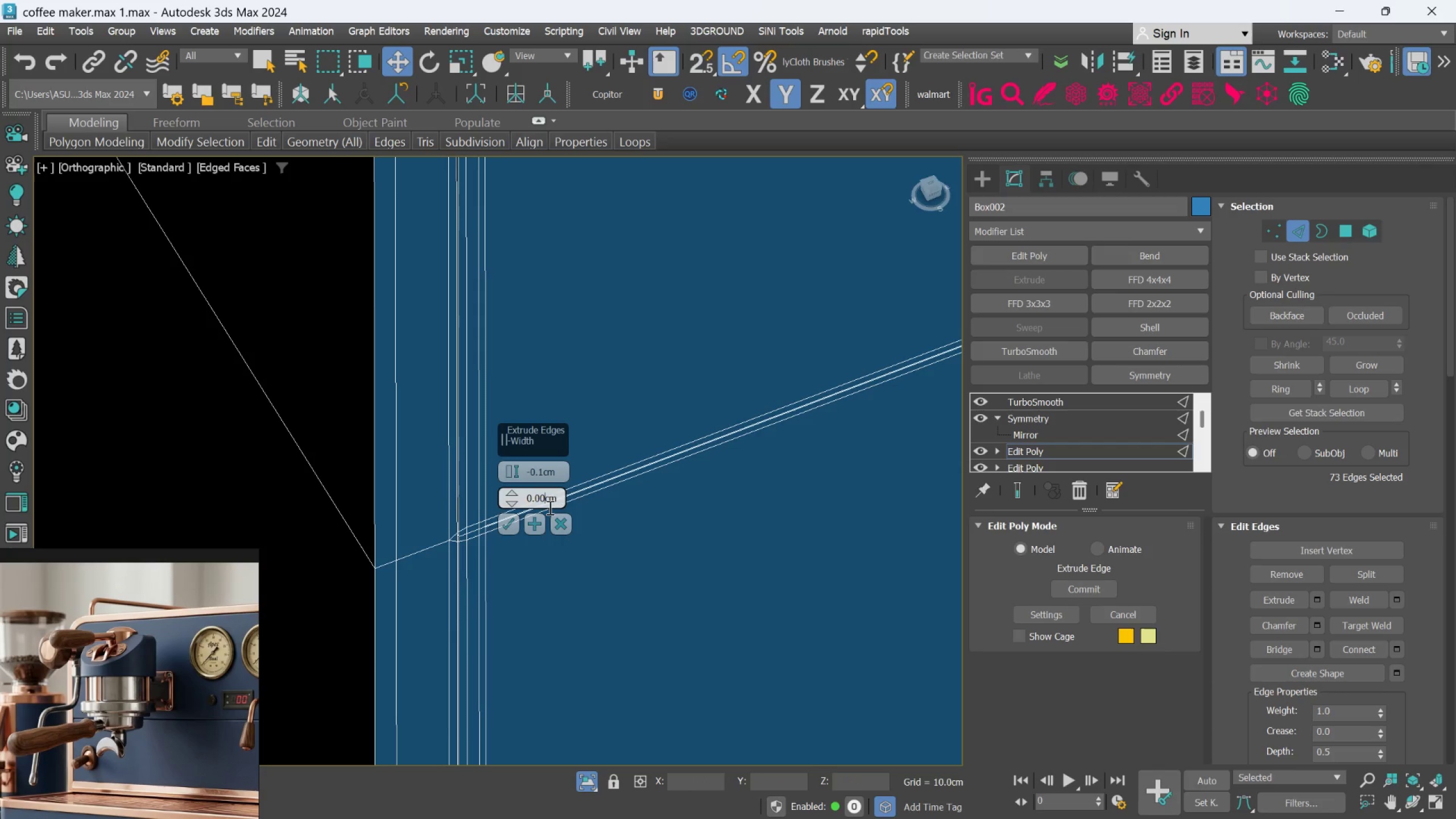 
key(3)
 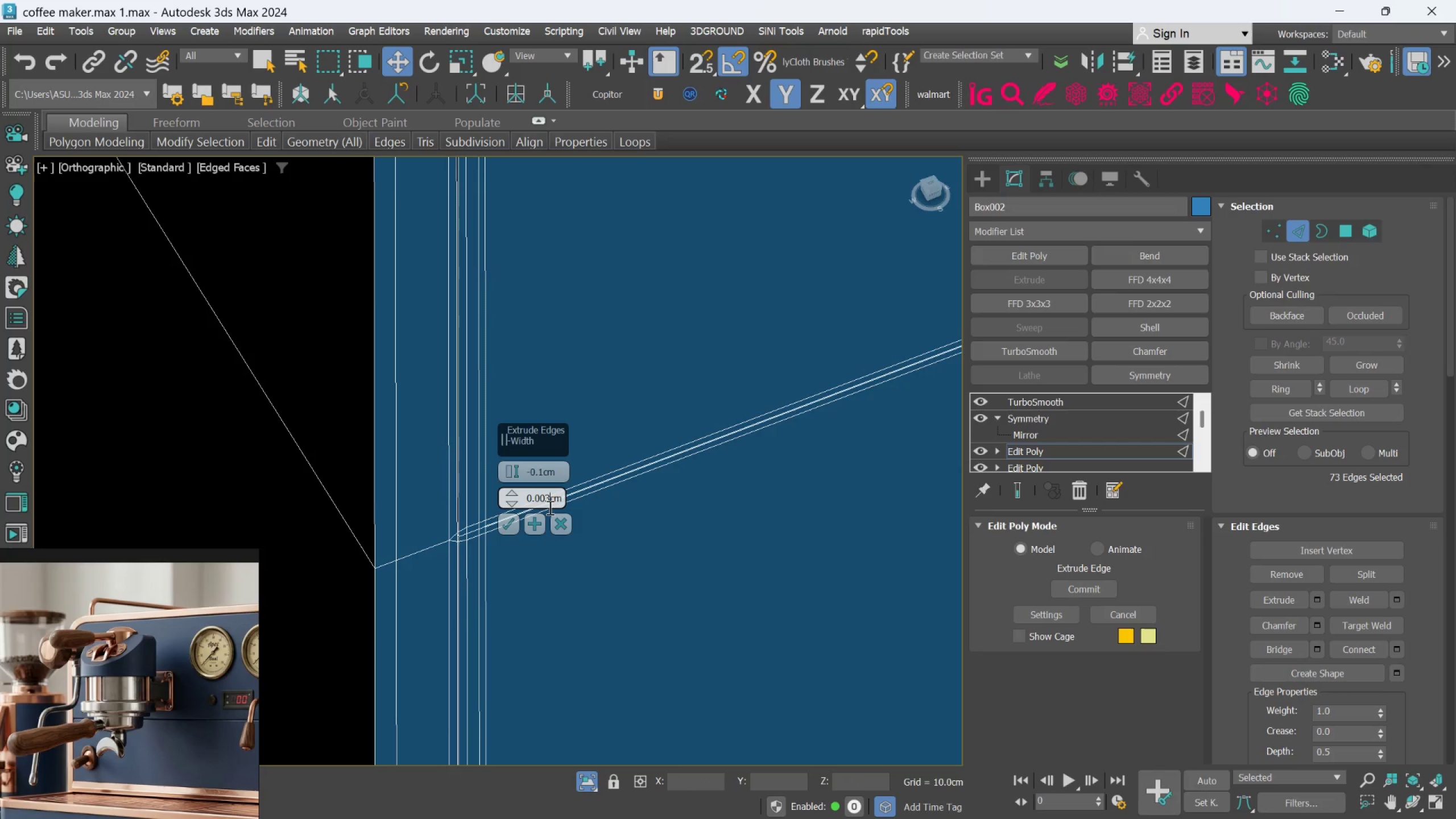 
key(Enter)
 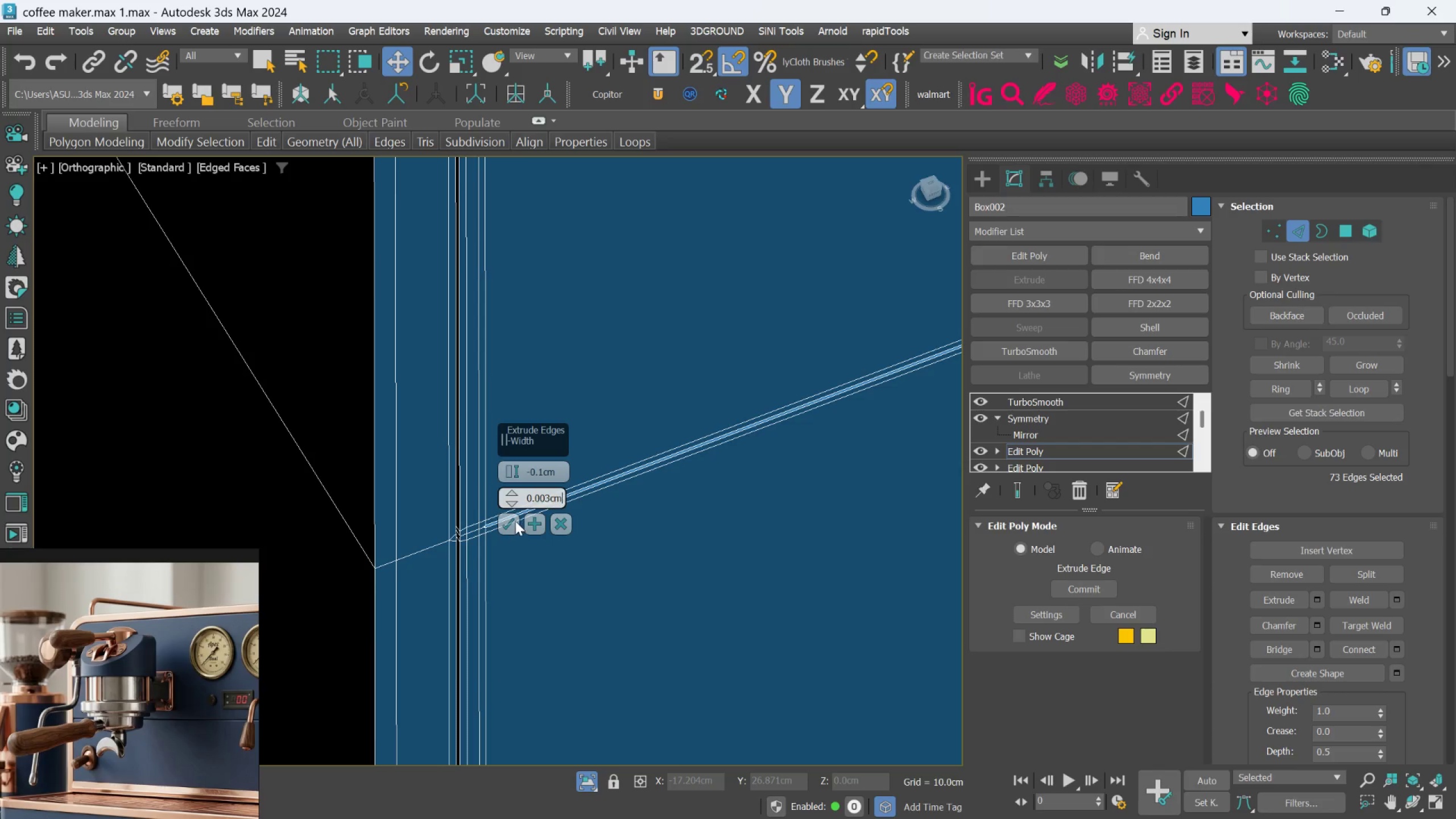 
scroll: coordinate [481, 530], scroll_direction: up, amount: 5.0
 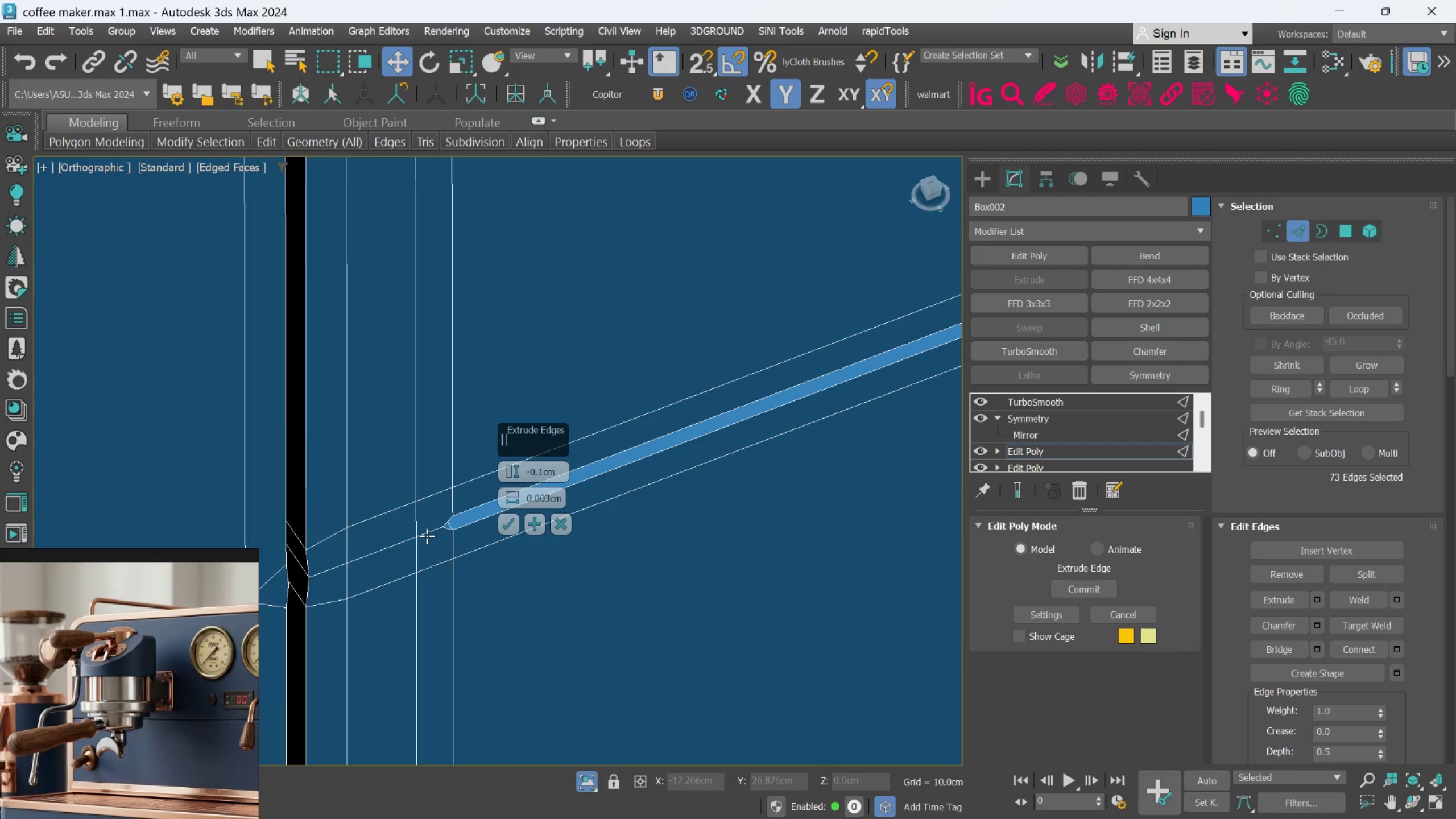 
hold_key(key=ControlLeft, duration=1.54)
left_click([427, 536])
 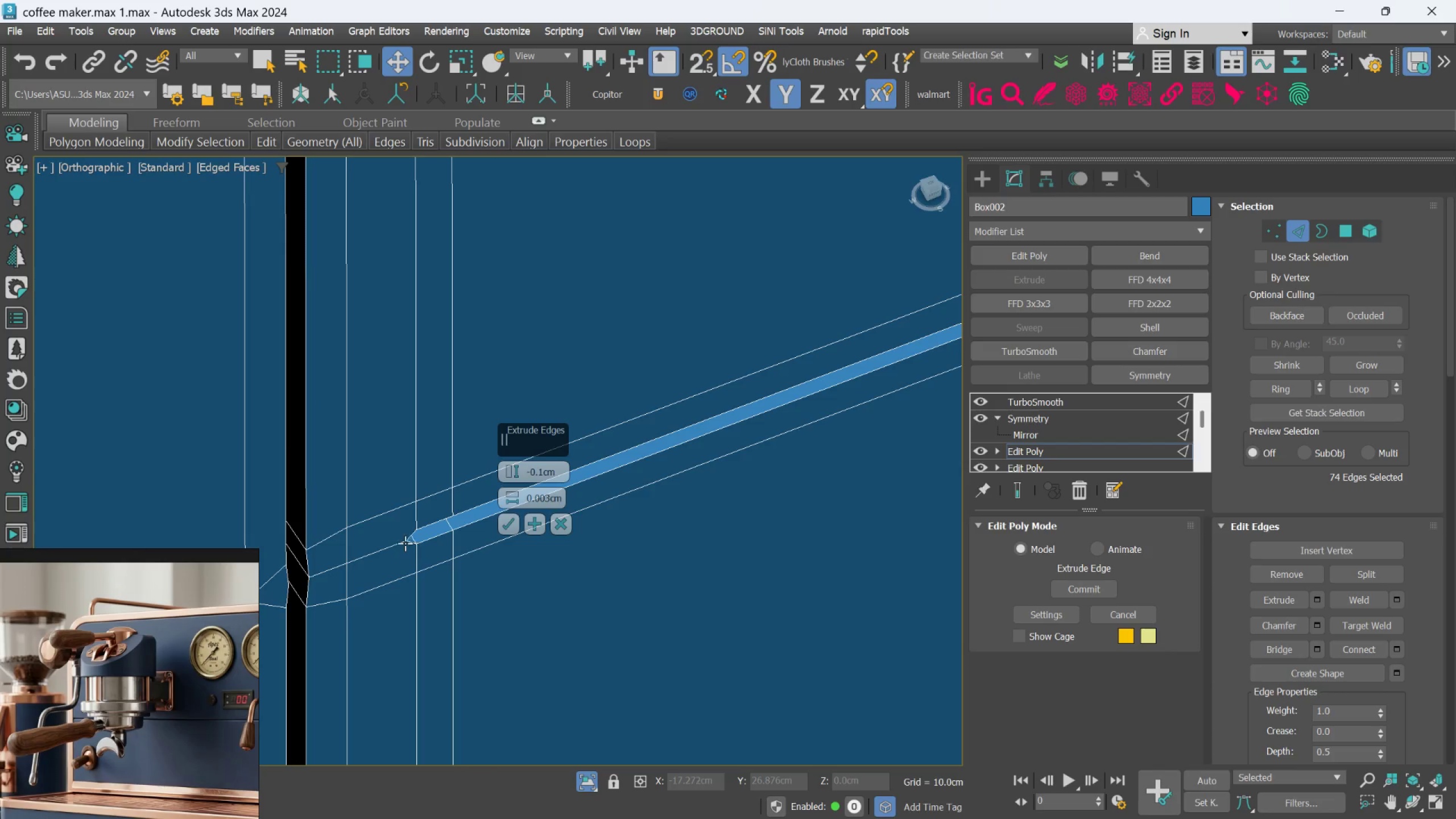 
left_click([394, 543])
 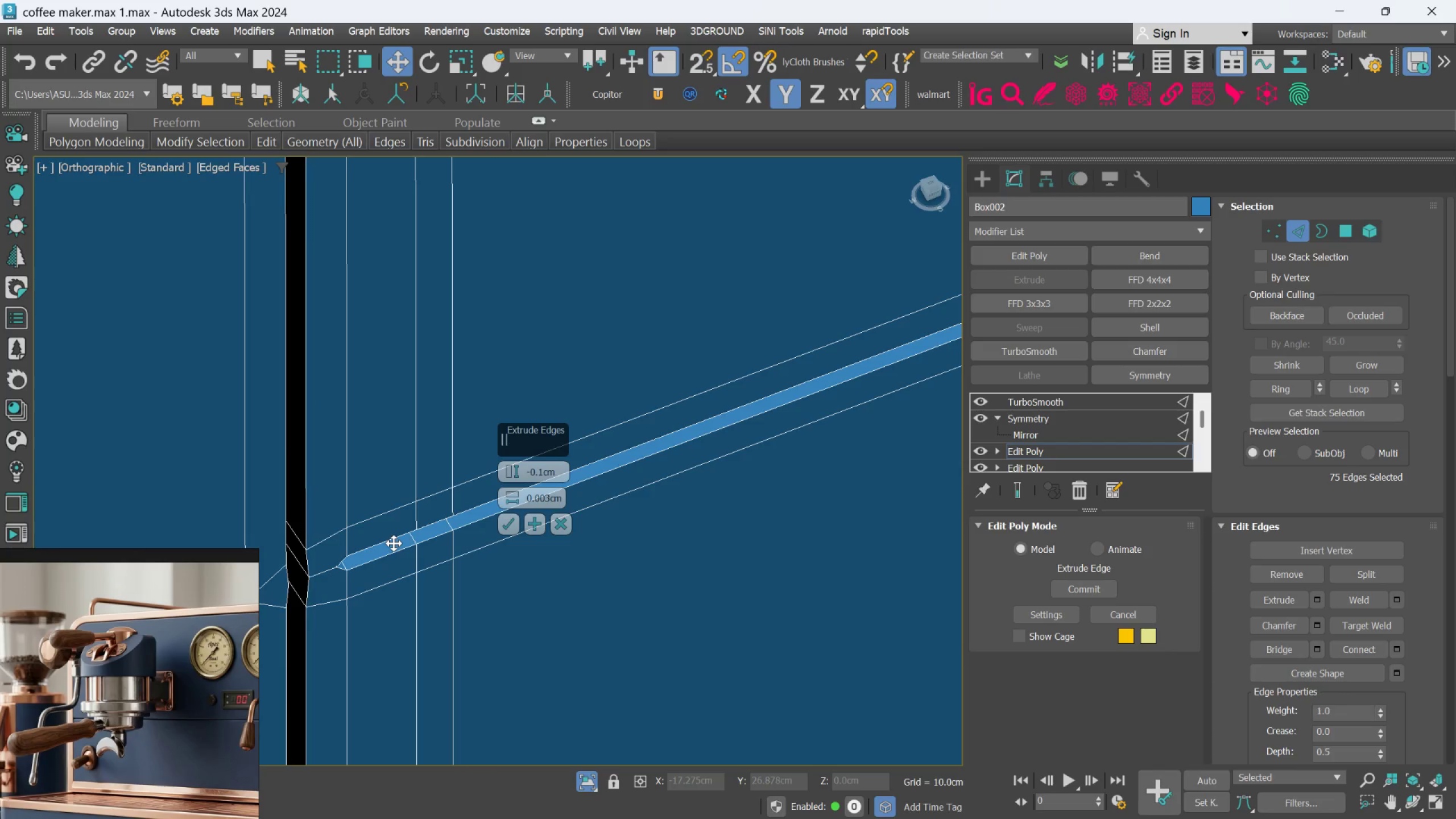 
hold_key(key=ControlLeft, duration=0.93)
left_click([322, 574])
 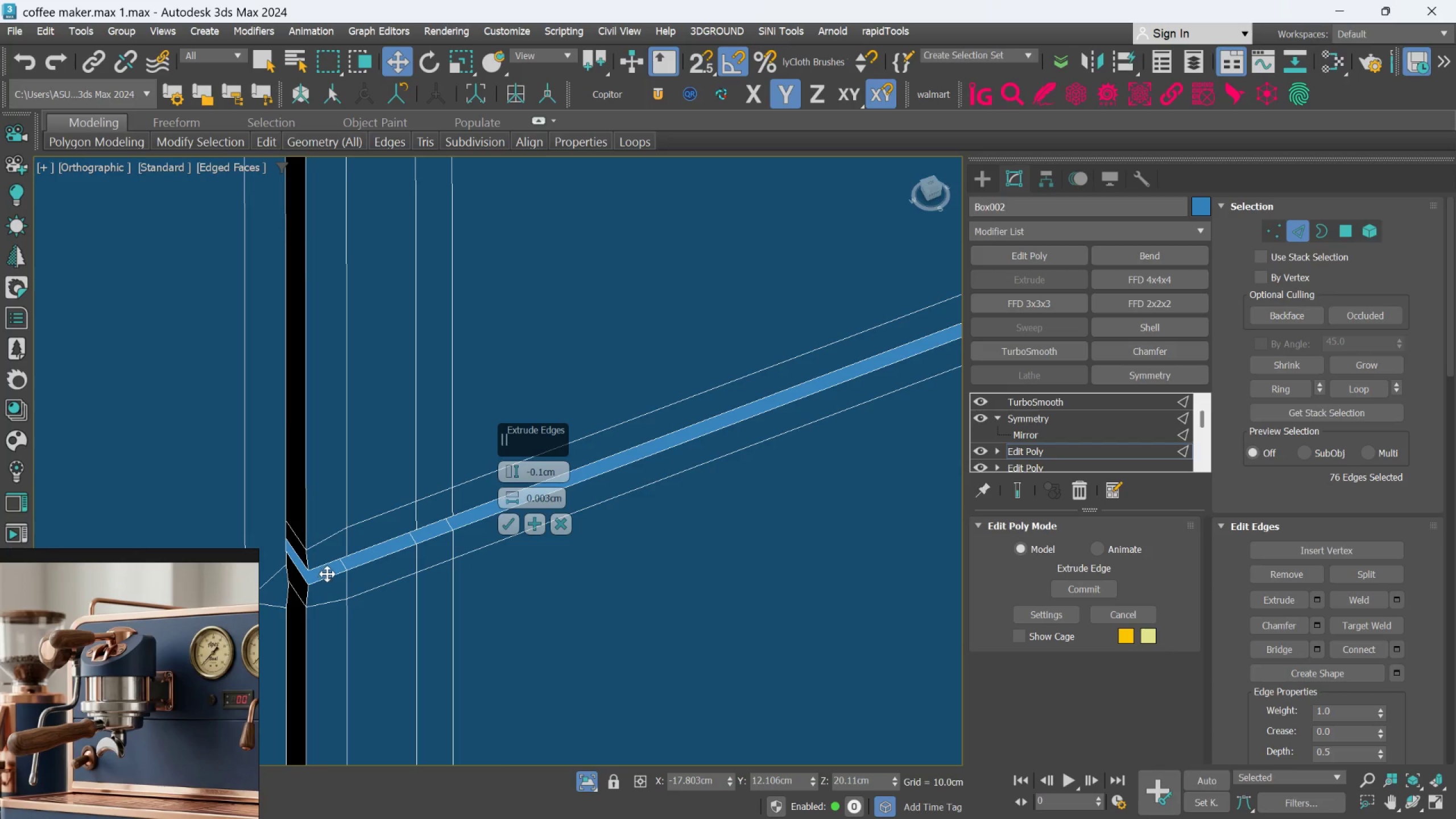 
scroll: coordinate [335, 422], scroll_direction: down, amount: 18.0
 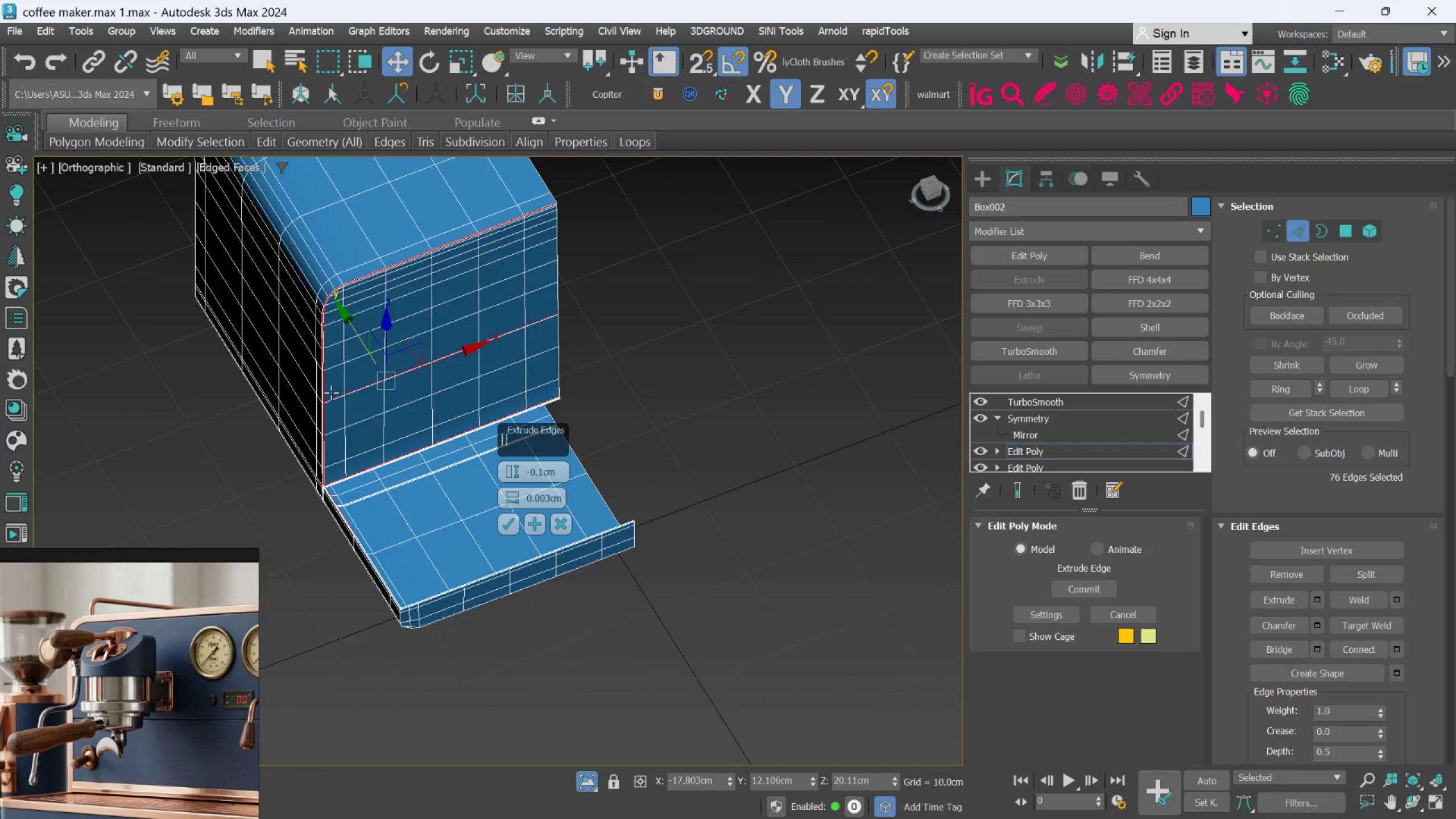 
scroll: coordinate [341, 473], scroll_direction: up, amount: 11.0
 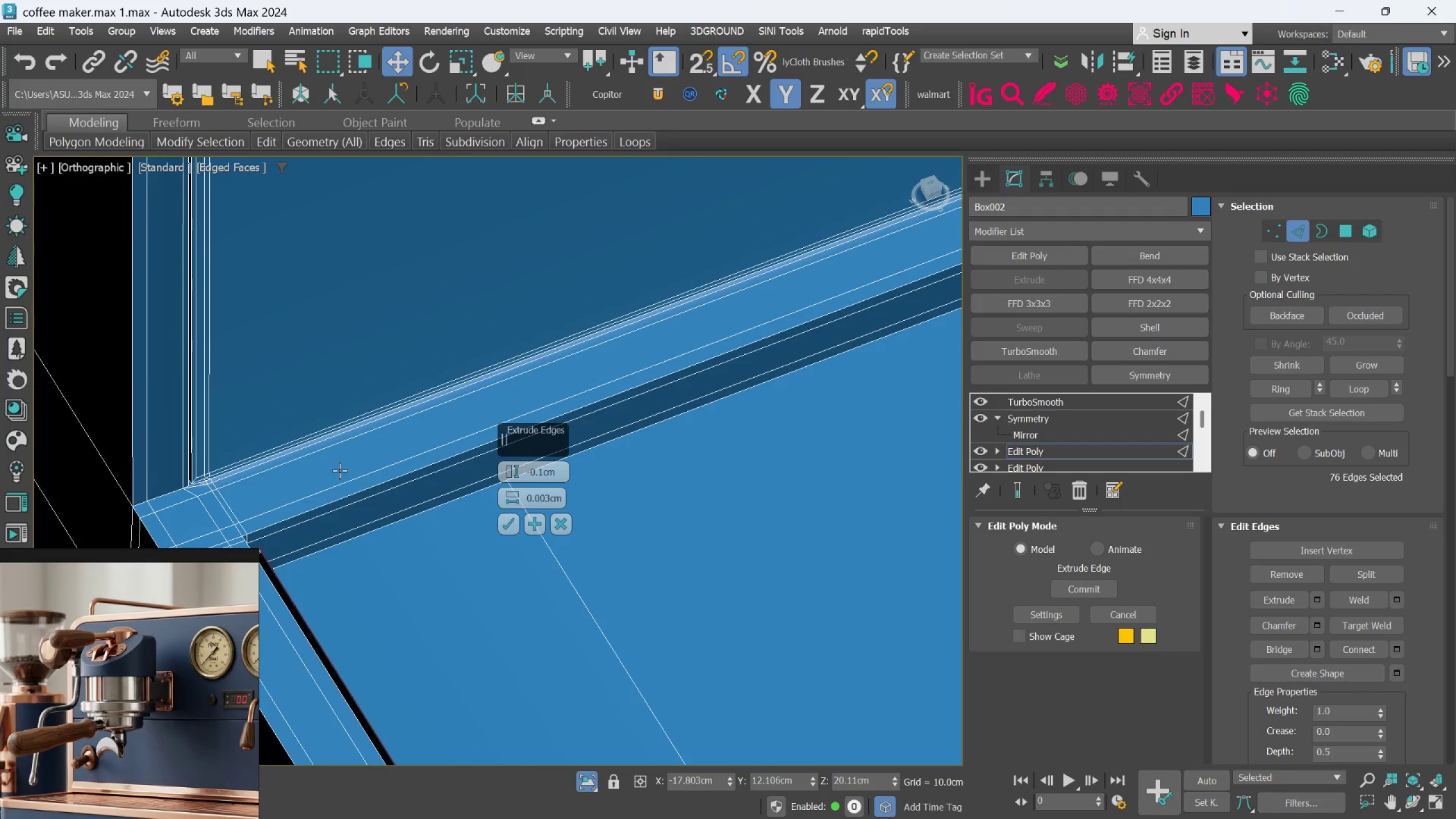 
scroll: coordinate [341, 428], scroll_direction: down, amount: 3.0
 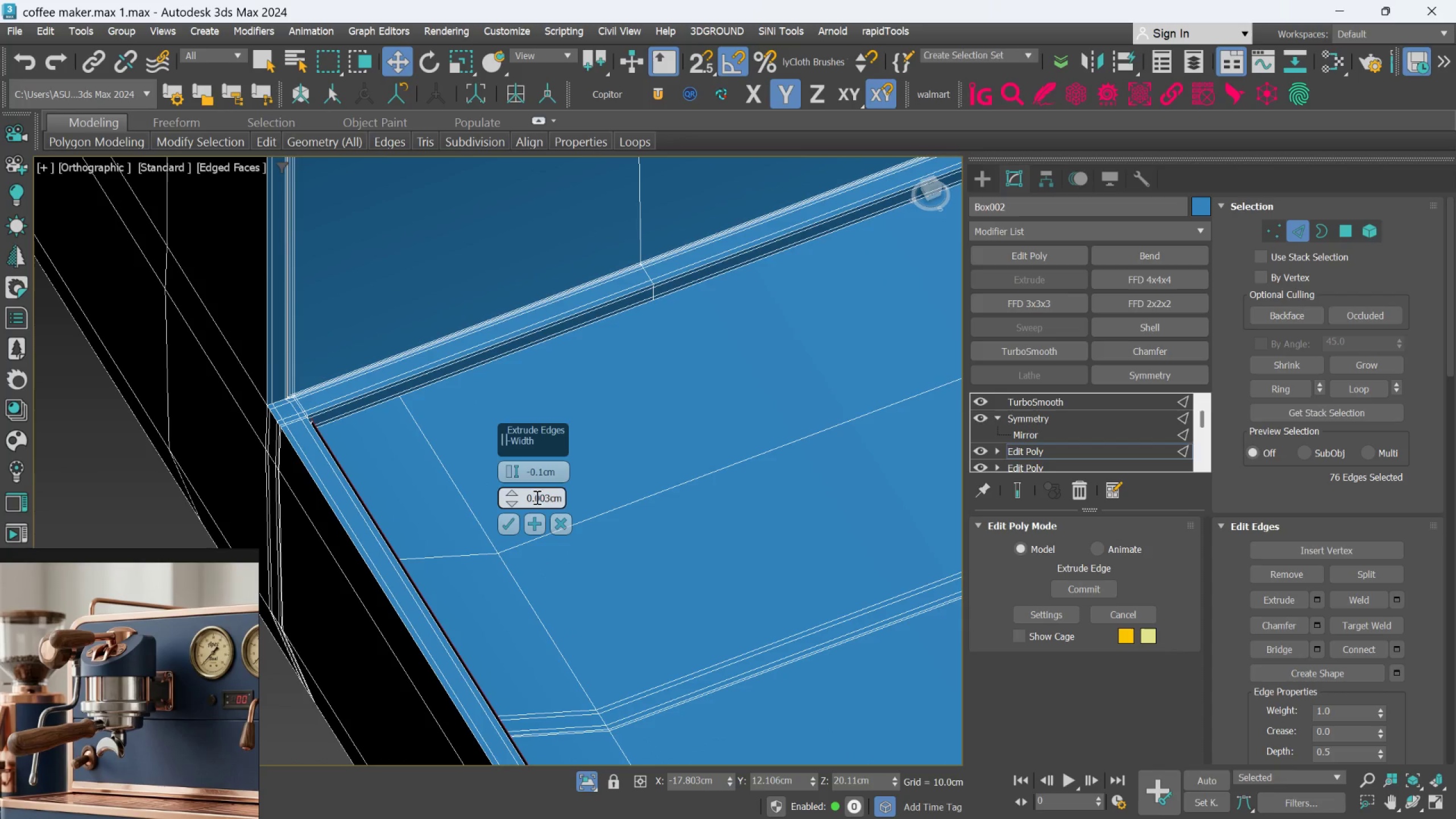 
left_click([562, 519])
 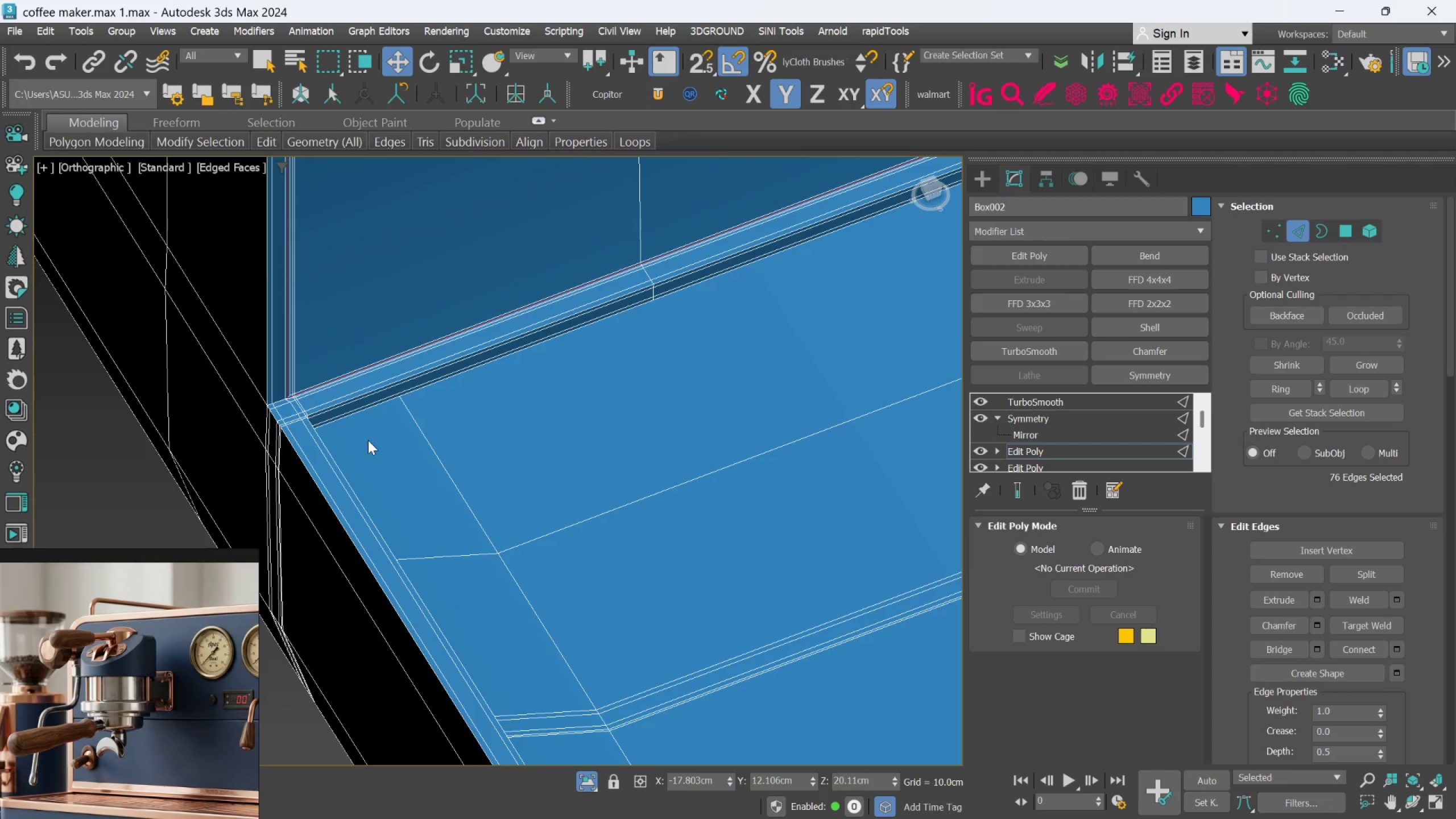 
hold_key(key=AltLeft, duration=0.71)
 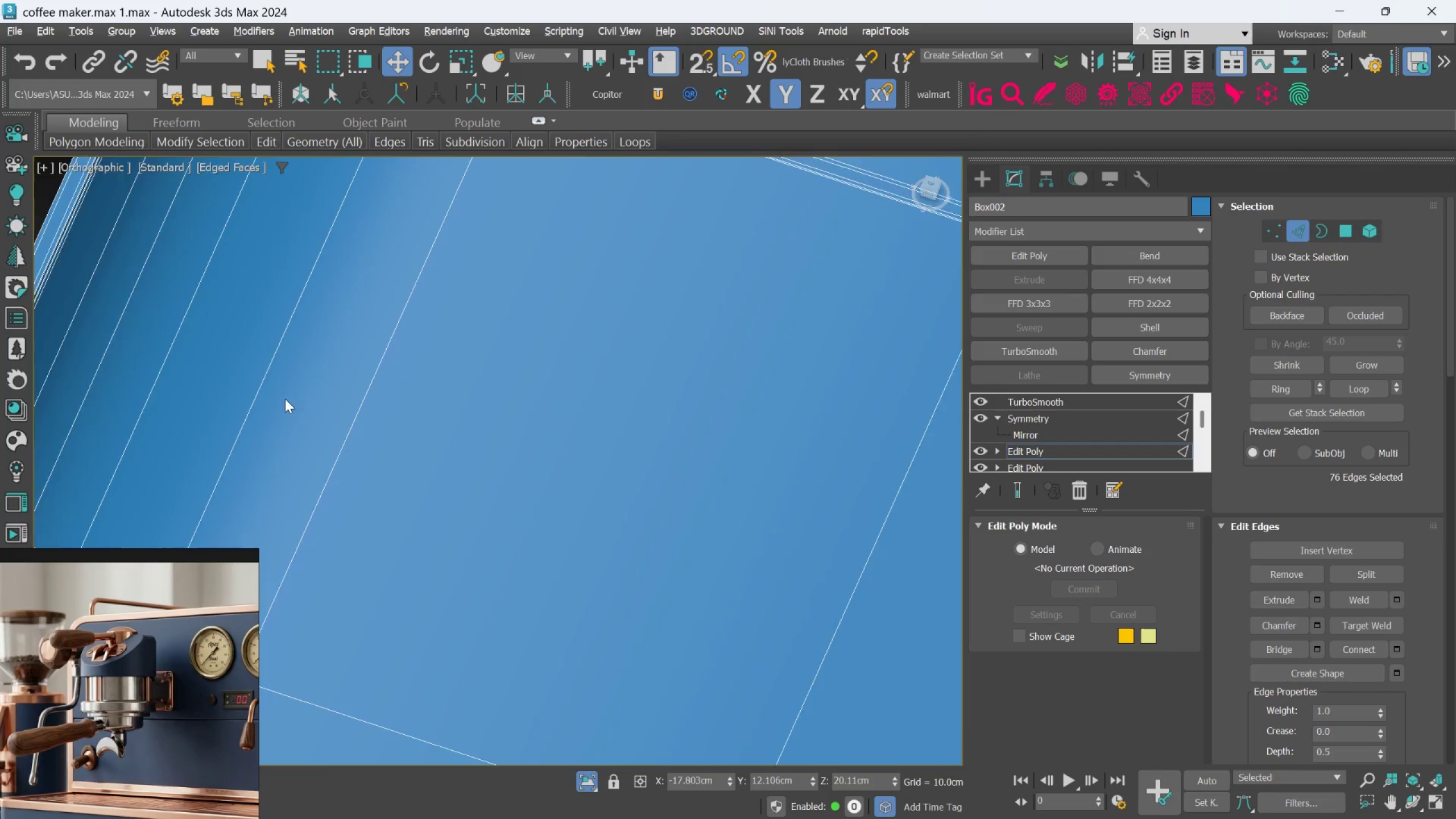 
scroll: coordinate [367, 440], scroll_direction: down, amount: 1.0
 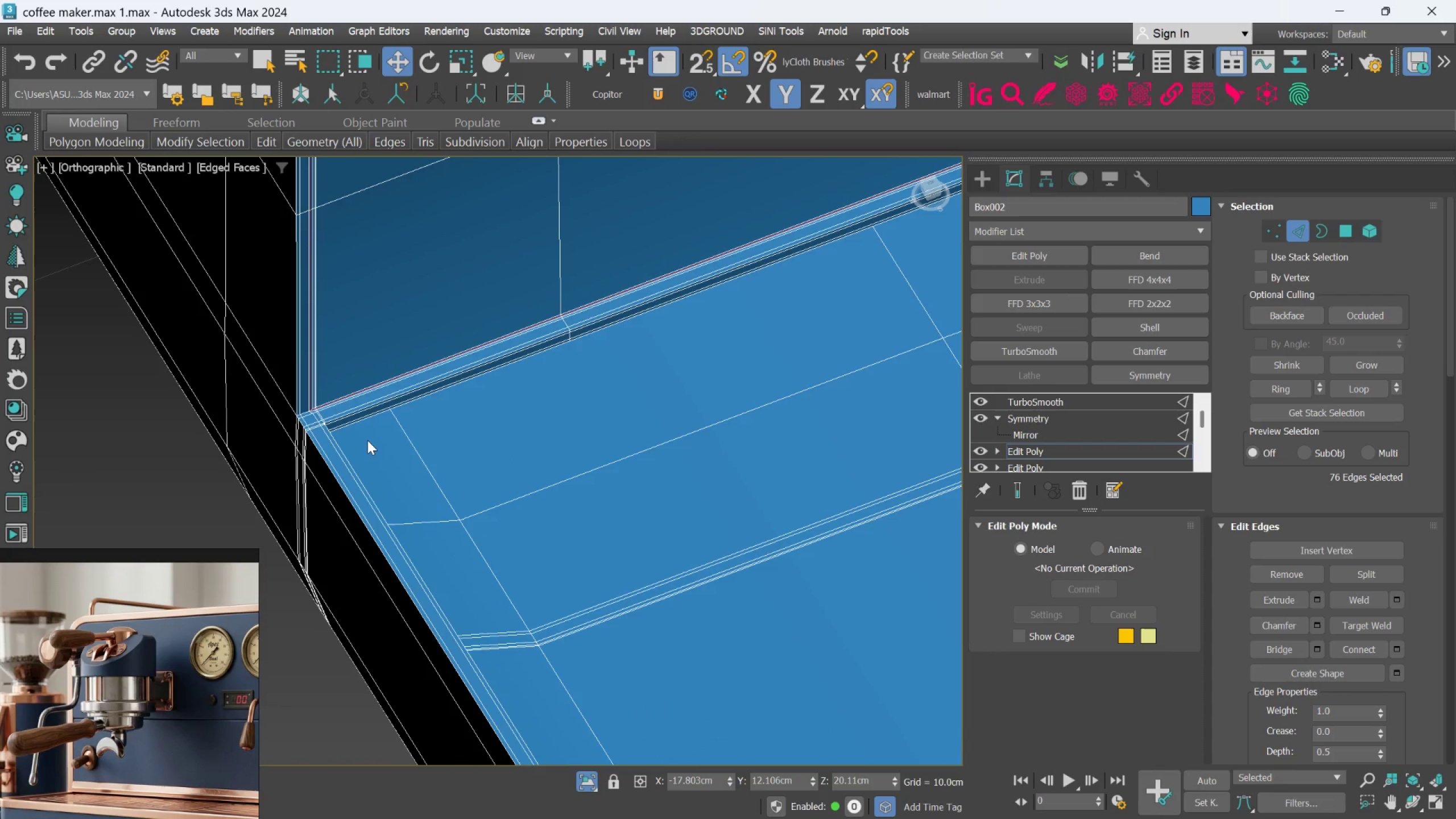 
hold_key(key=AltLeft, duration=0.37)
 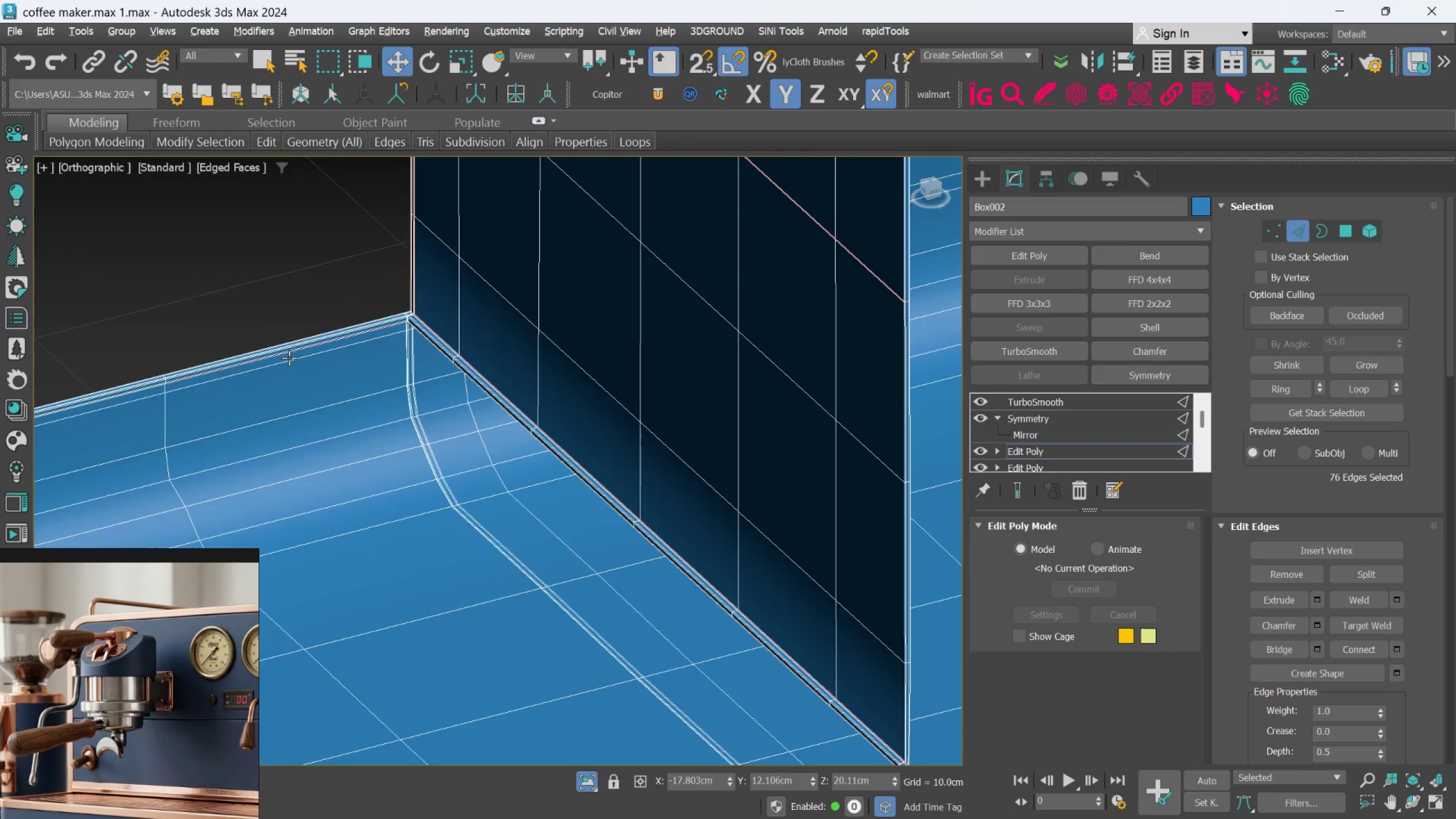 
scroll: coordinate [287, 396], scroll_direction: down, amount: 3.0
 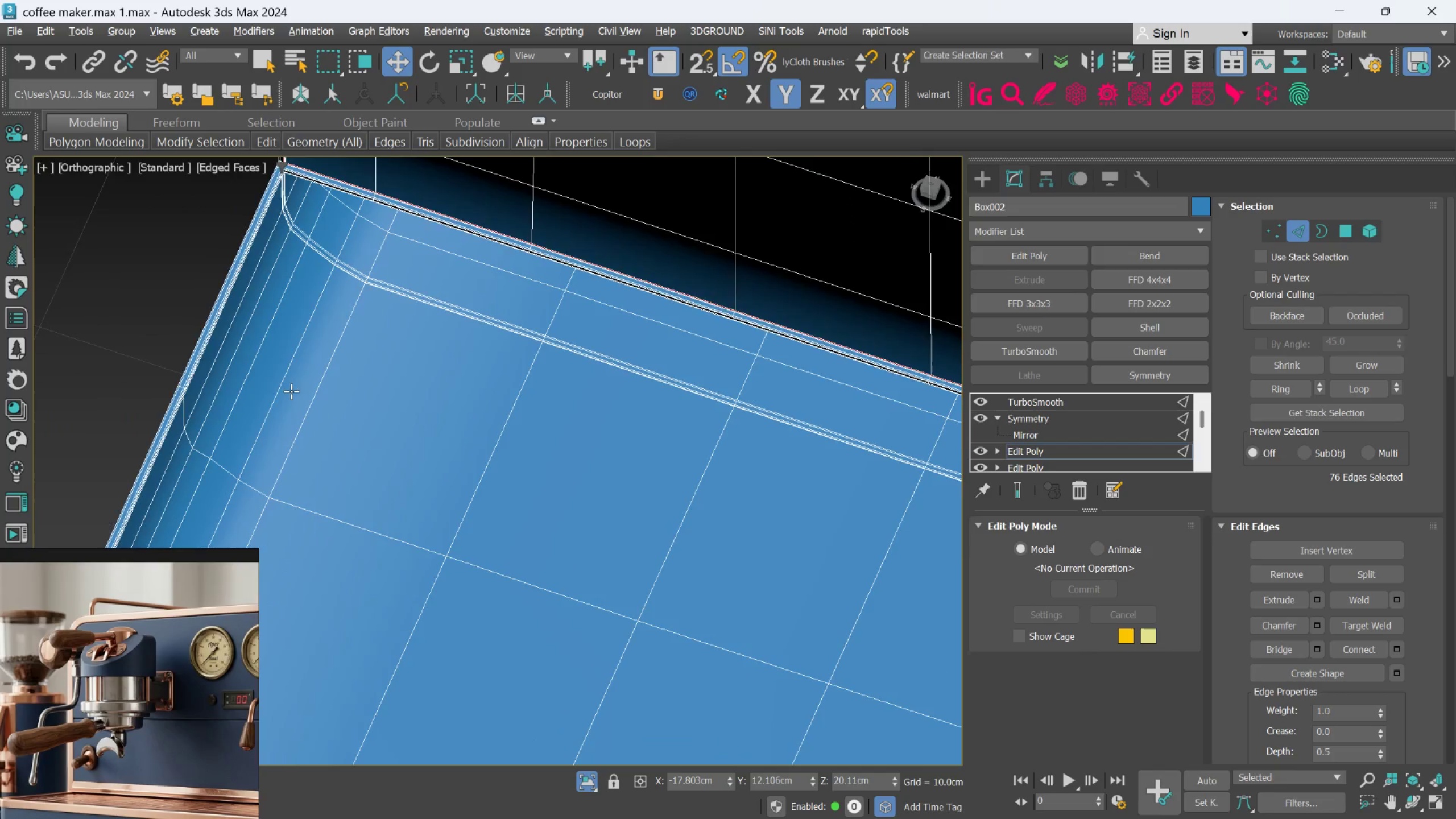 
scroll: coordinate [330, 364], scroll_direction: up, amount: 3.0
 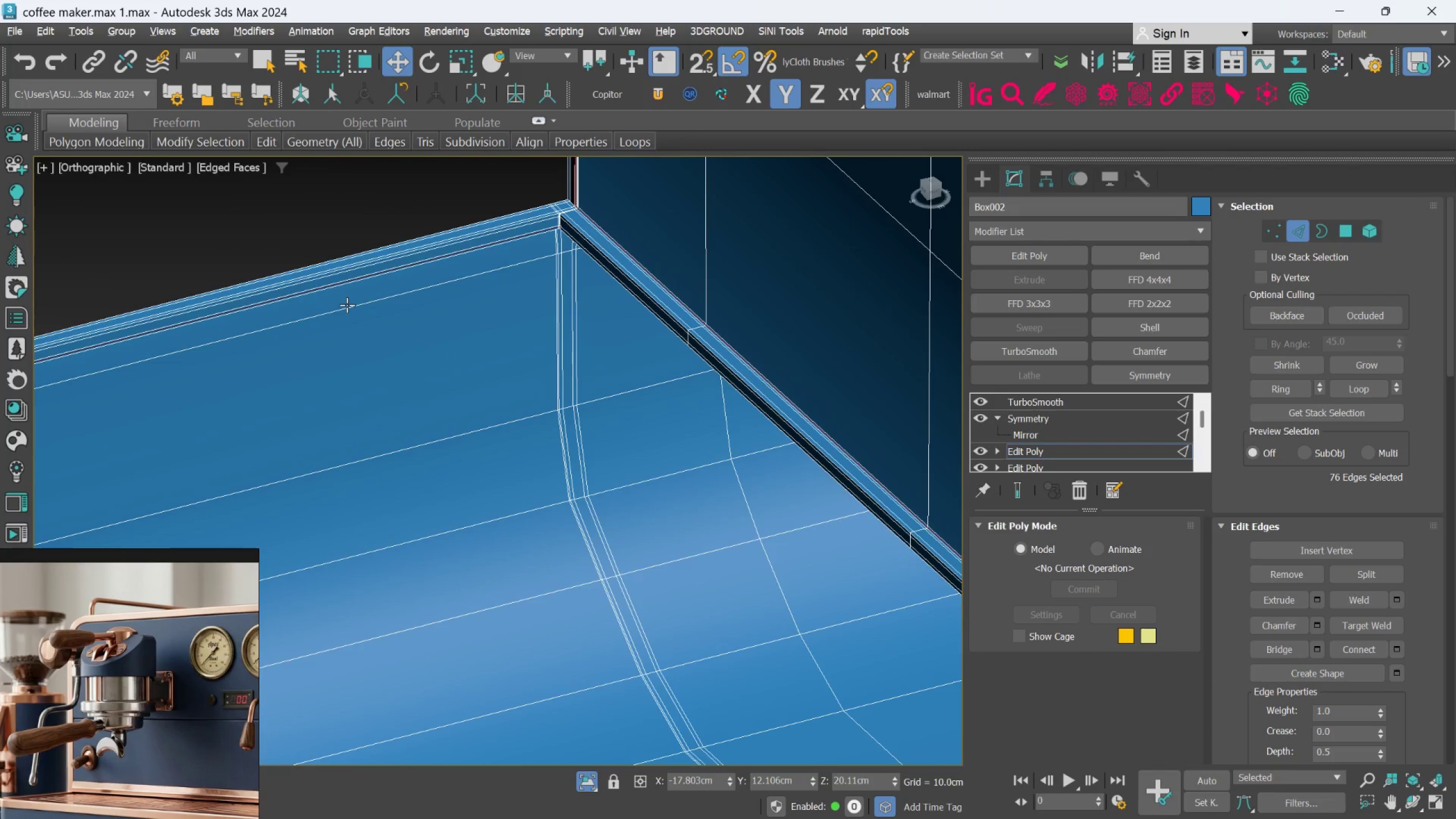 
hold_key(key=AltLeft, duration=0.53)
 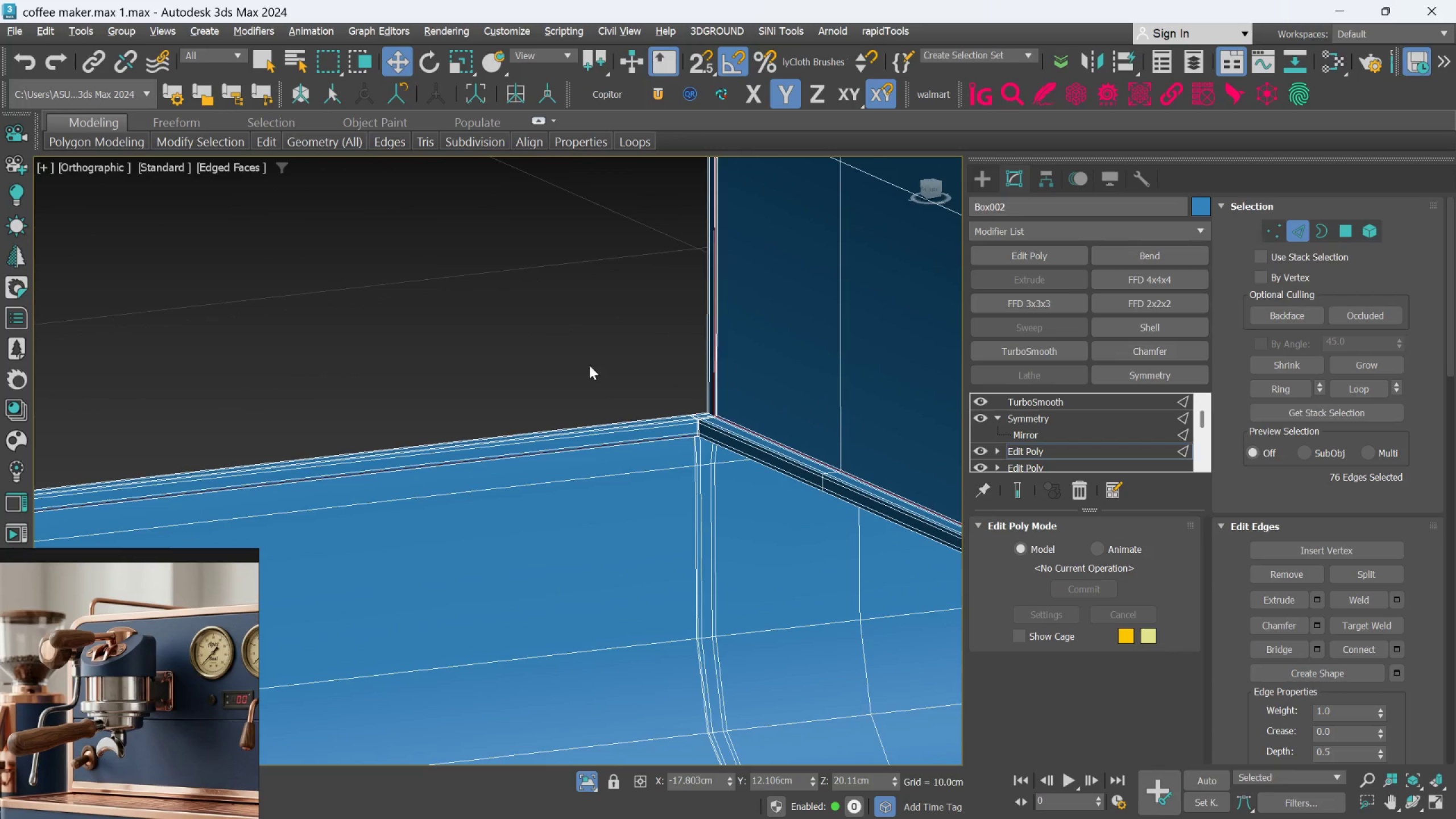 
scroll: coordinate [631, 433], scroll_direction: up, amount: 2.0
 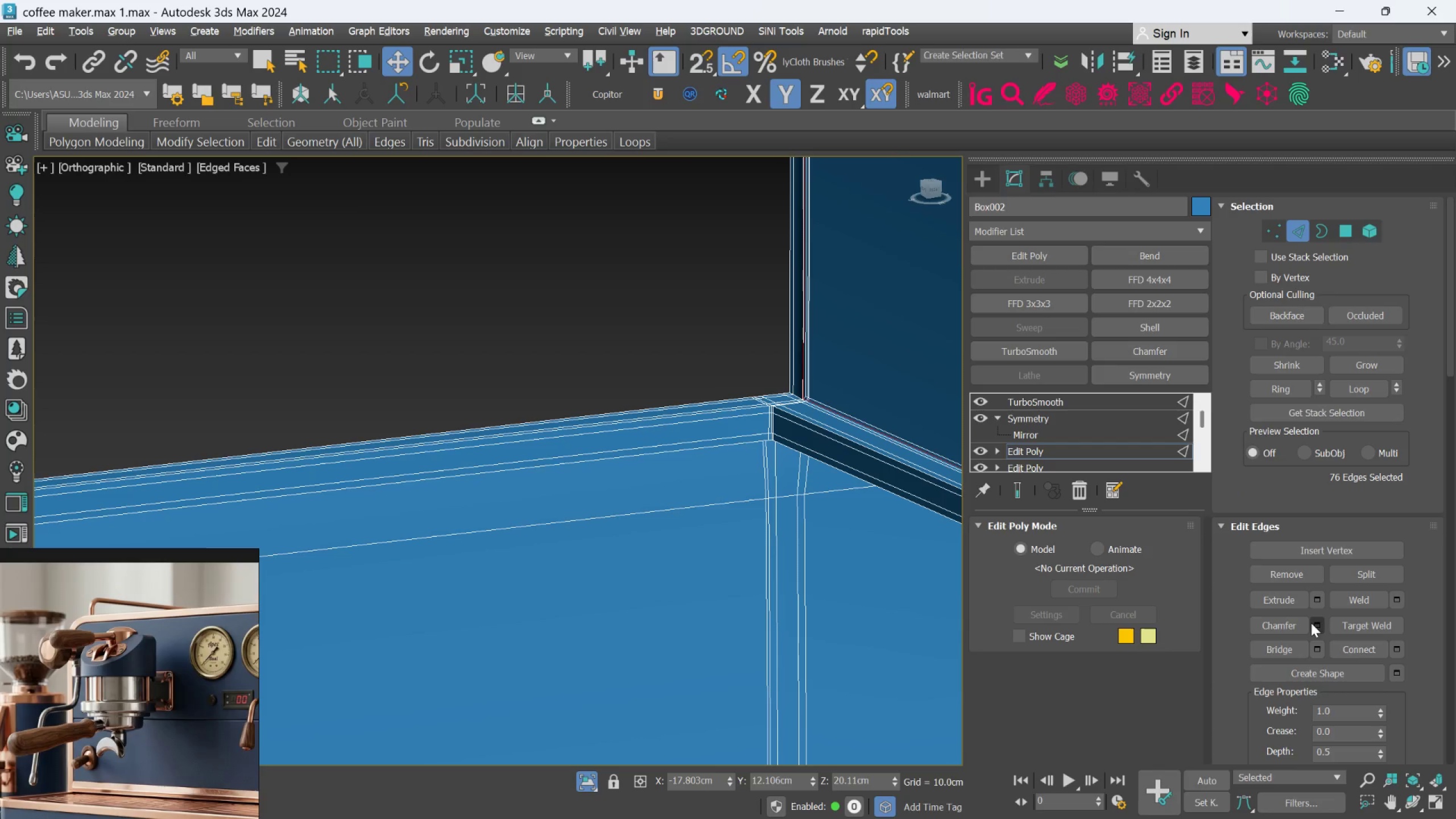 
left_click([1314, 603])
 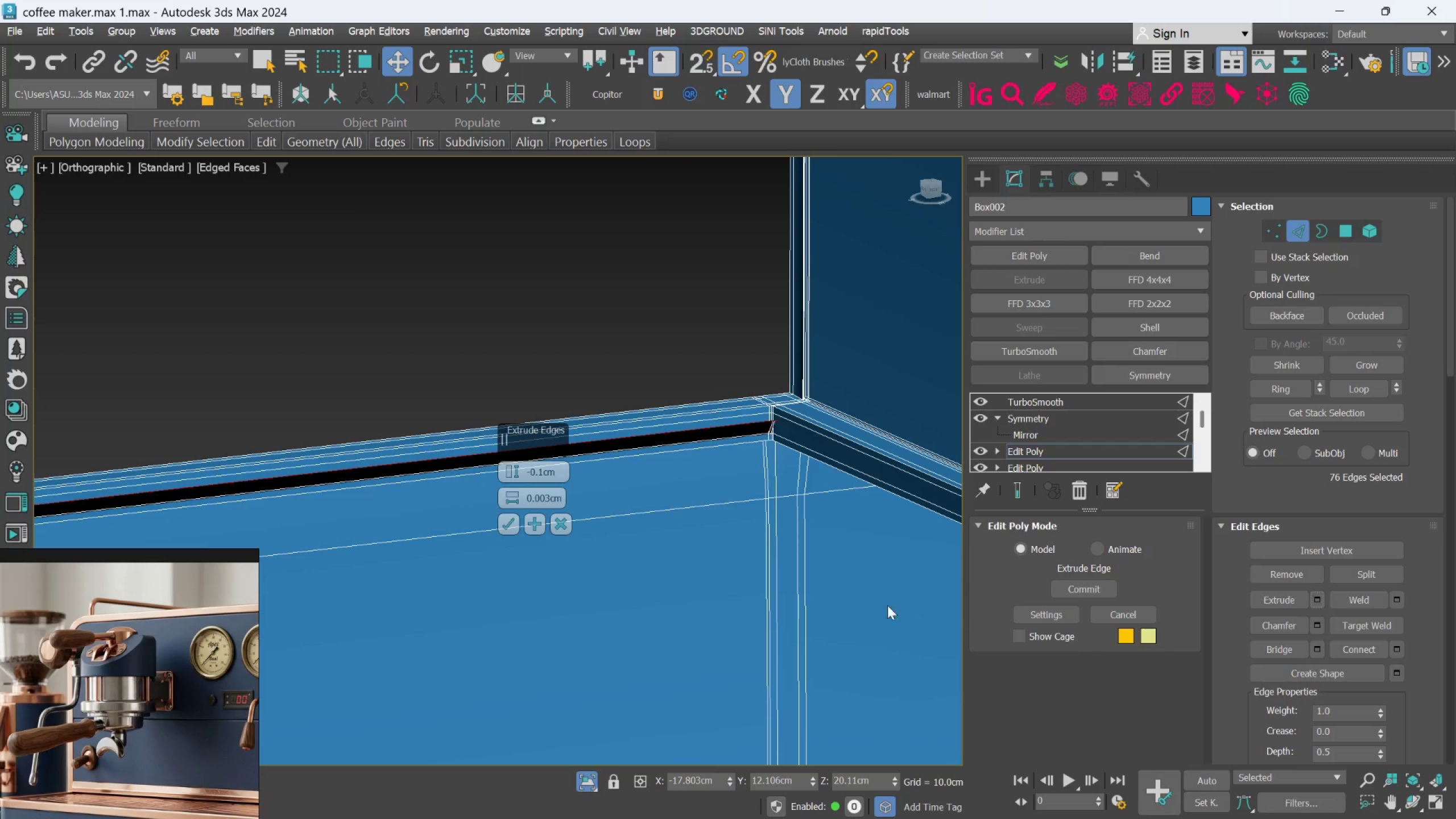 
hold_key(key=AltLeft, duration=0.87)
 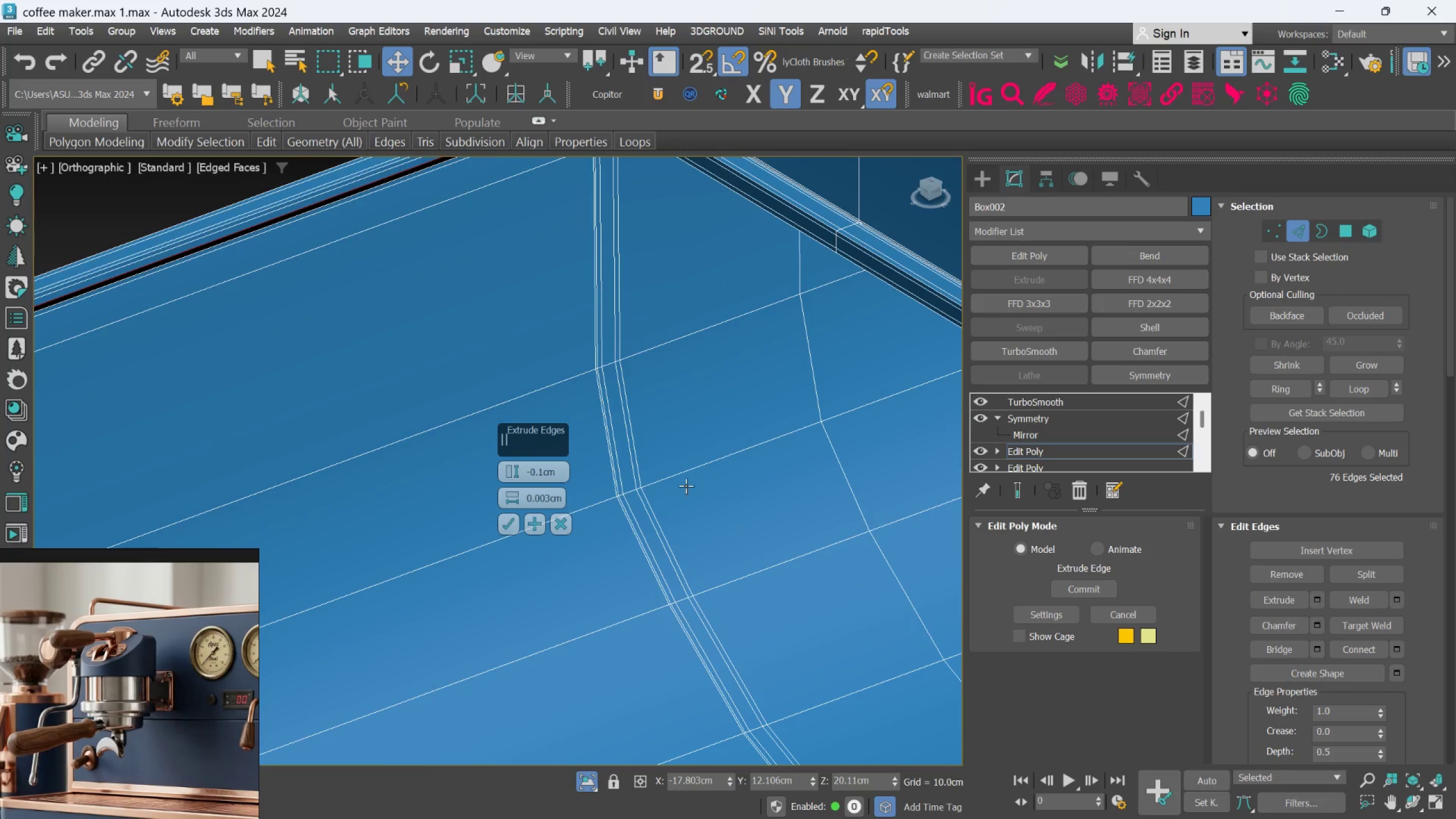 
scroll: coordinate [680, 481], scroll_direction: down, amount: 2.0
 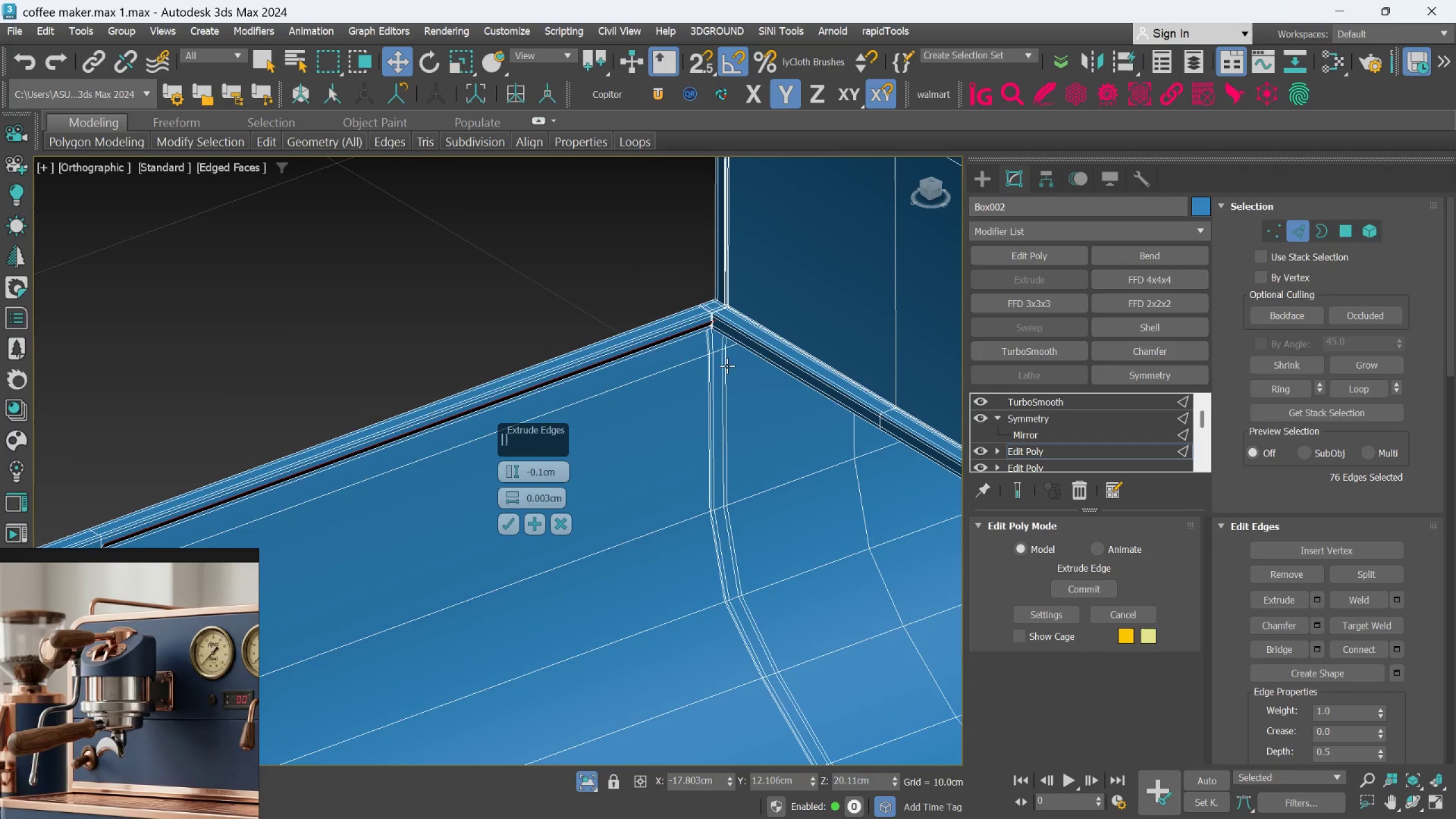 
scroll: coordinate [787, 378], scroll_direction: up, amount: 8.0
 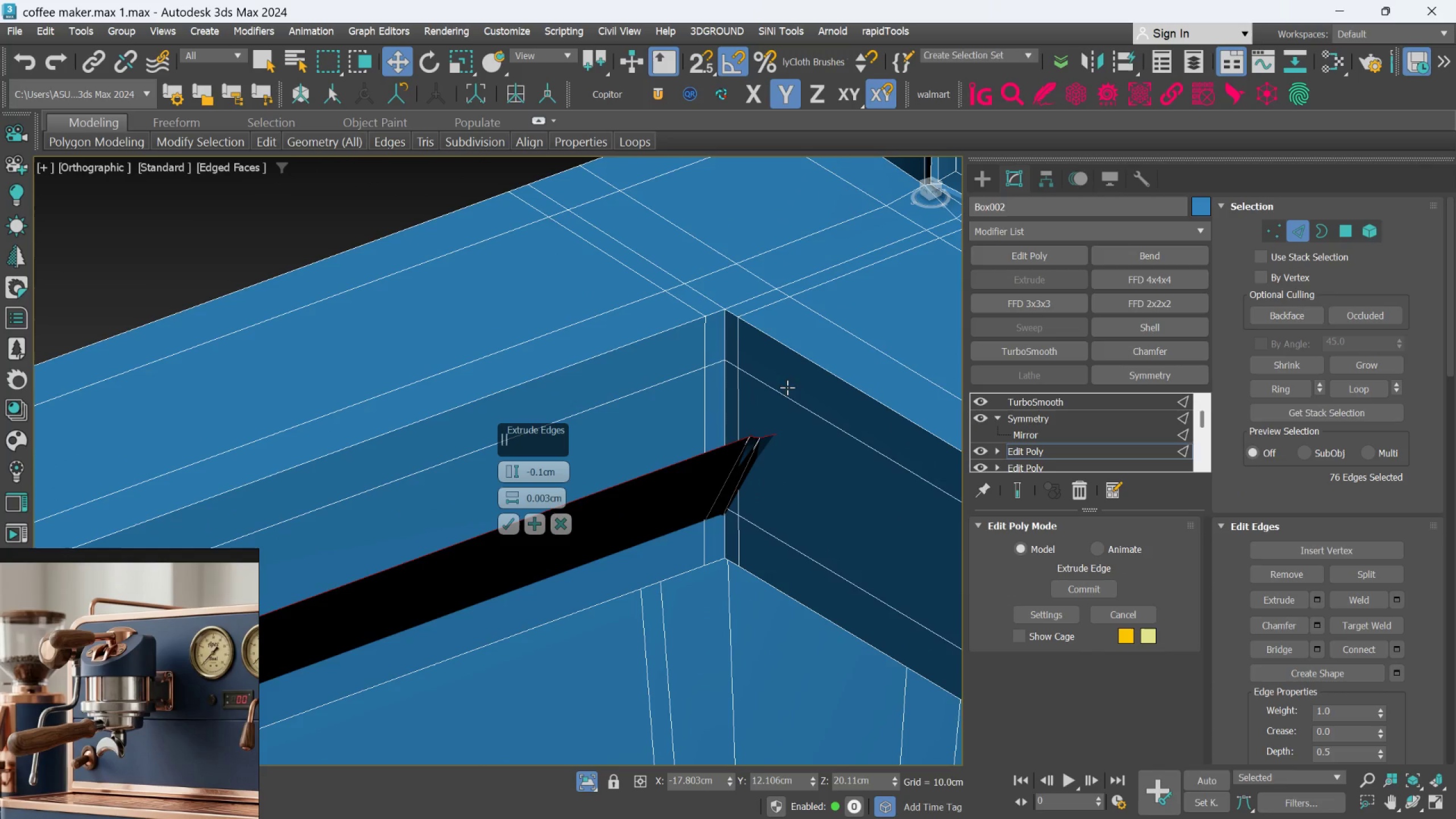 
left_click([568, 526])
 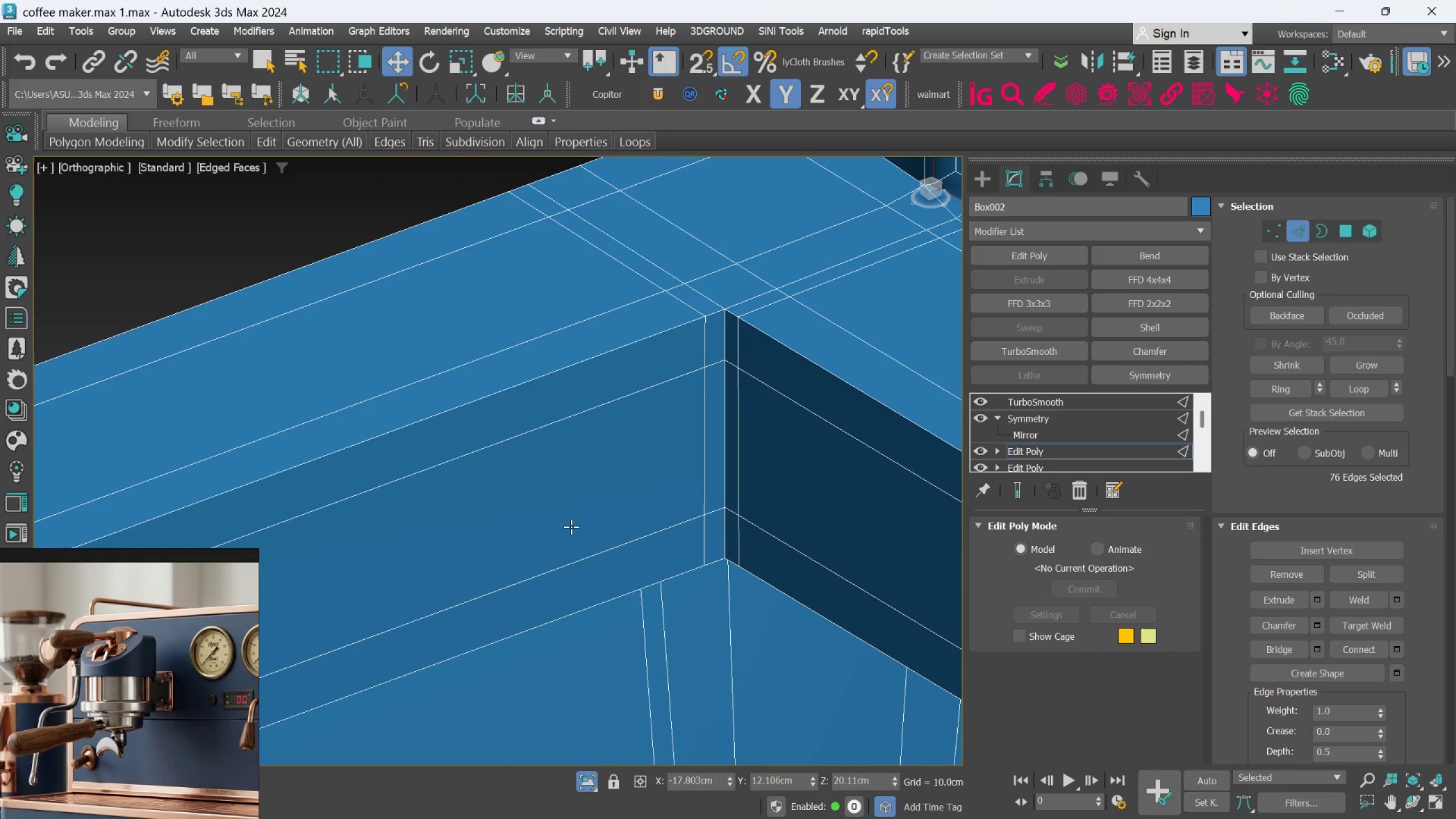 
hold_key(key=AltLeft, duration=0.45)
 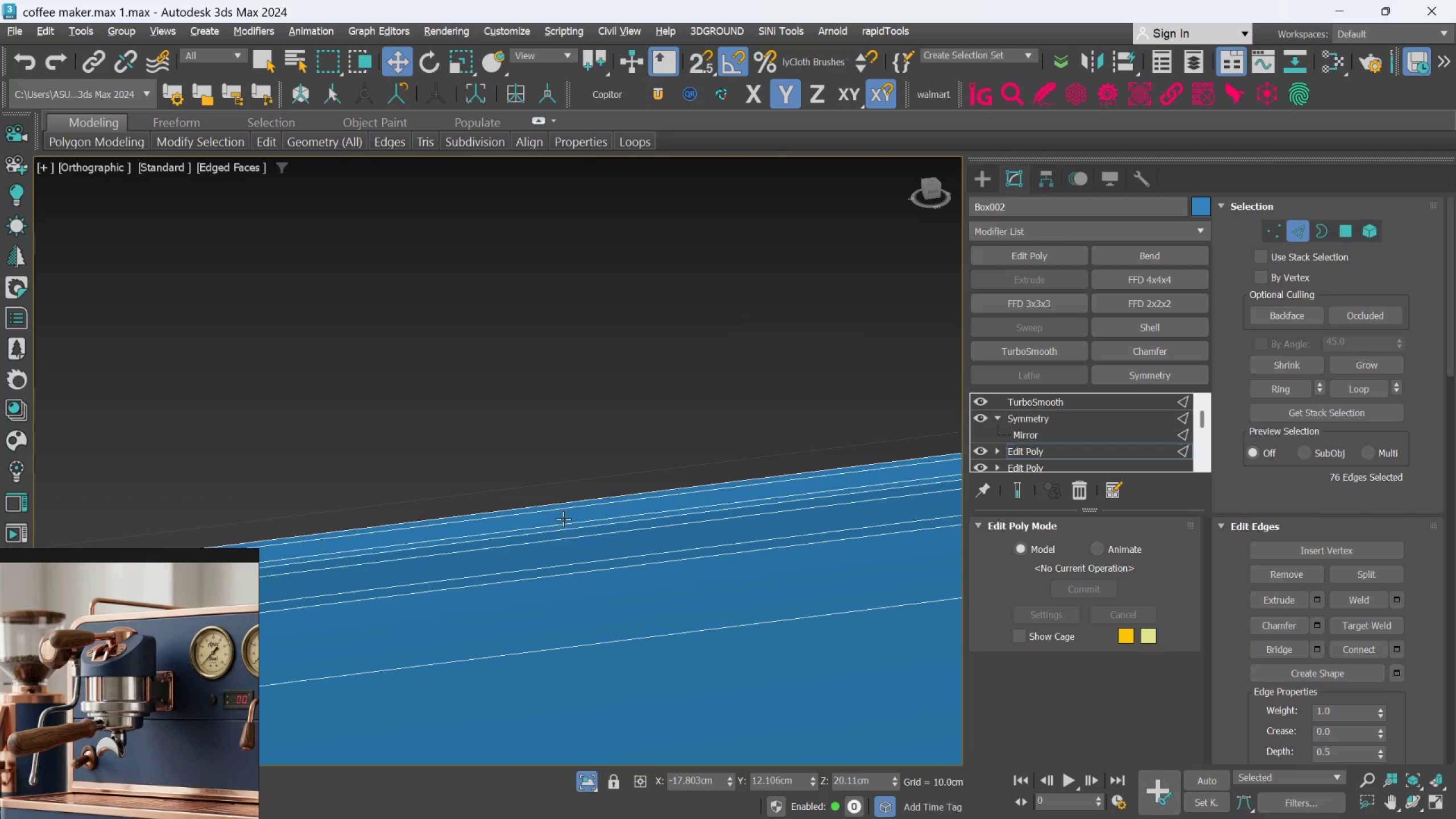 
scroll: coordinate [709, 446], scroll_direction: down, amount: 12.0
 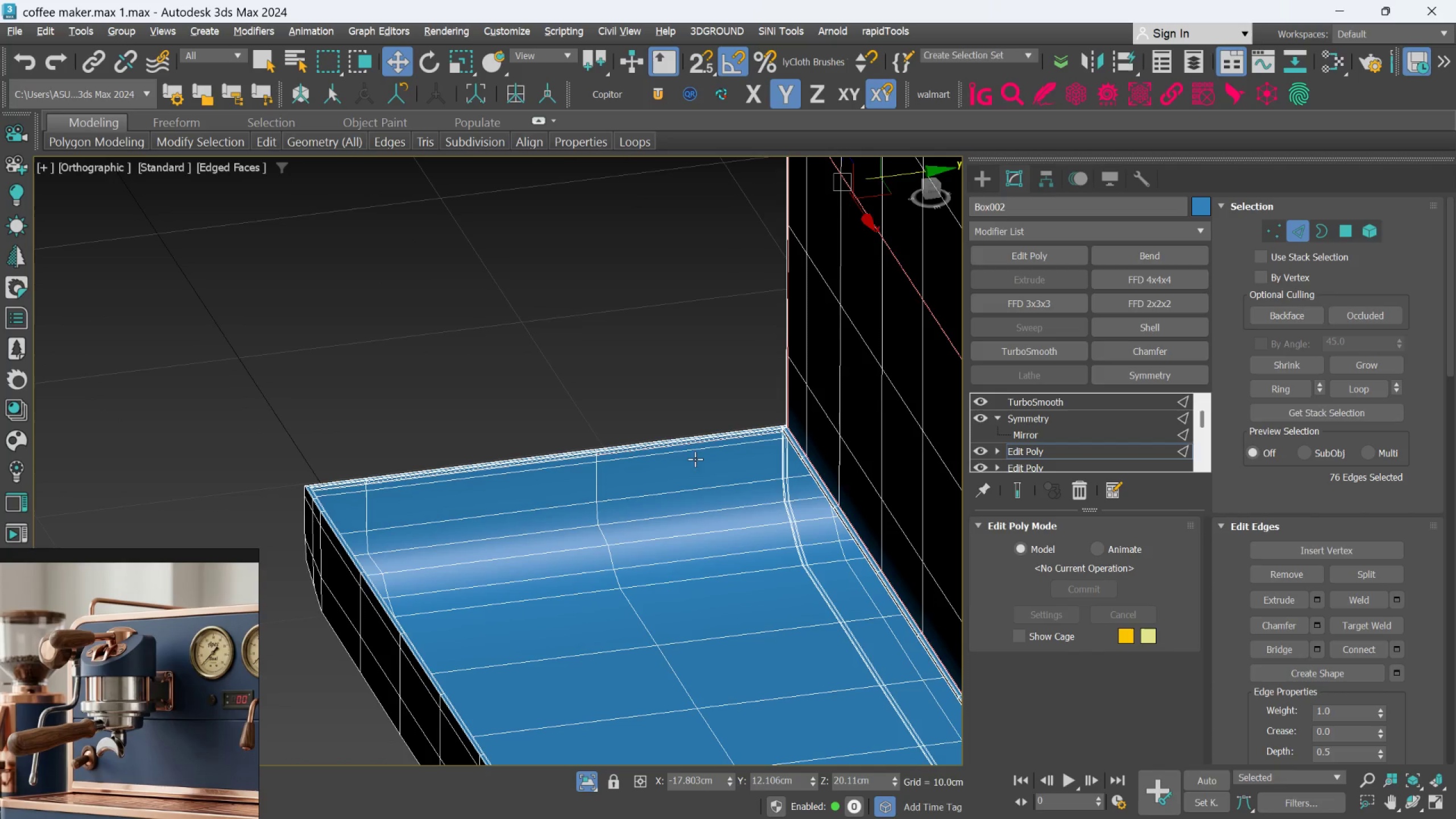 
hold_key(key=AltLeft, duration=1.46)
left_click_drag(start_coordinate=[250, 403], to_coordinate=[762, 564])
 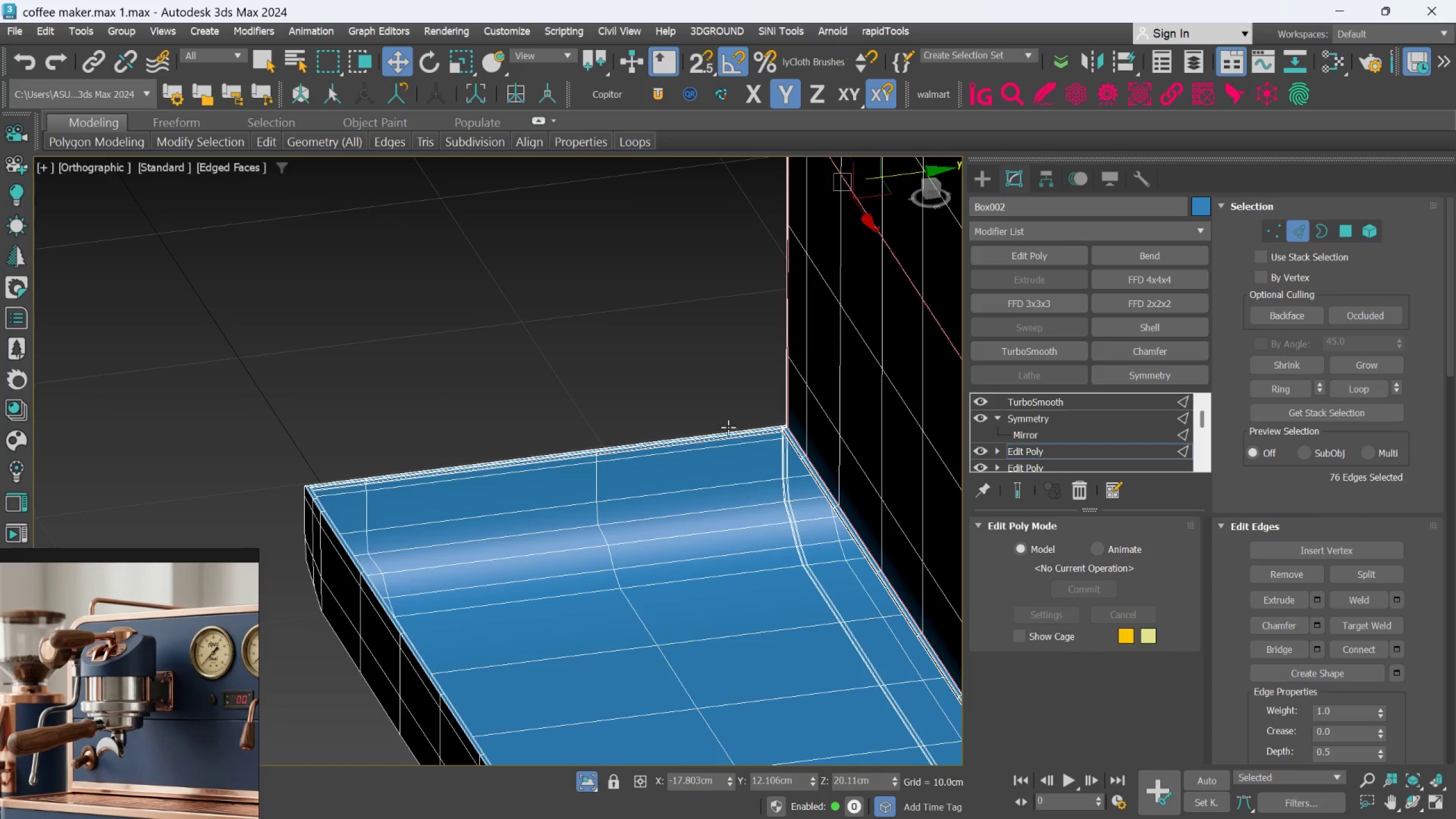 
hold_key(key=AltLeft, duration=0.56)
 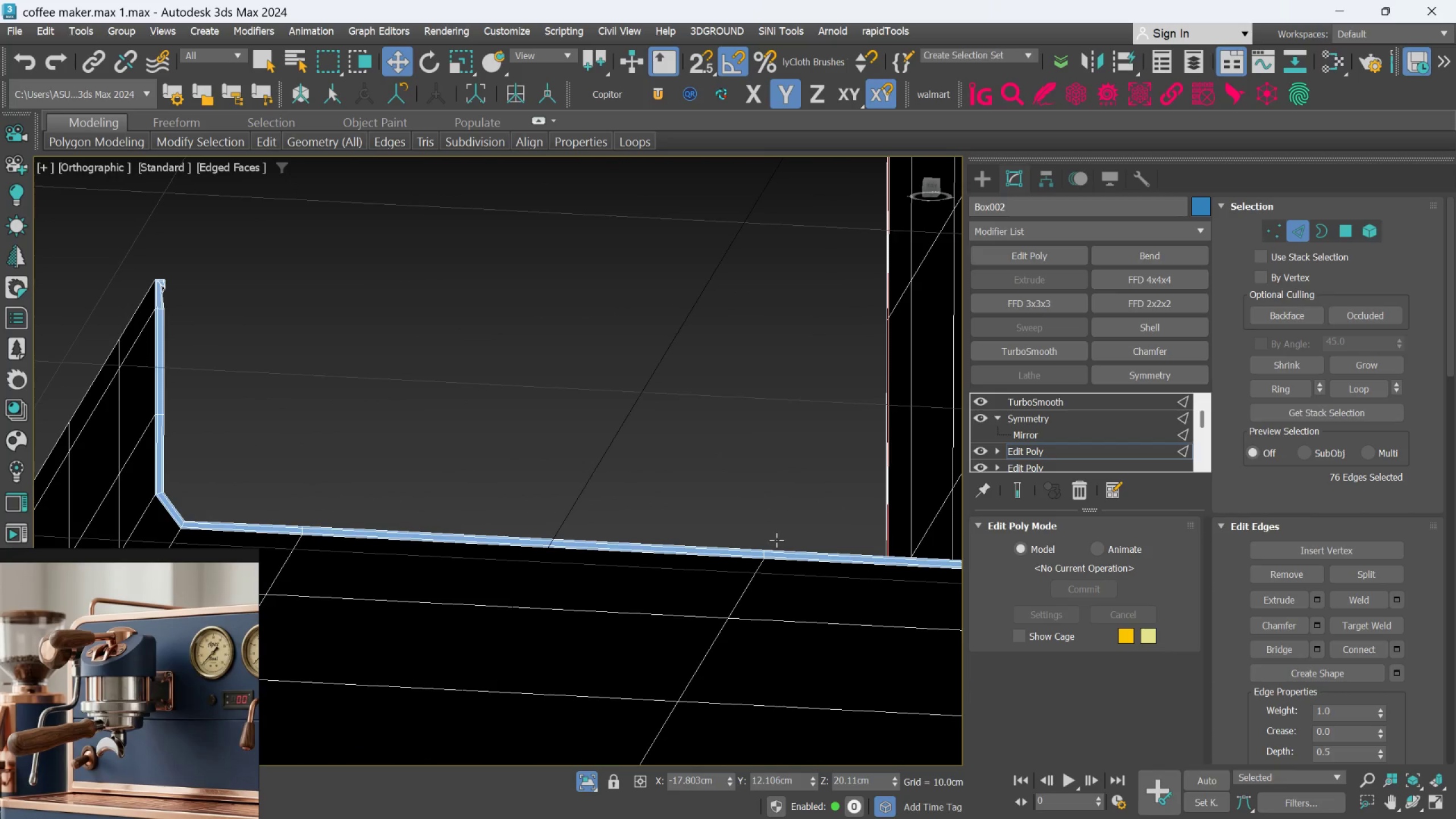 
scroll: coordinate [727, 427], scroll_direction: up, amount: 2.0
 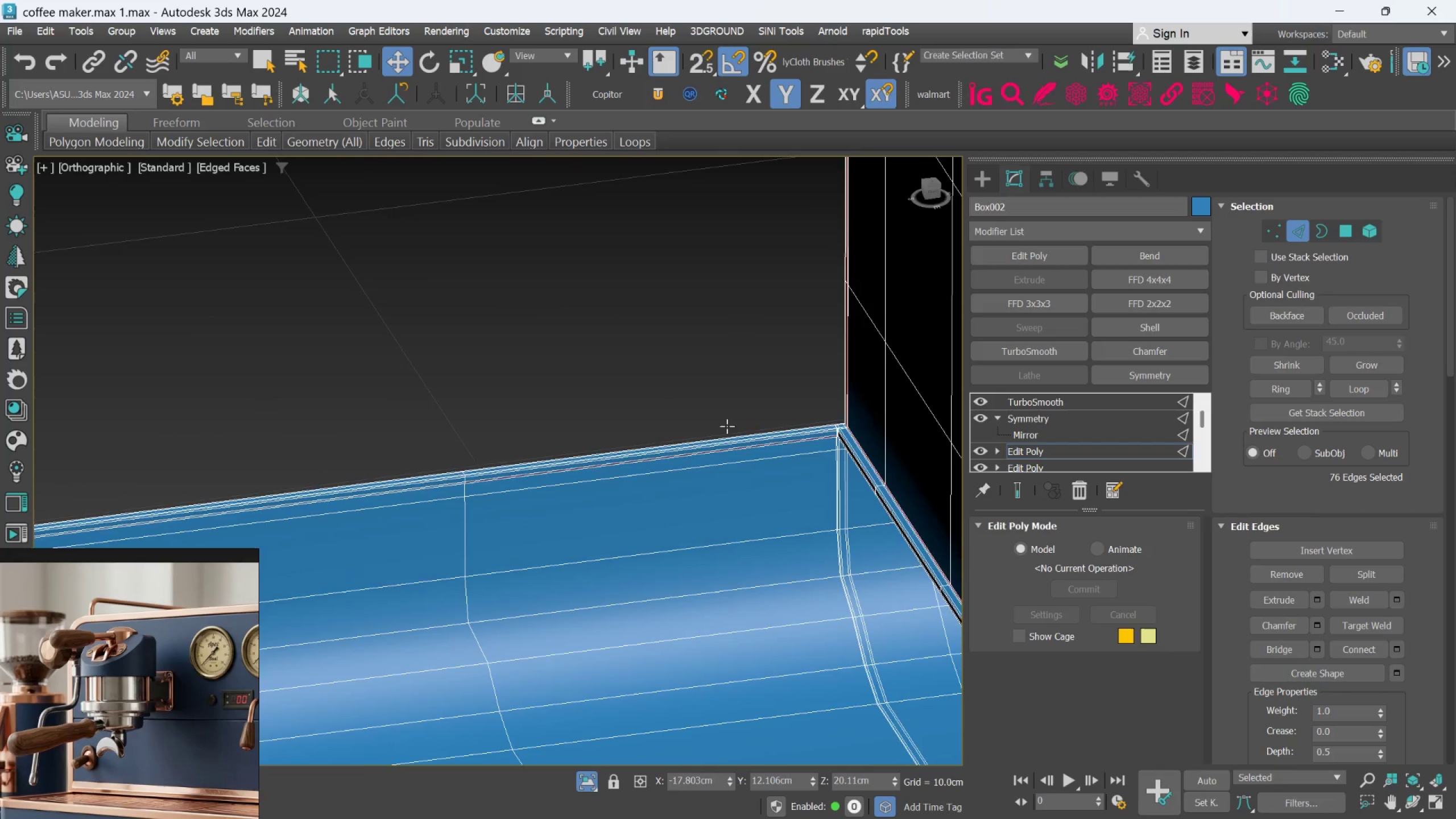 
hold_key(key=AltLeft, duration=0.41)
scroll: coordinate [777, 556], scroll_direction: down, amount: 1.0
 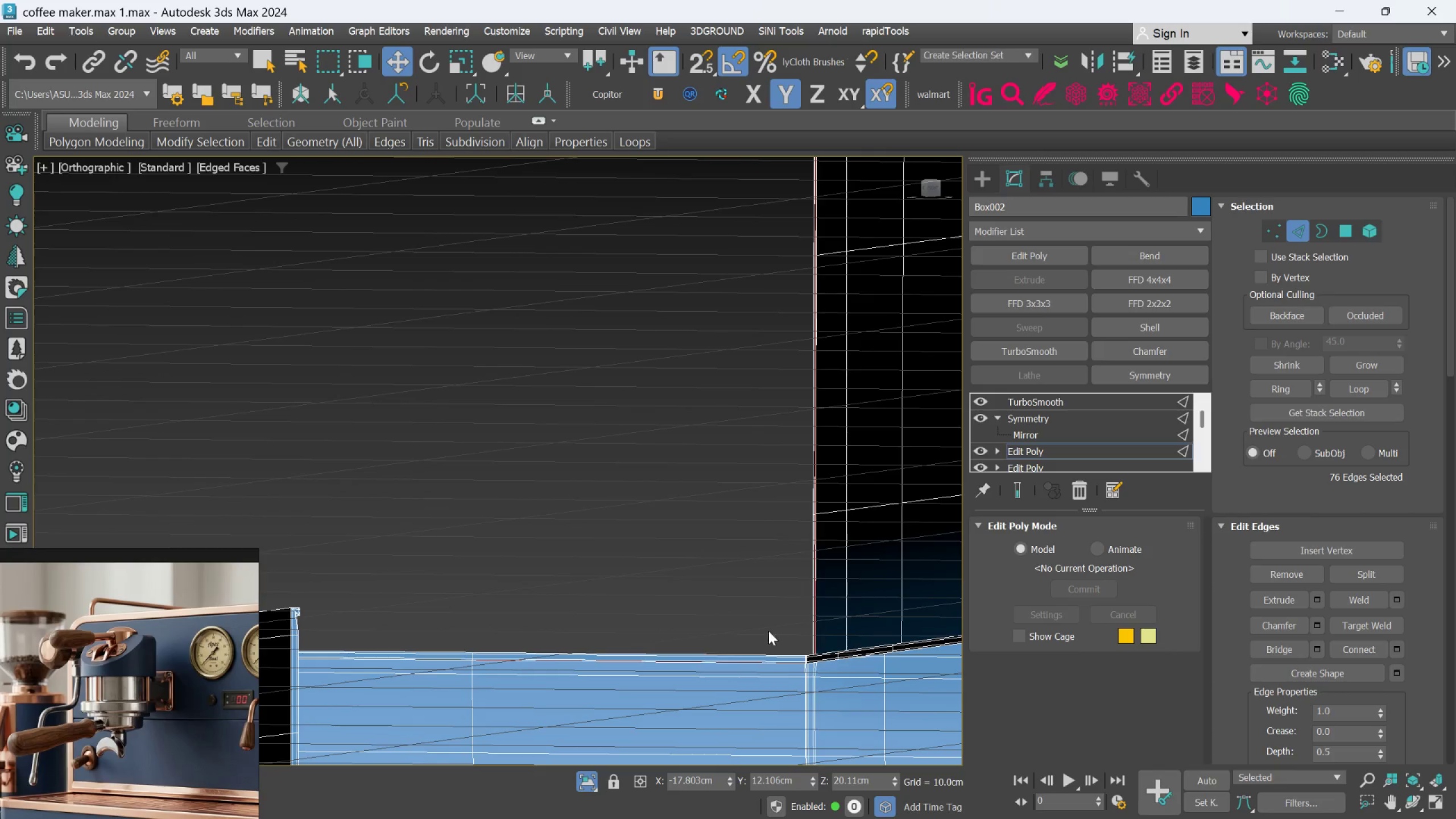 
hold_key(key=AltLeft, duration=0.6)
 